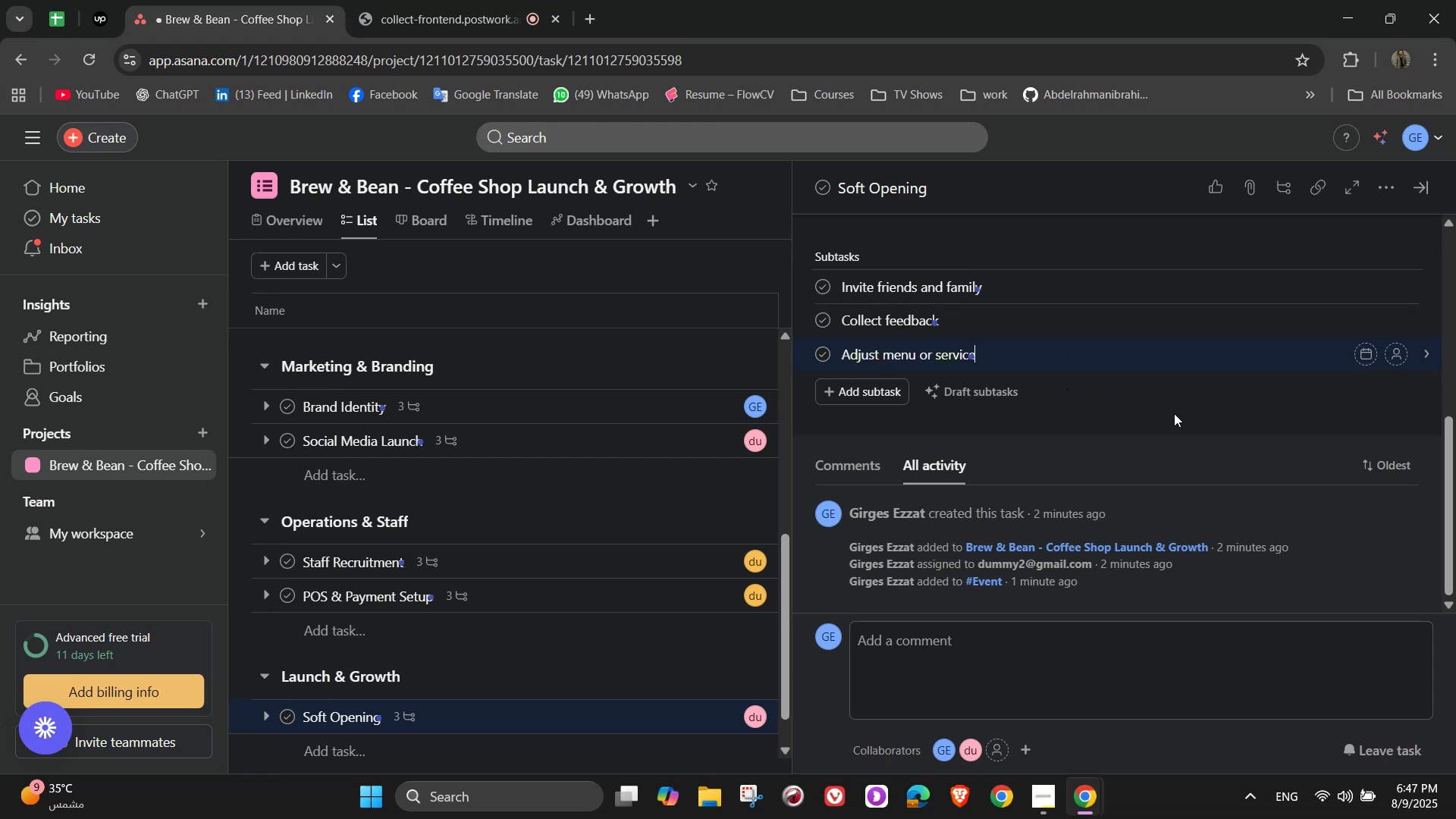 
left_click([1157, 420])
 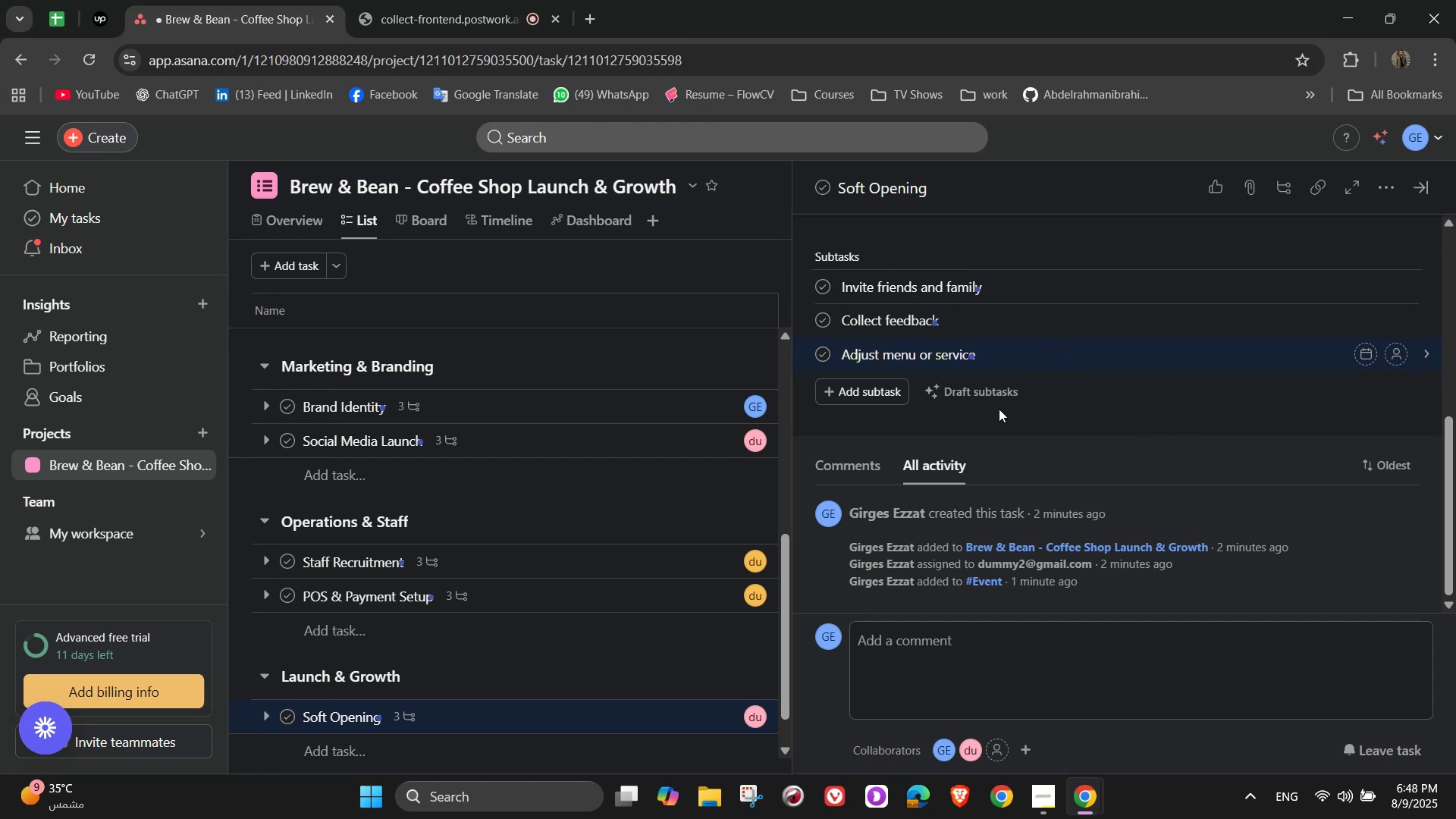 
wait(8.1)
 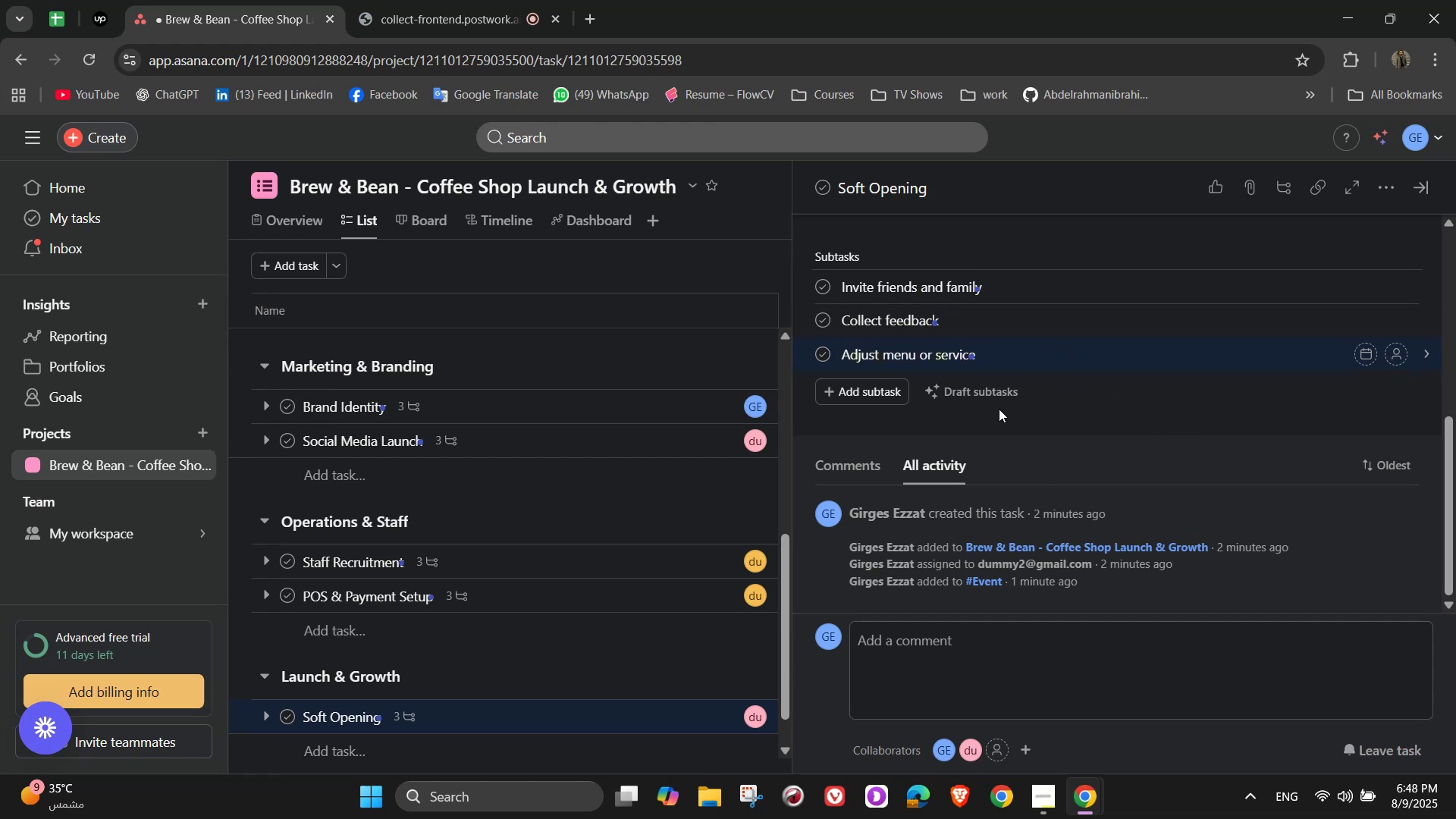 
scroll: coordinate [987, 435], scroll_direction: up, amount: 5.0
 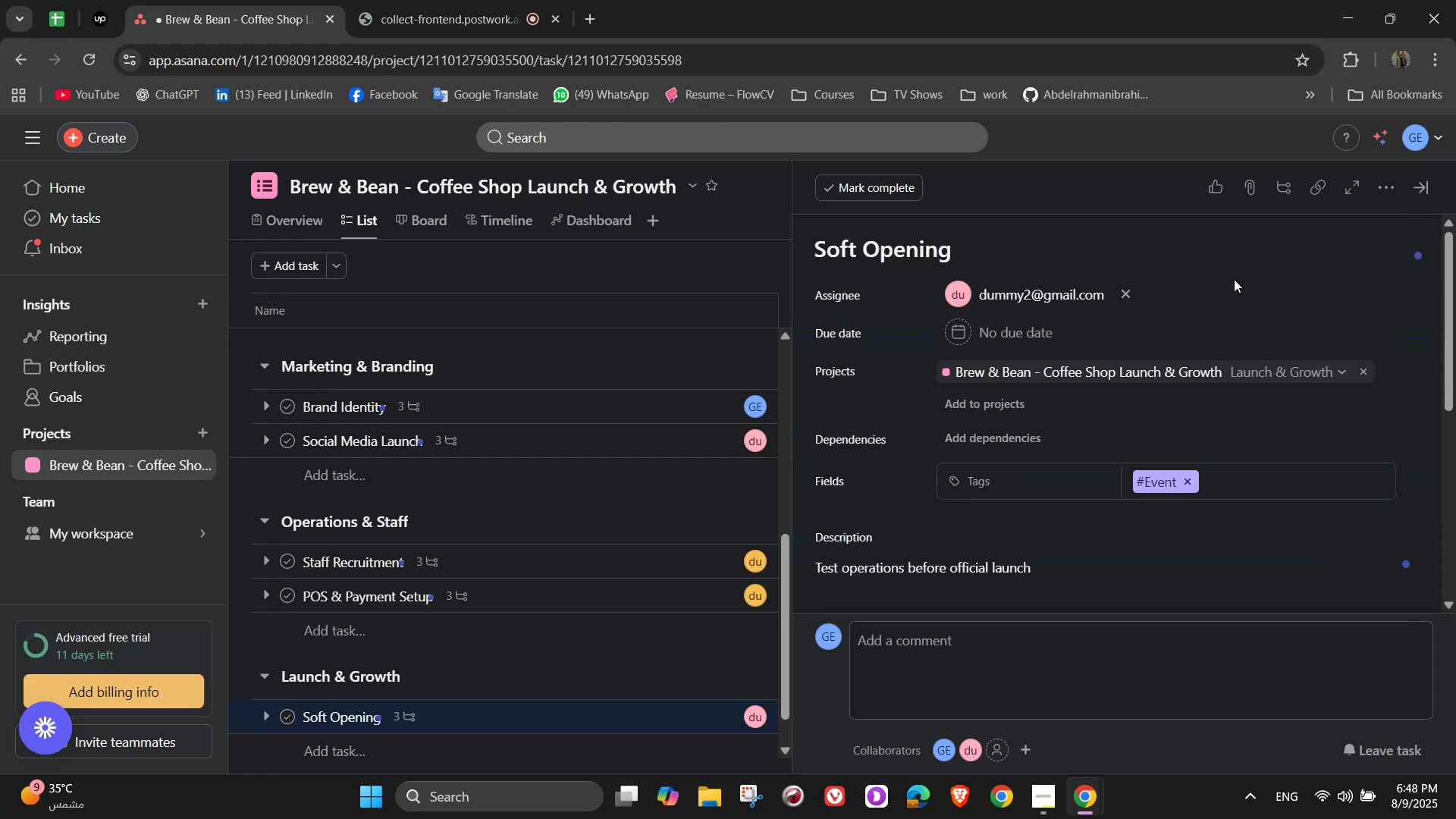 
scroll: coordinate [1365, 293], scroll_direction: down, amount: 7.0
 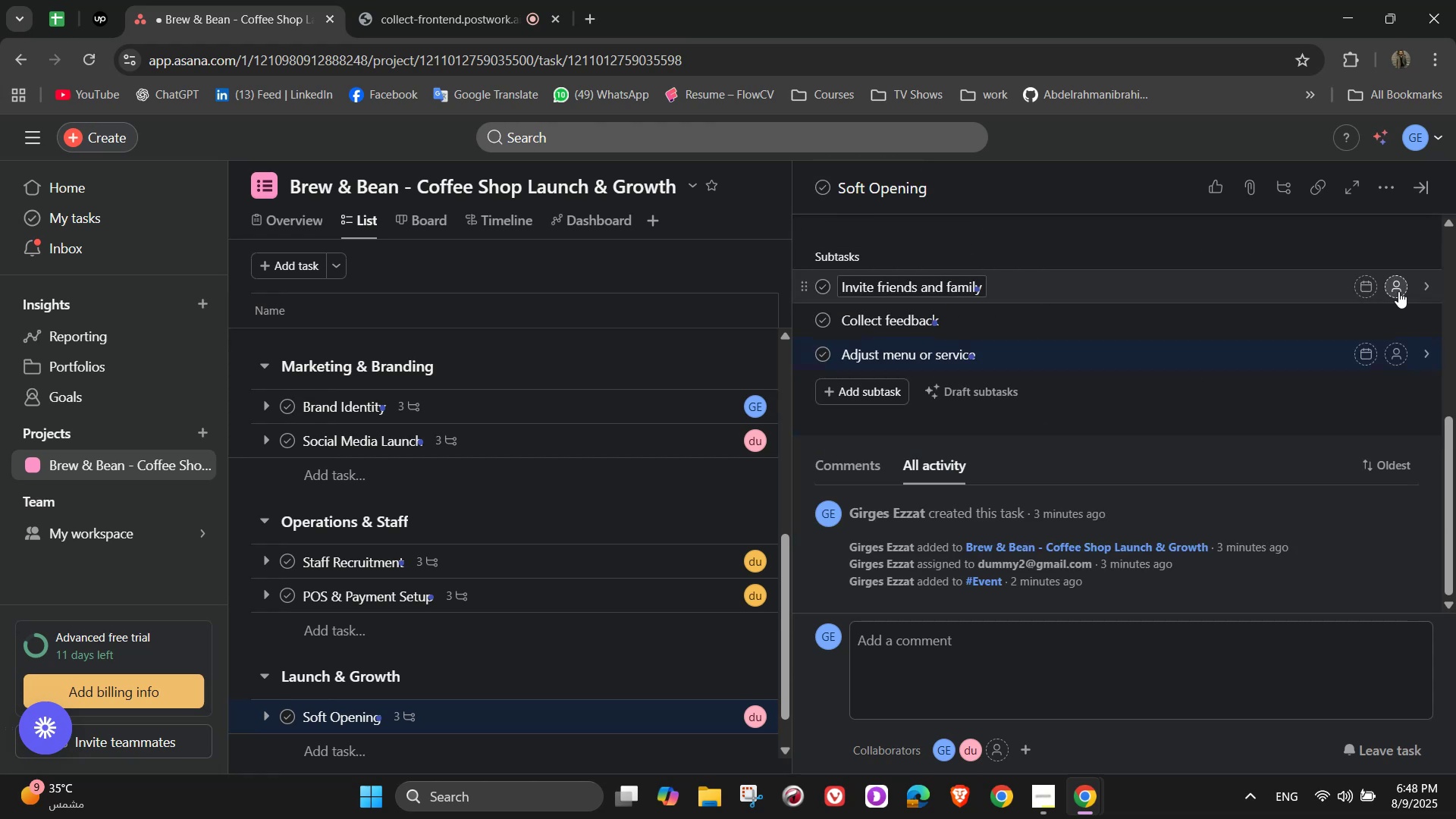 
left_click([1401, 289])
 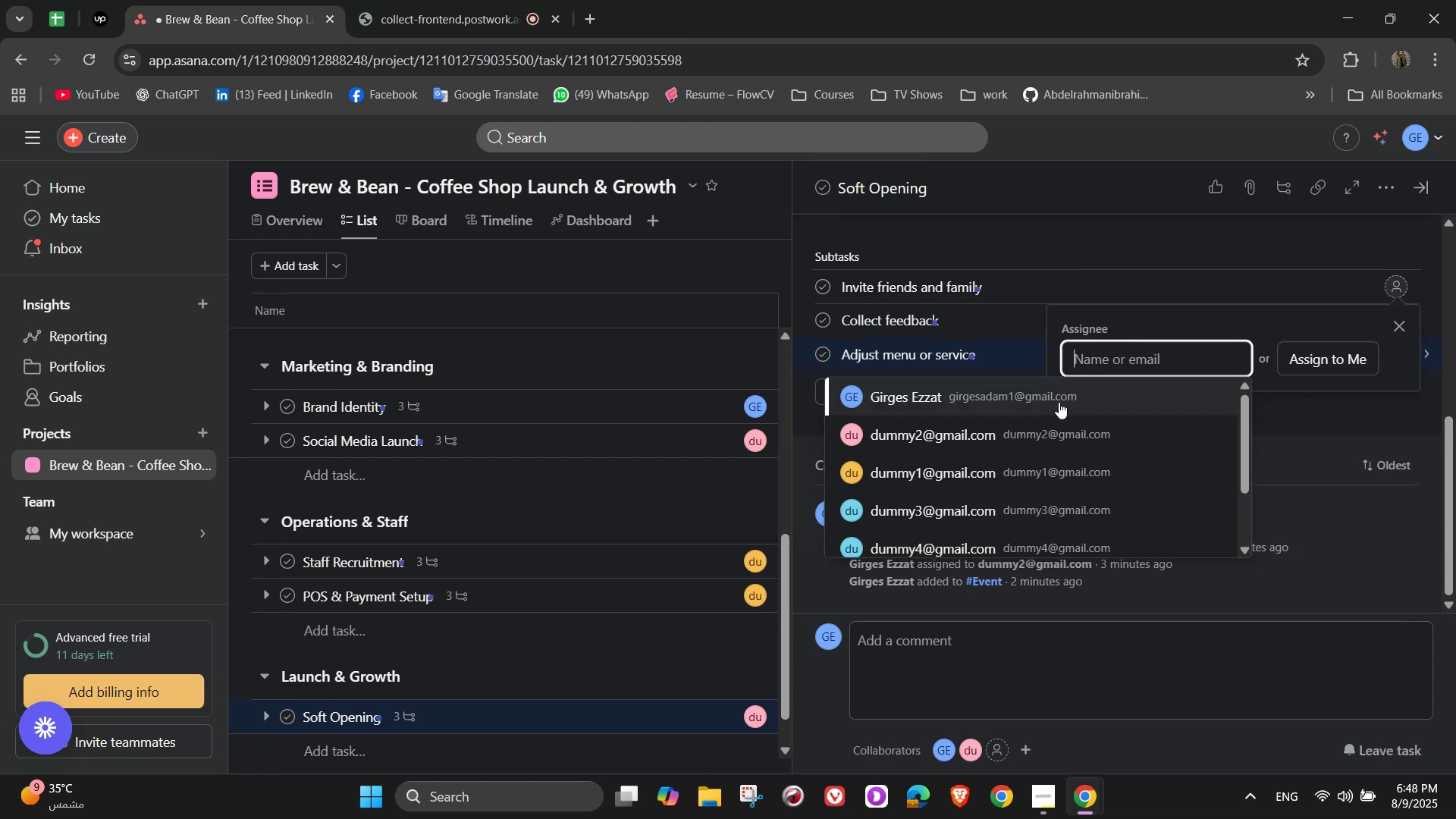 
left_click([1059, 402])
 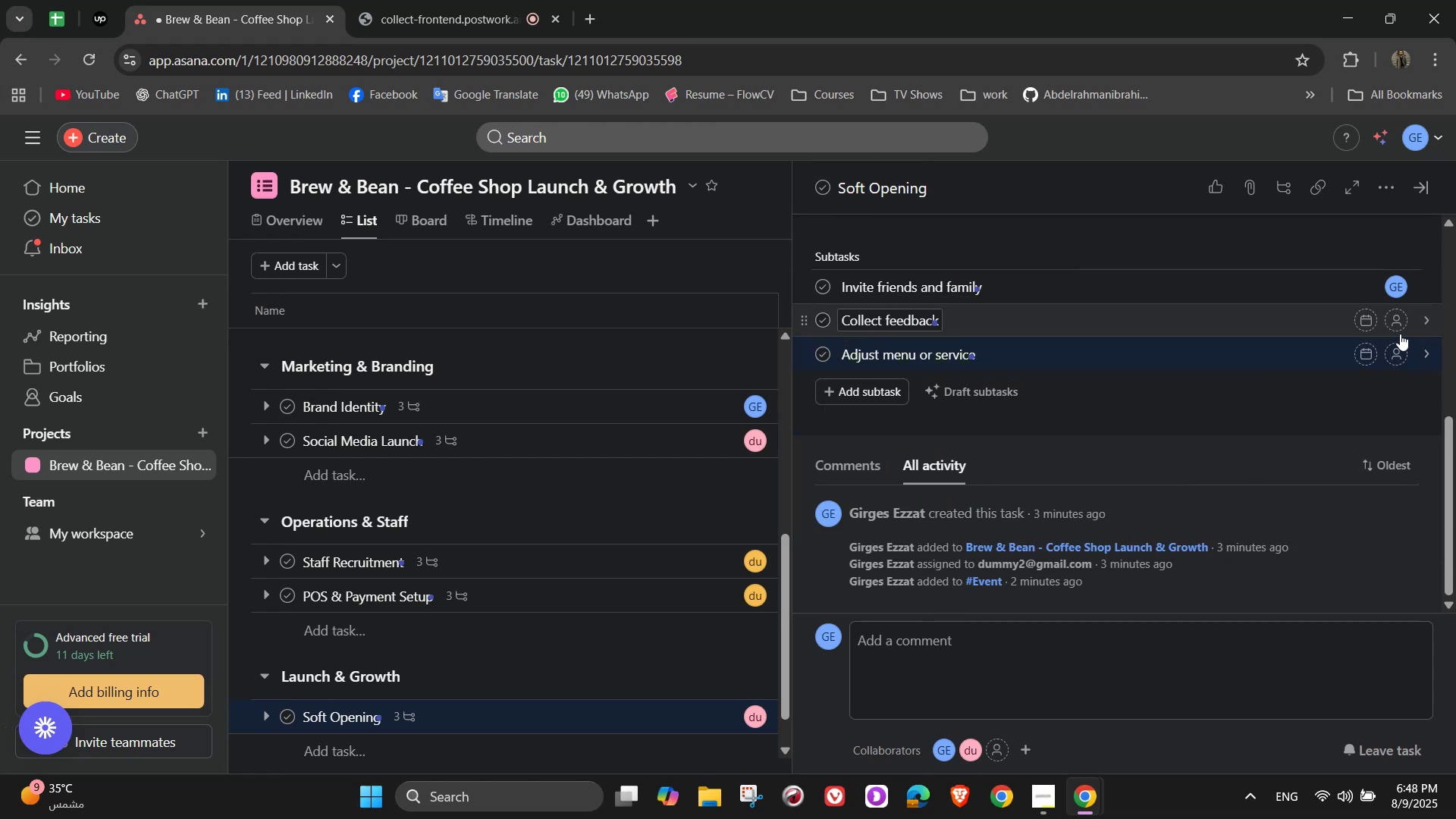 
left_click([1401, 327])
 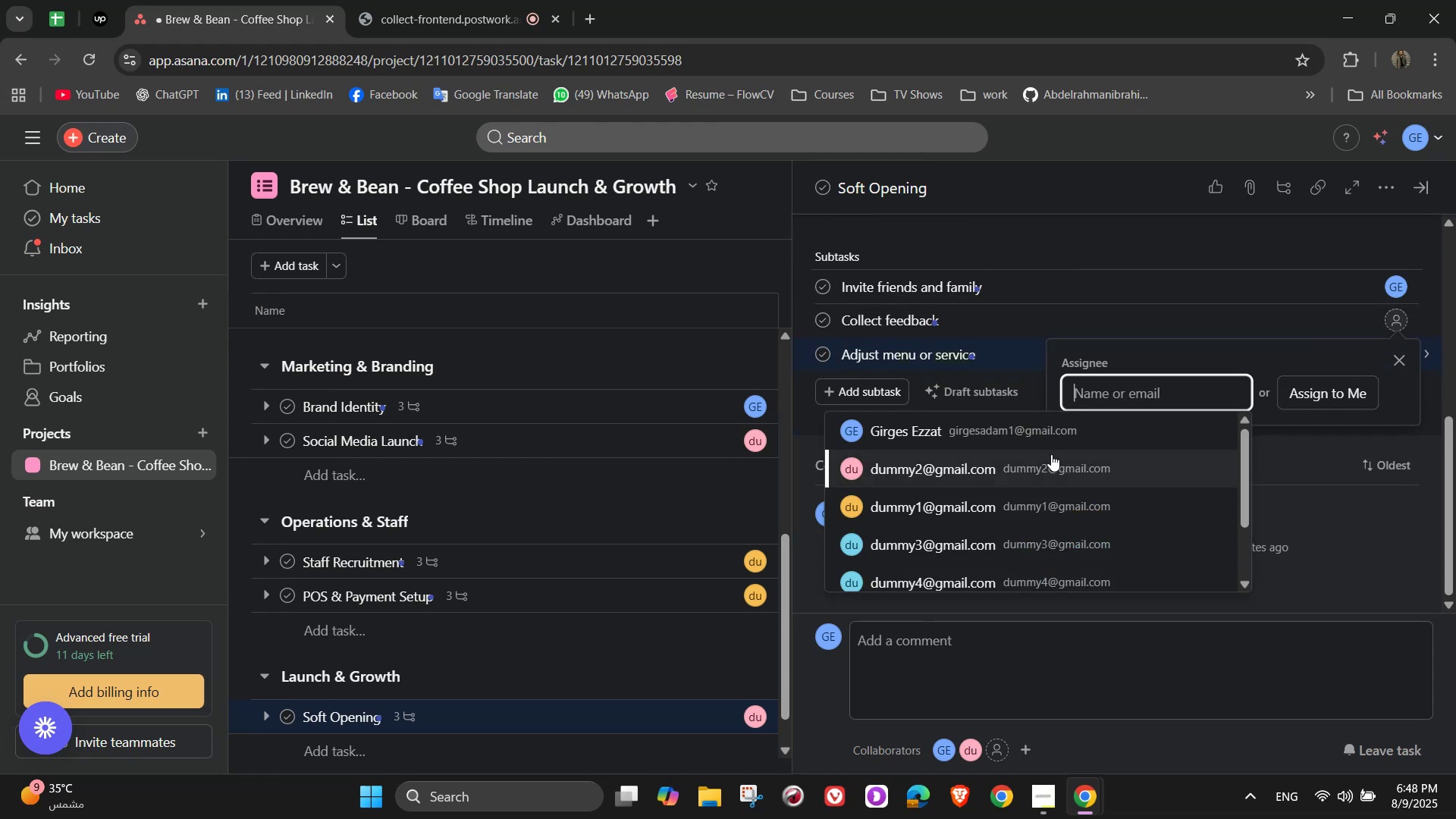 
left_click([1043, 457])
 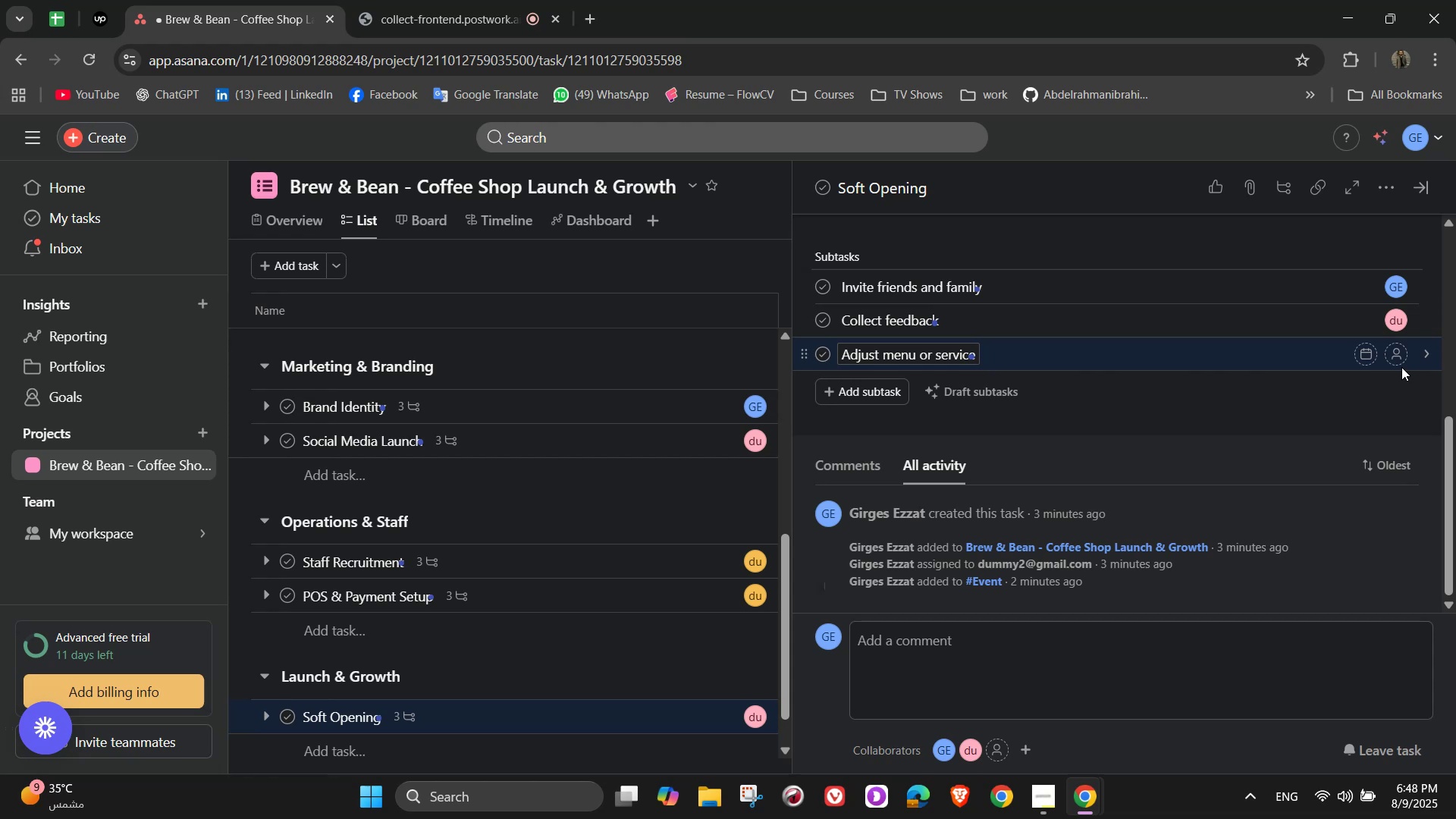 
double_click([1401, 362])
 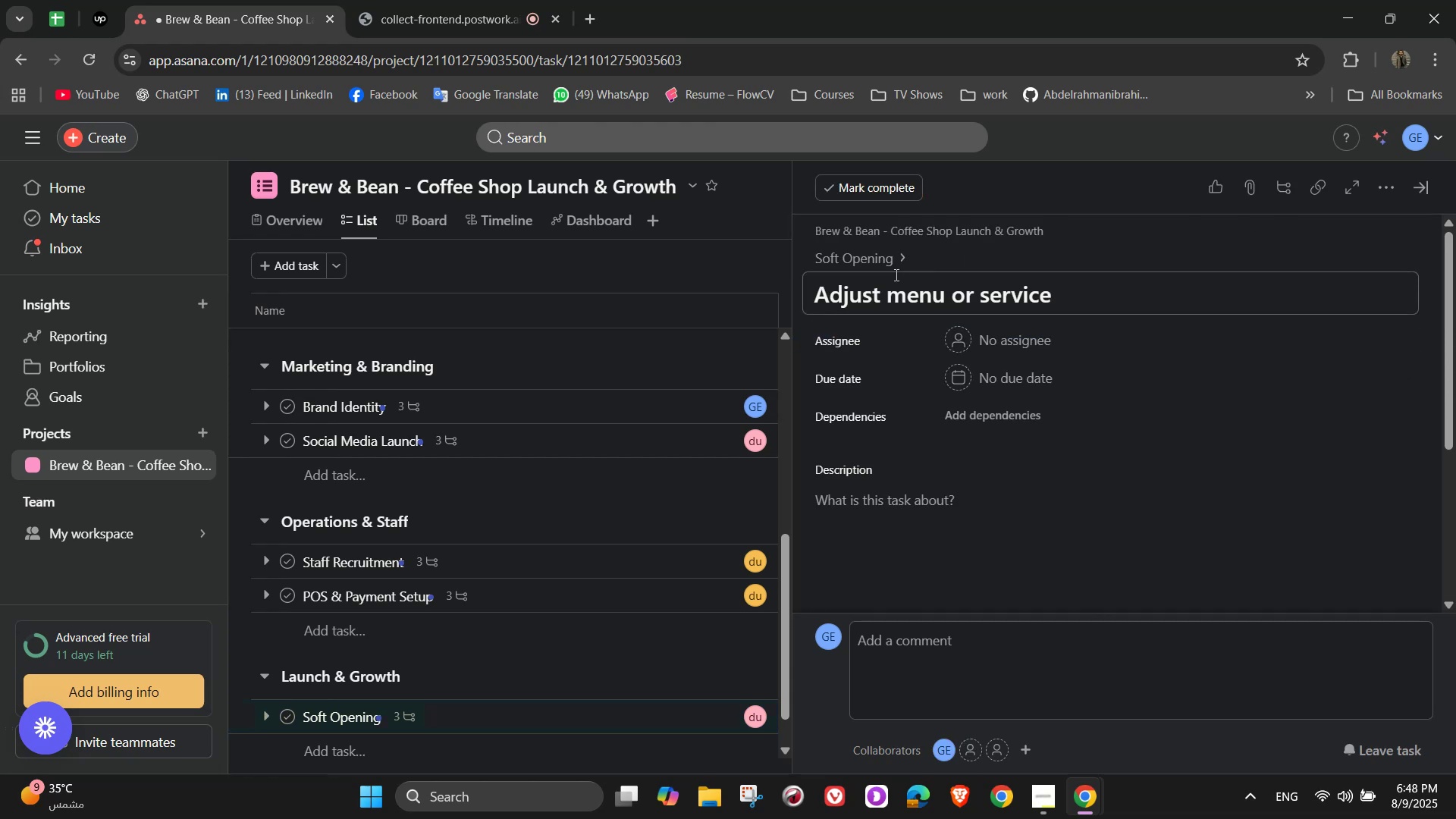 
left_click([889, 262])
 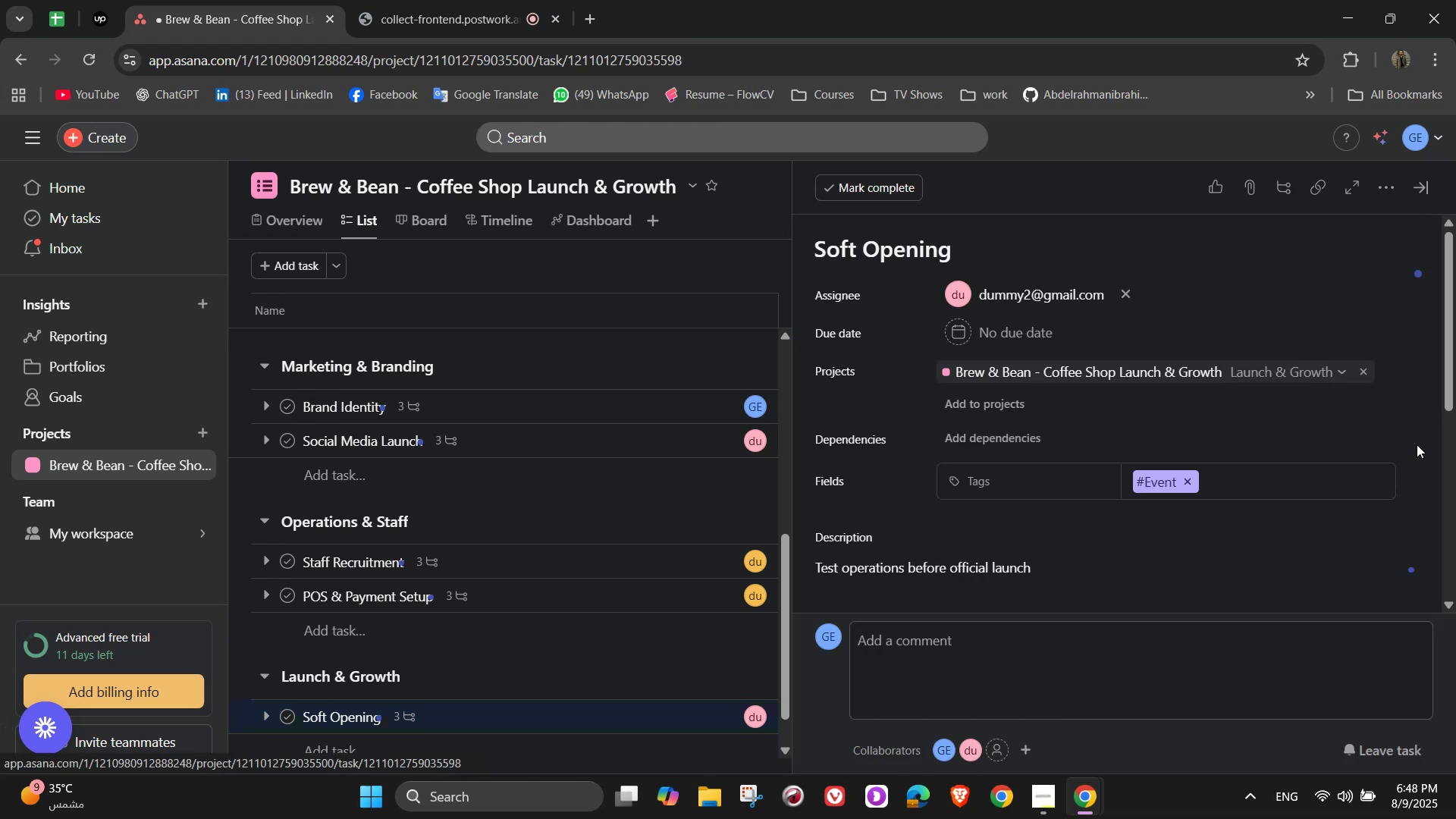 
scroll: coordinate [1399, 444], scroll_direction: down, amount: 5.0
 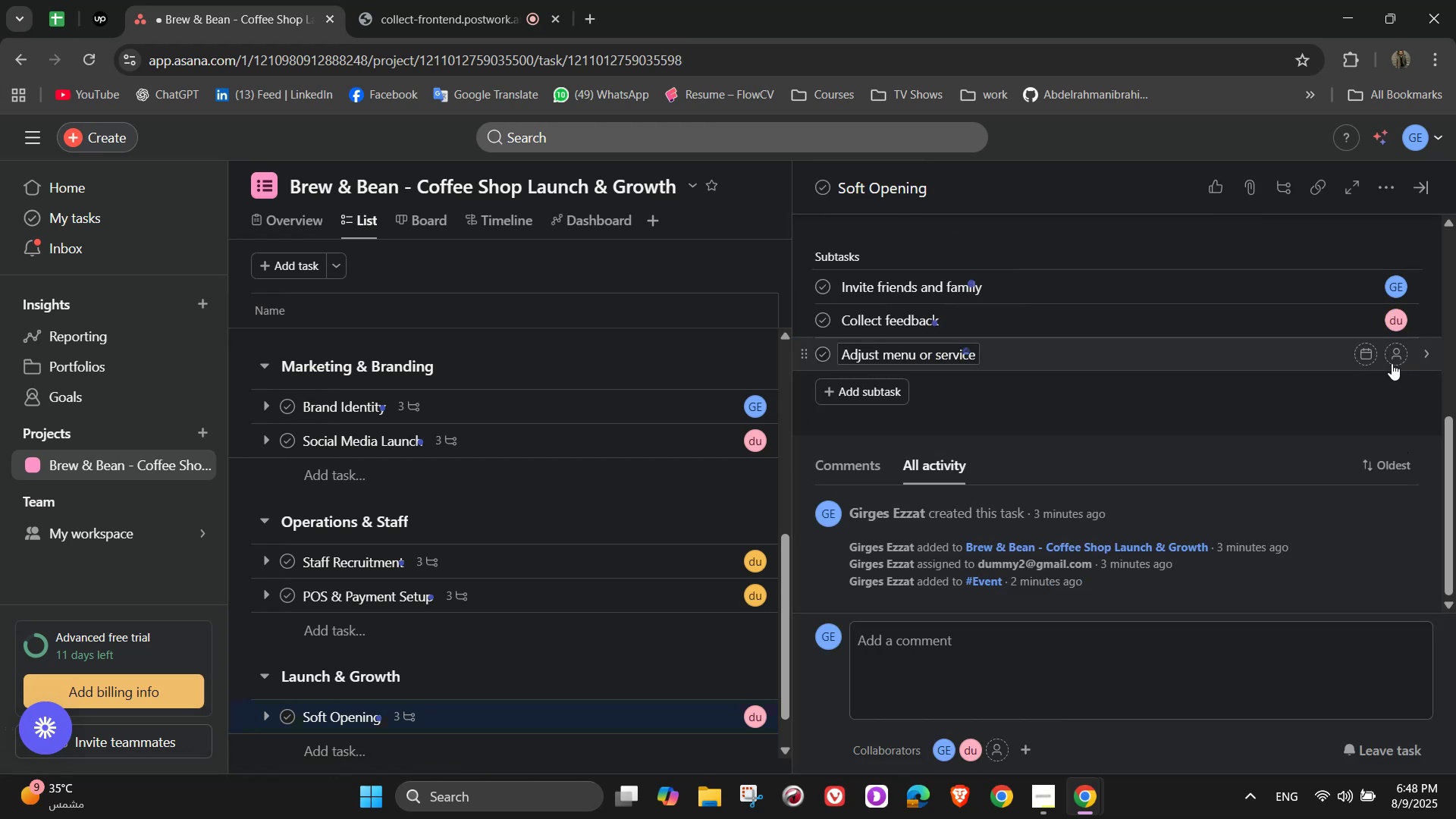 
left_click([1398, 363])
 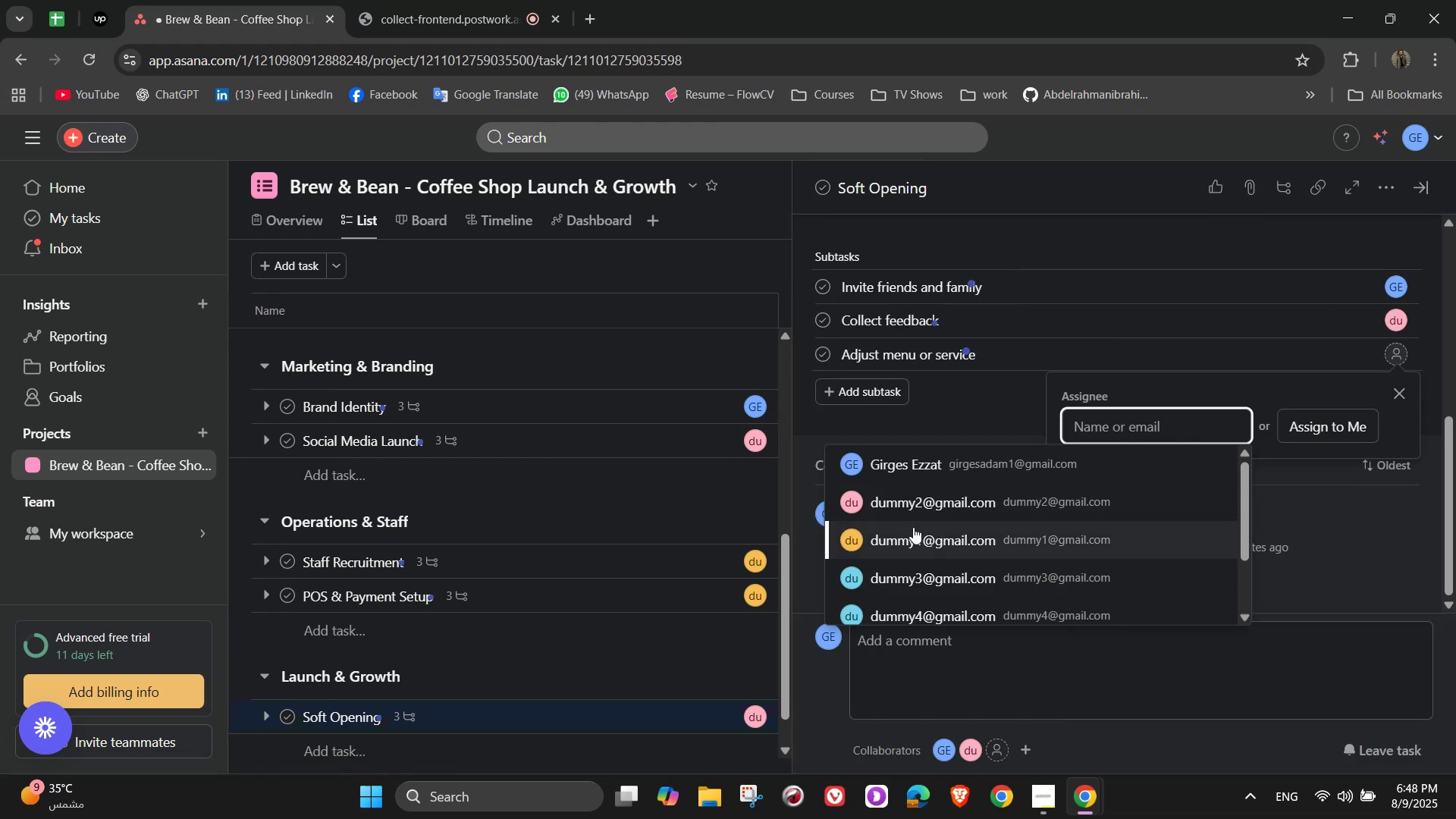 
left_click([913, 527])
 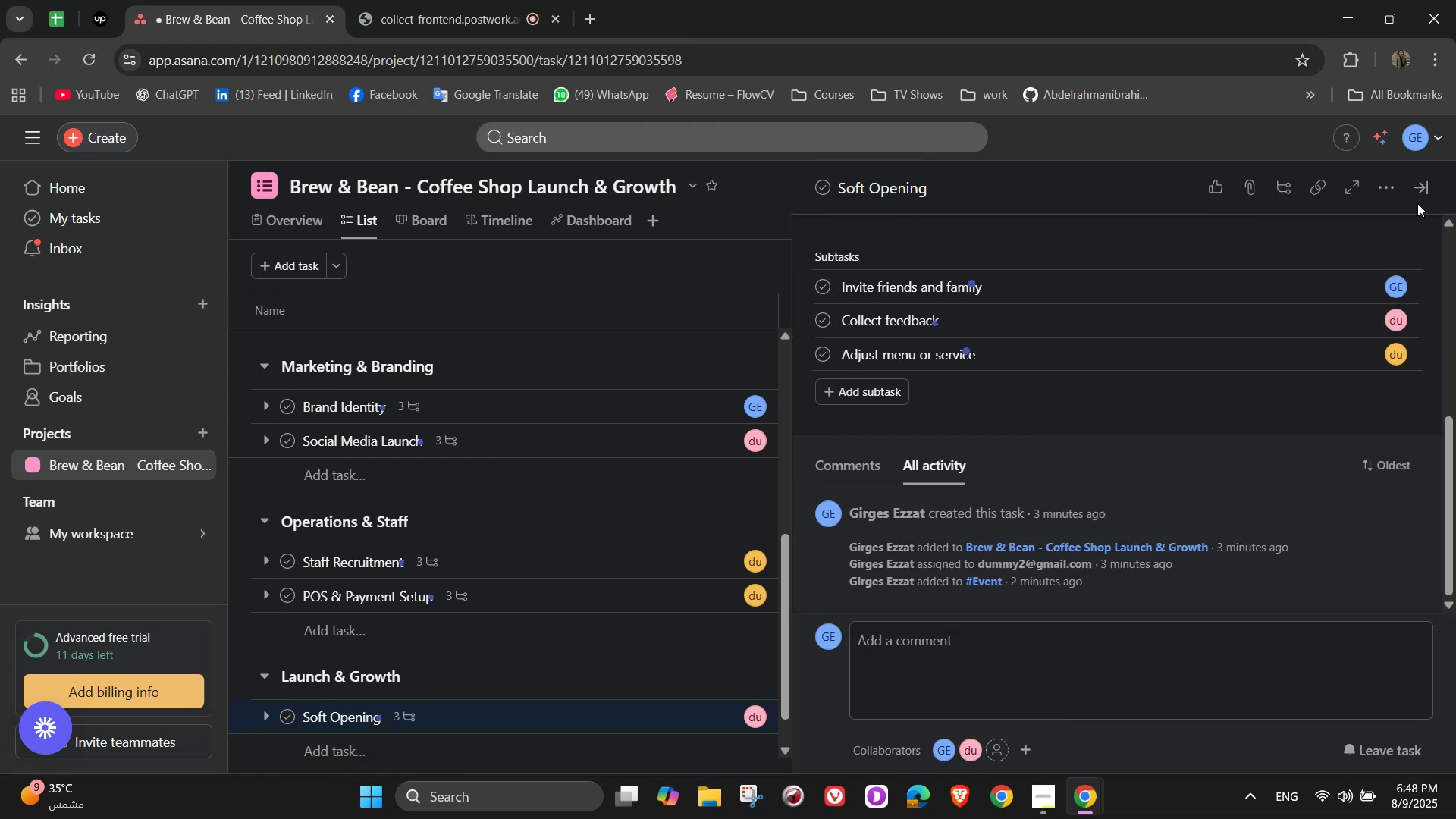 
scroll: coordinate [1084, 357], scroll_direction: up, amount: 6.0
 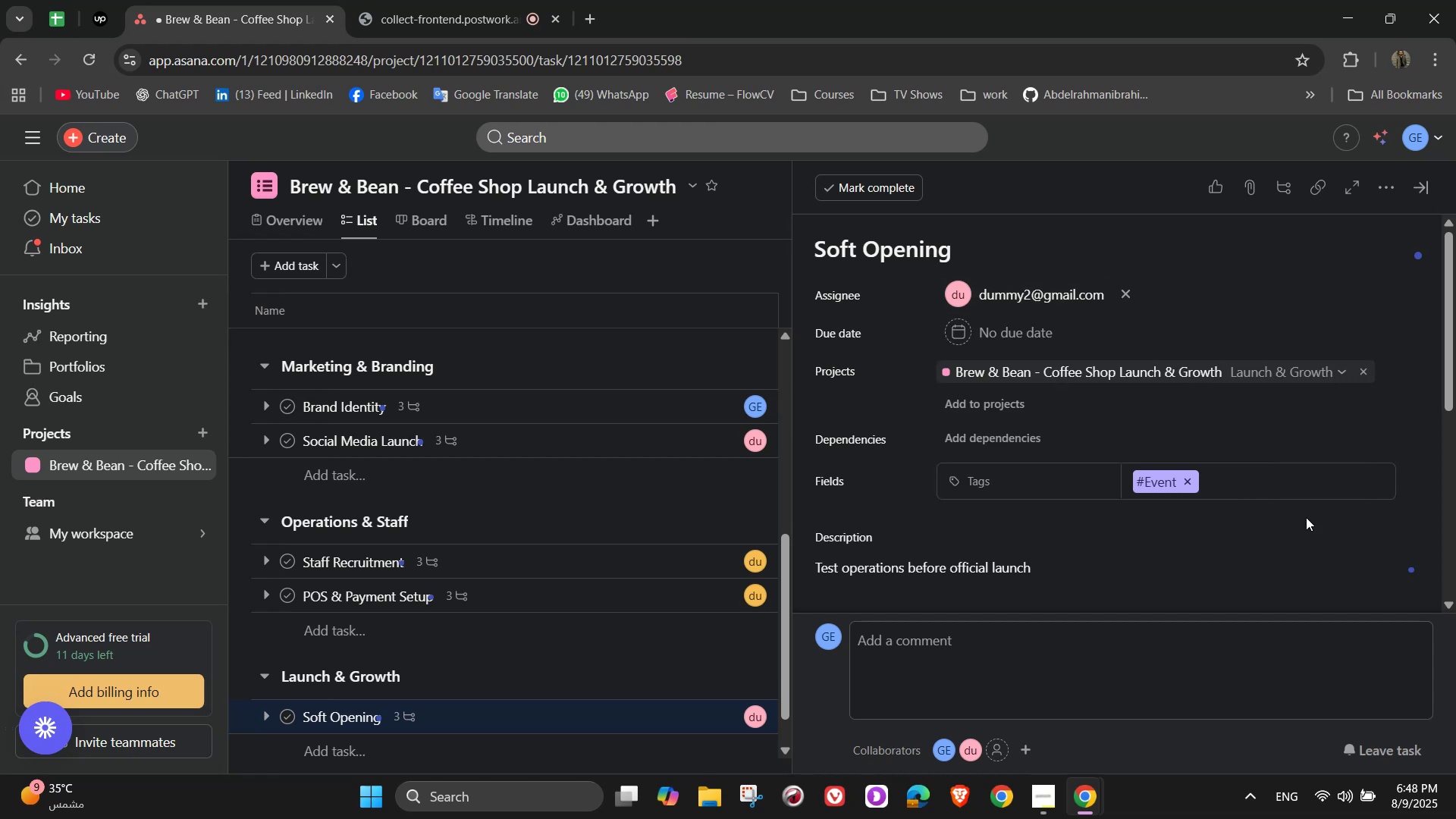 
left_click([1388, 186])
 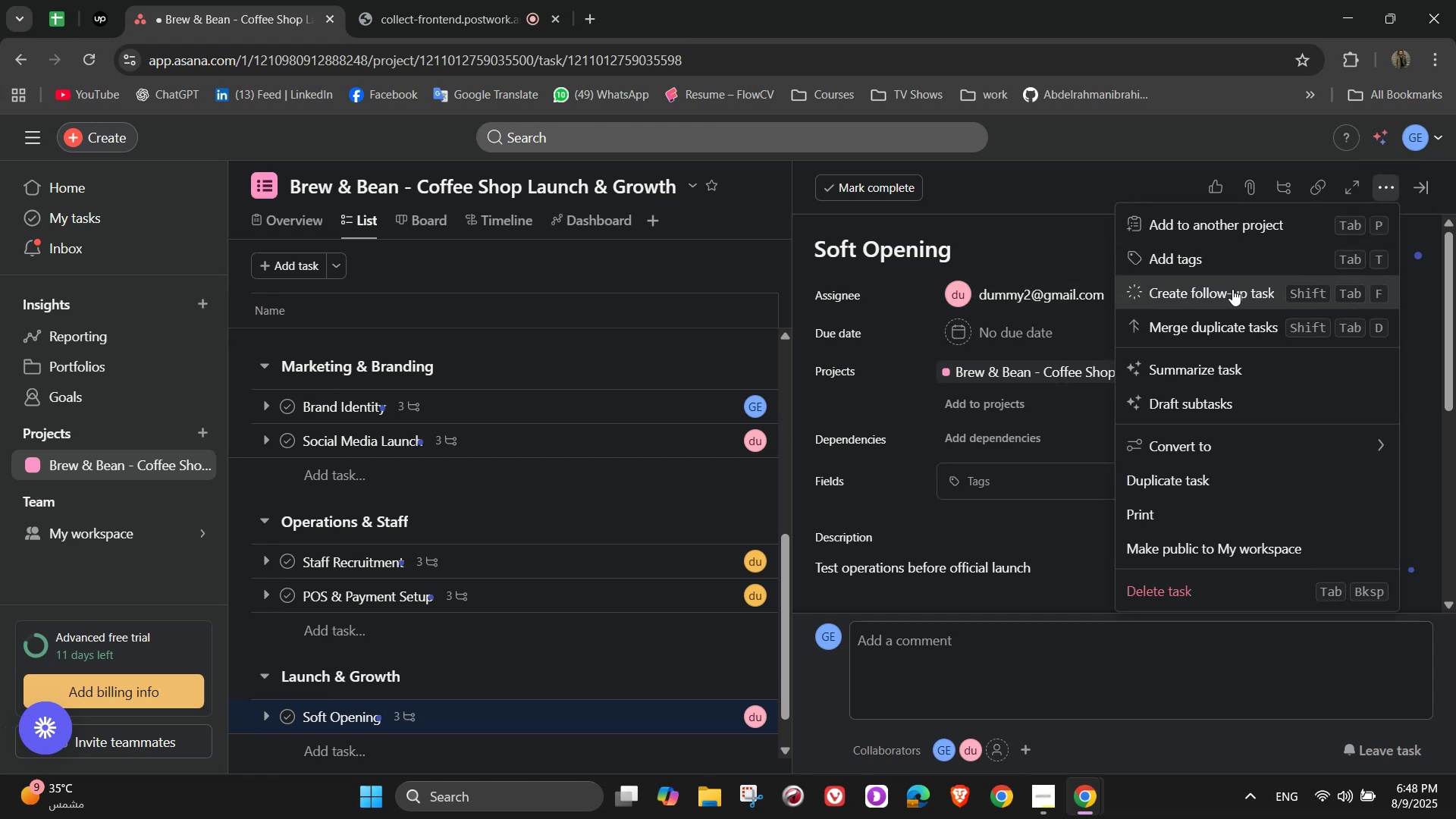 
left_click([1222, 289])
 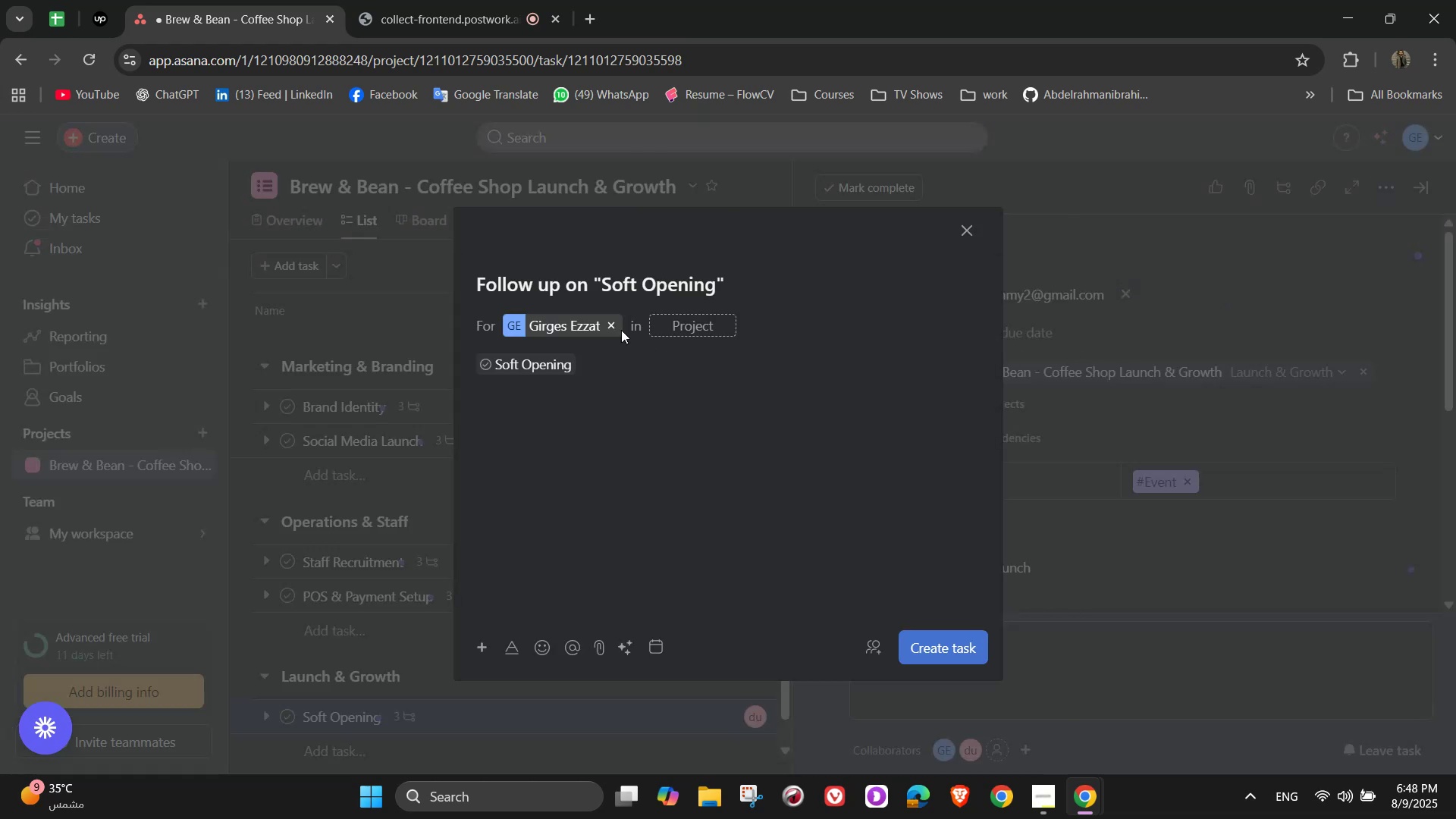 
left_click([588, 315])
 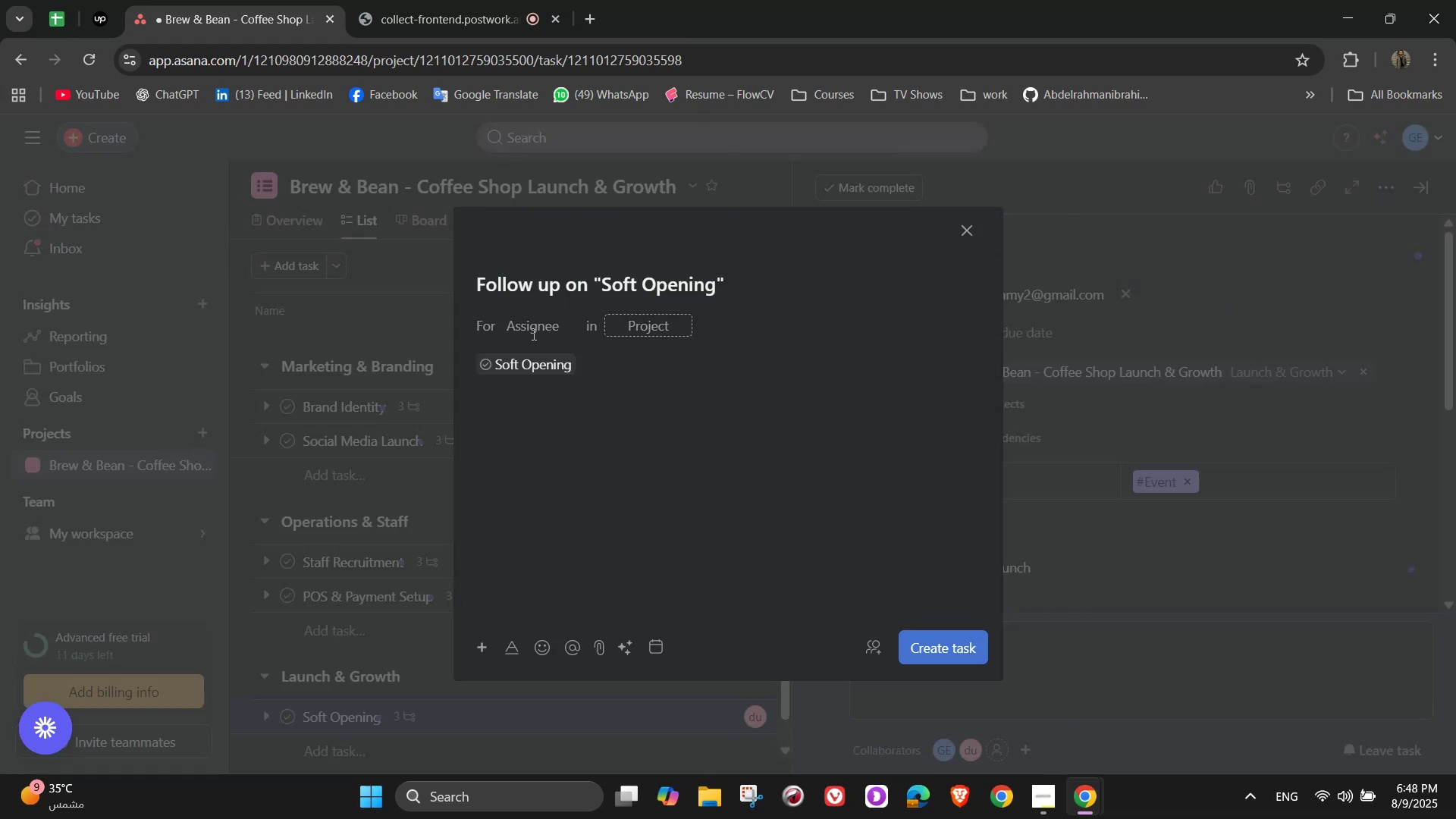 
left_click([532, 328])
 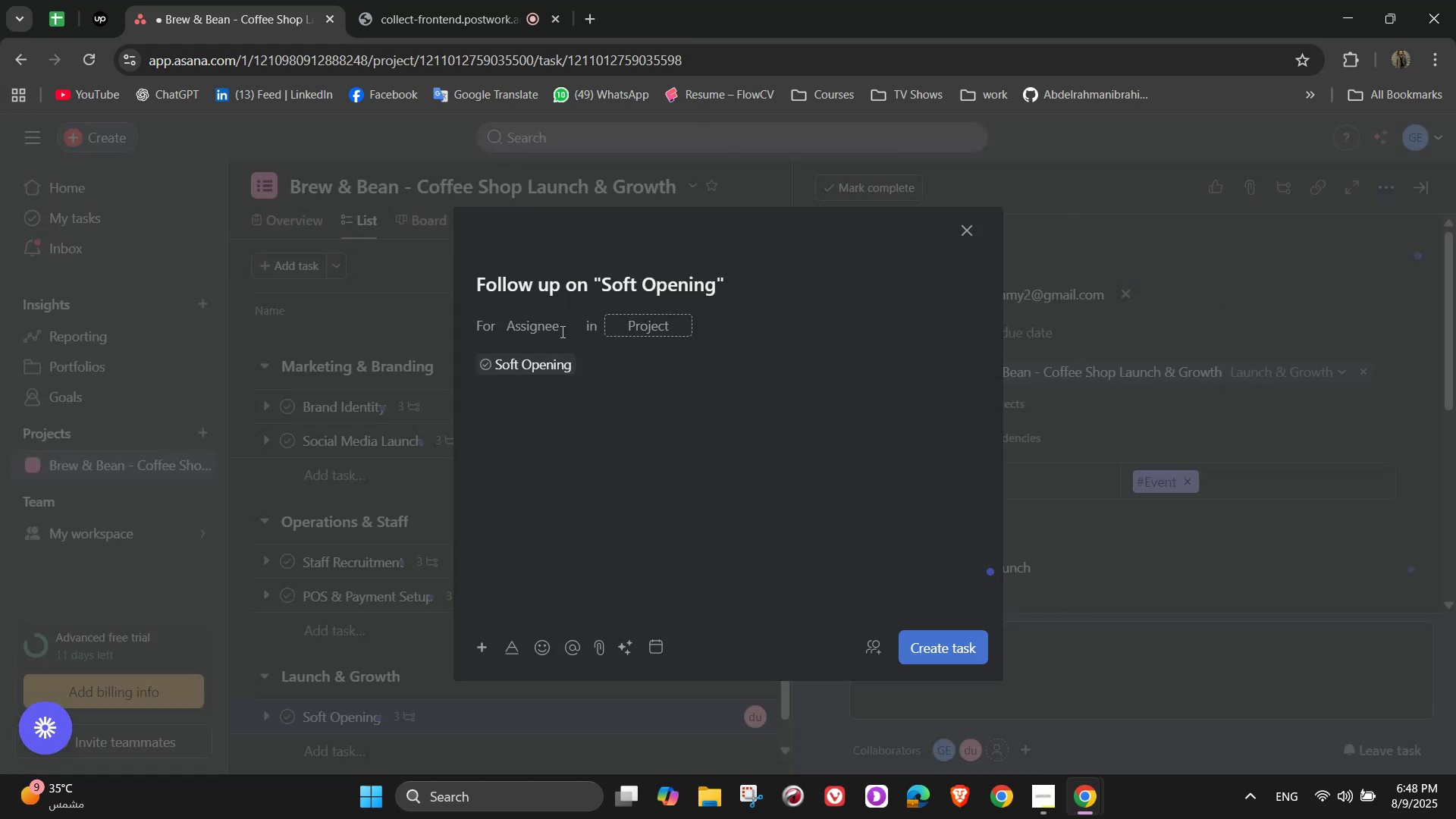 
key(D)
 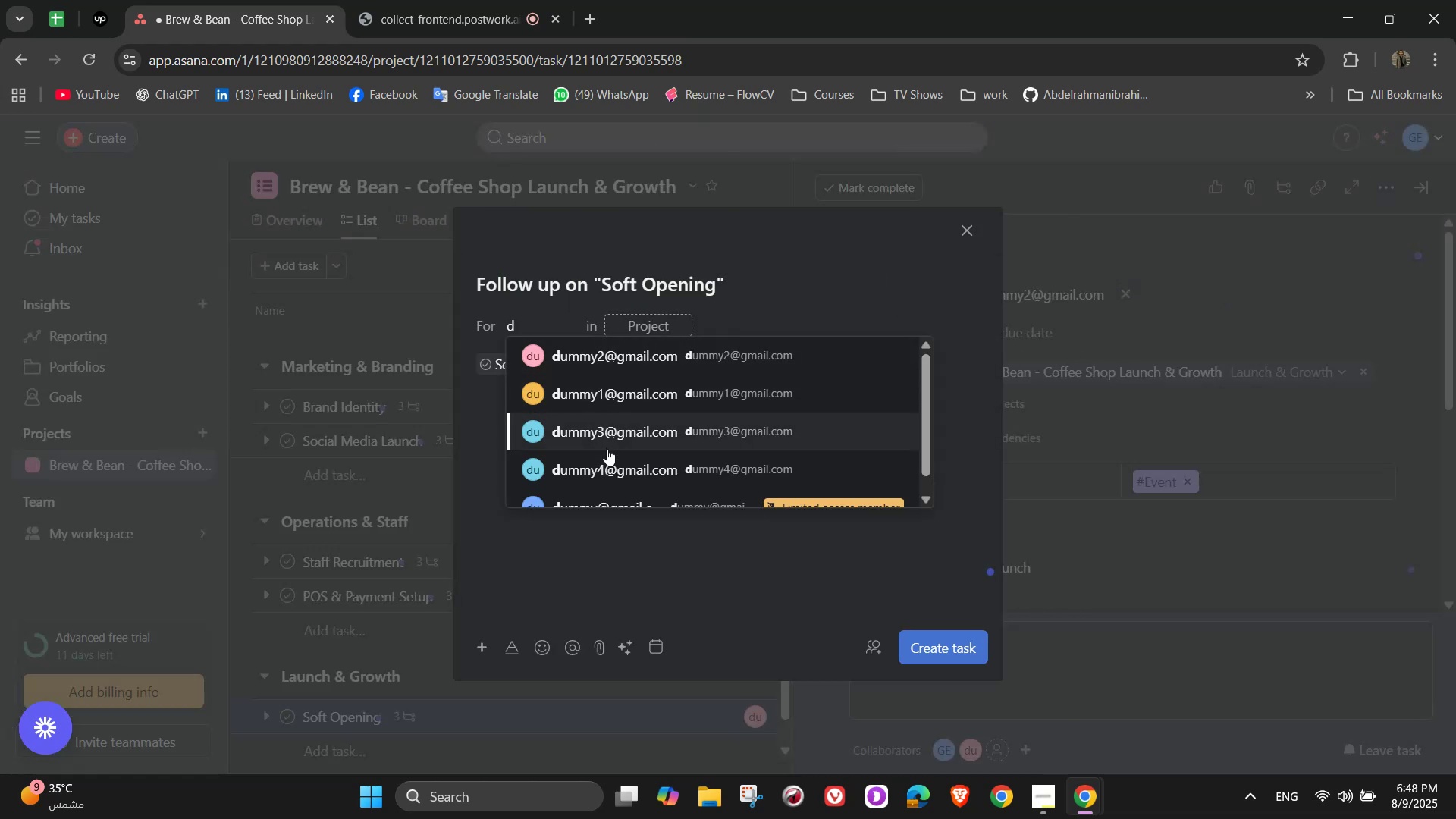 
left_click([607, 449])
 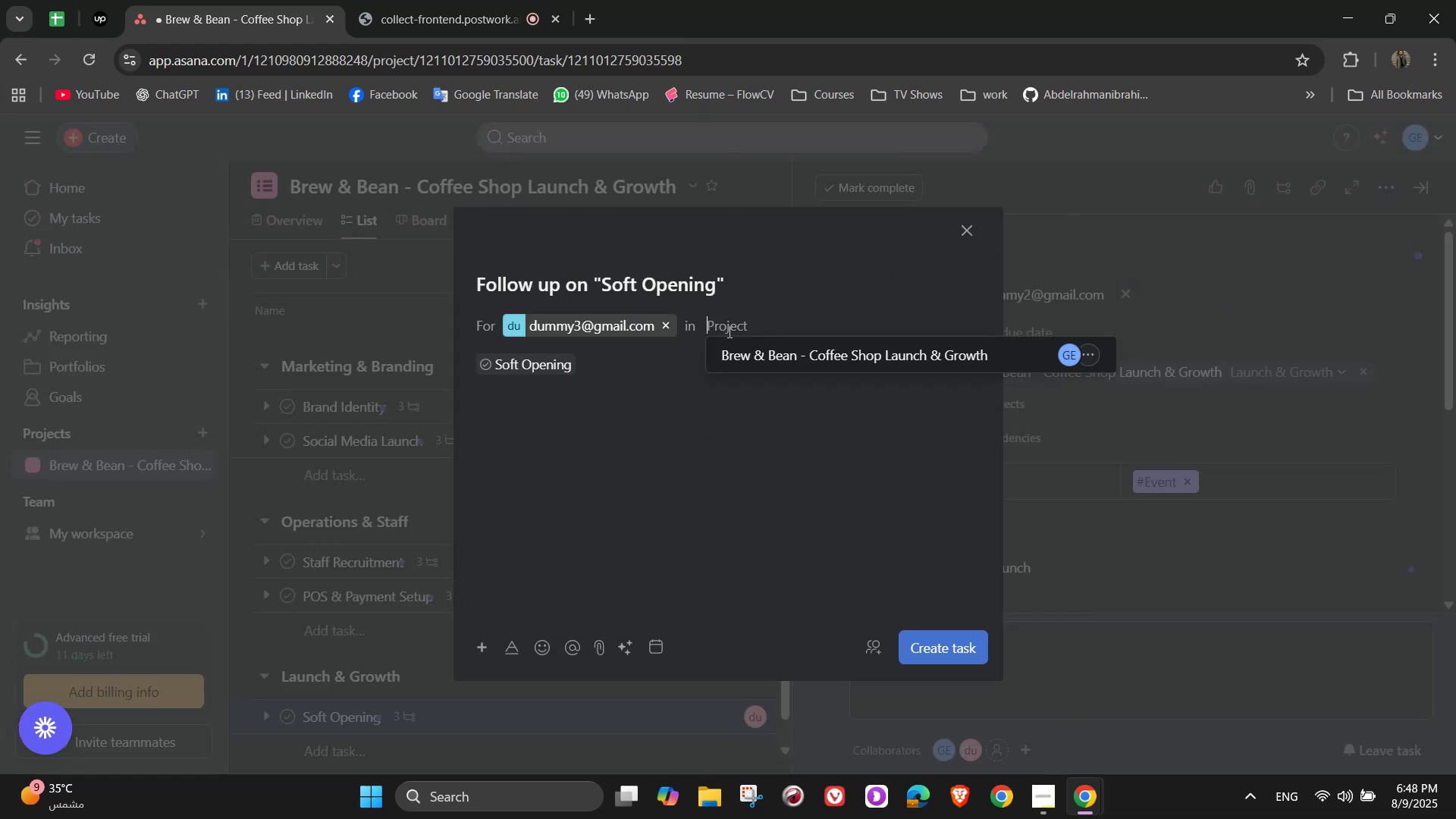 
double_click([742, 348])
 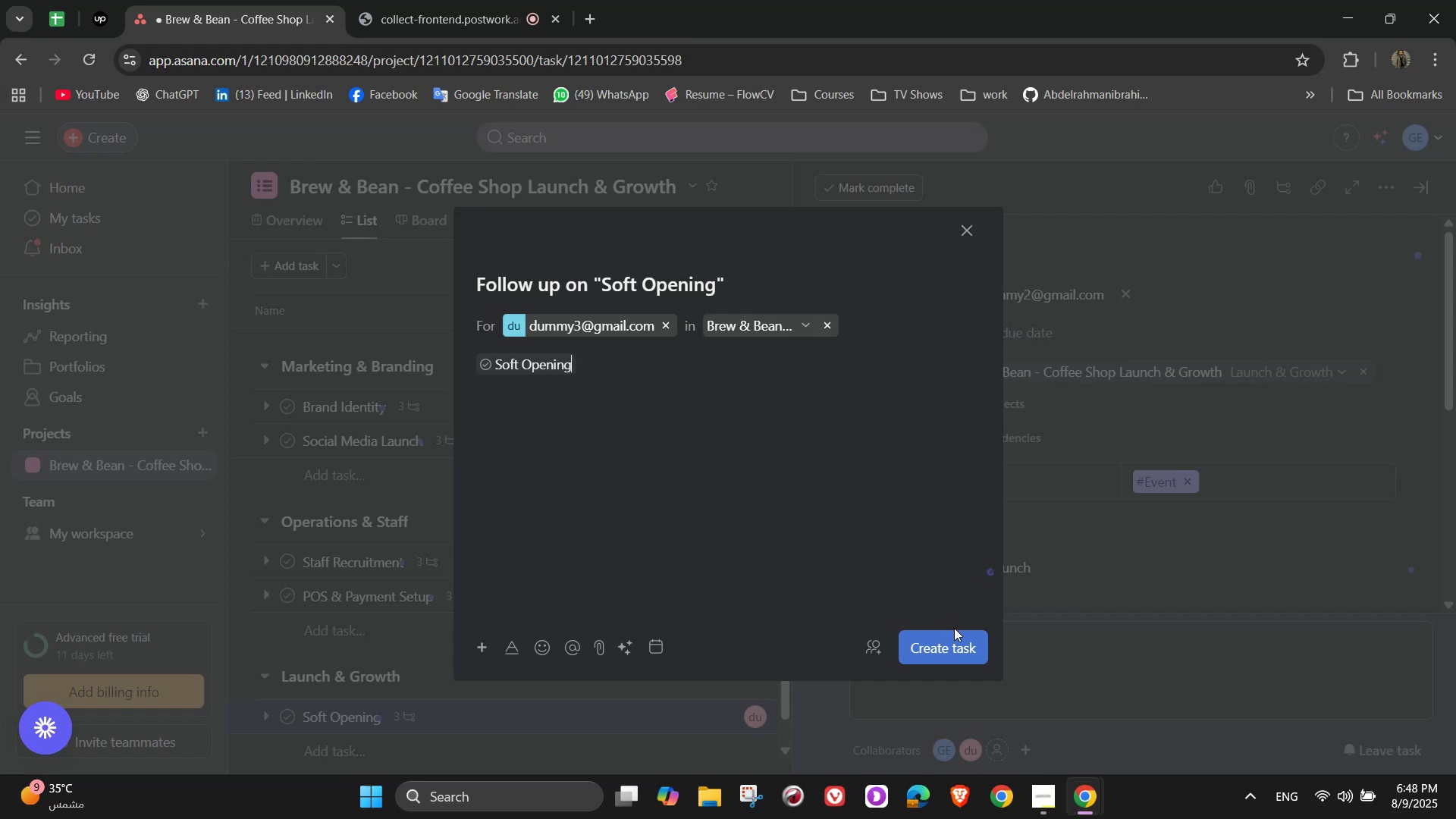 
left_click([956, 638])
 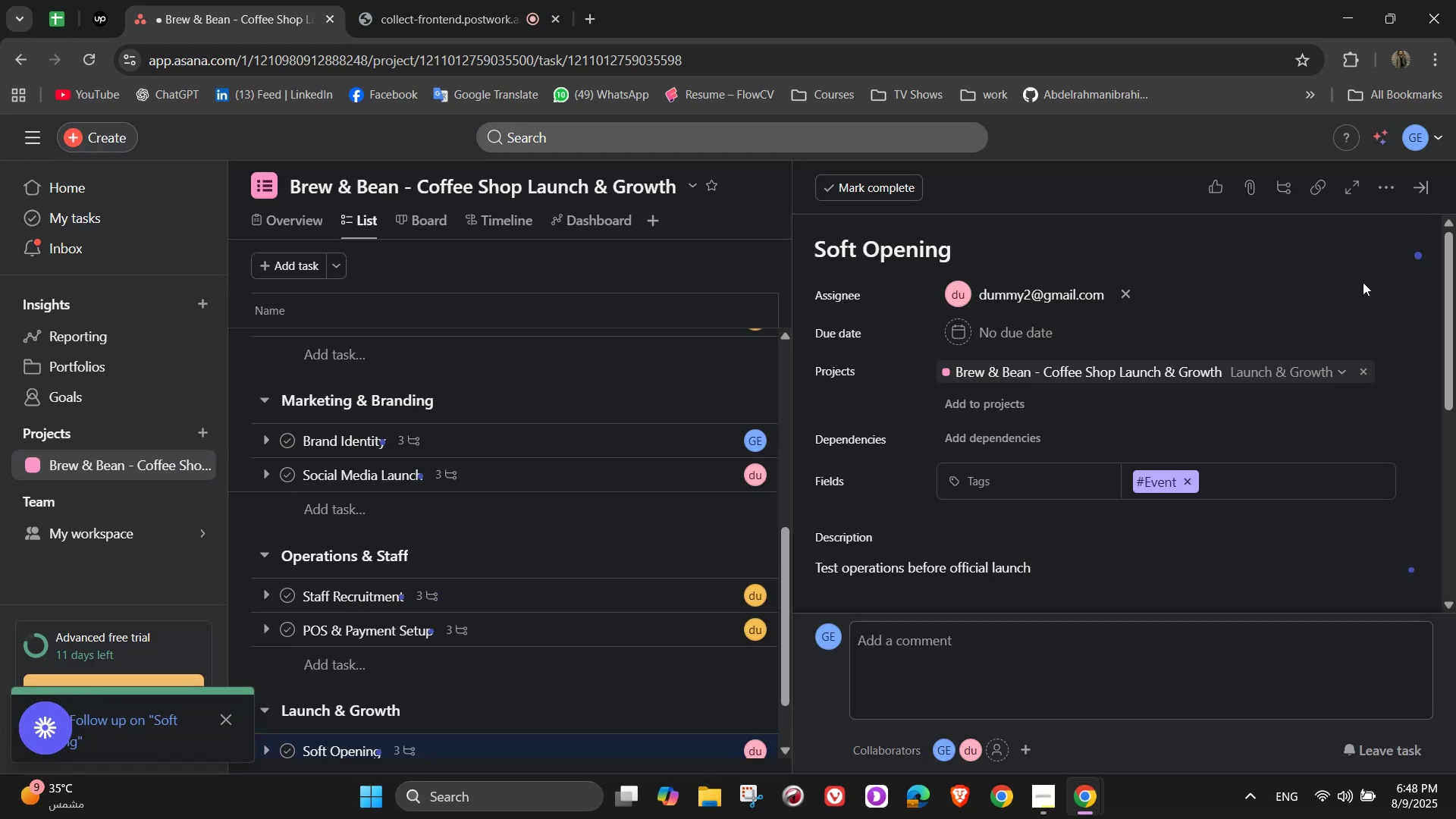 
left_click([1417, 193])
 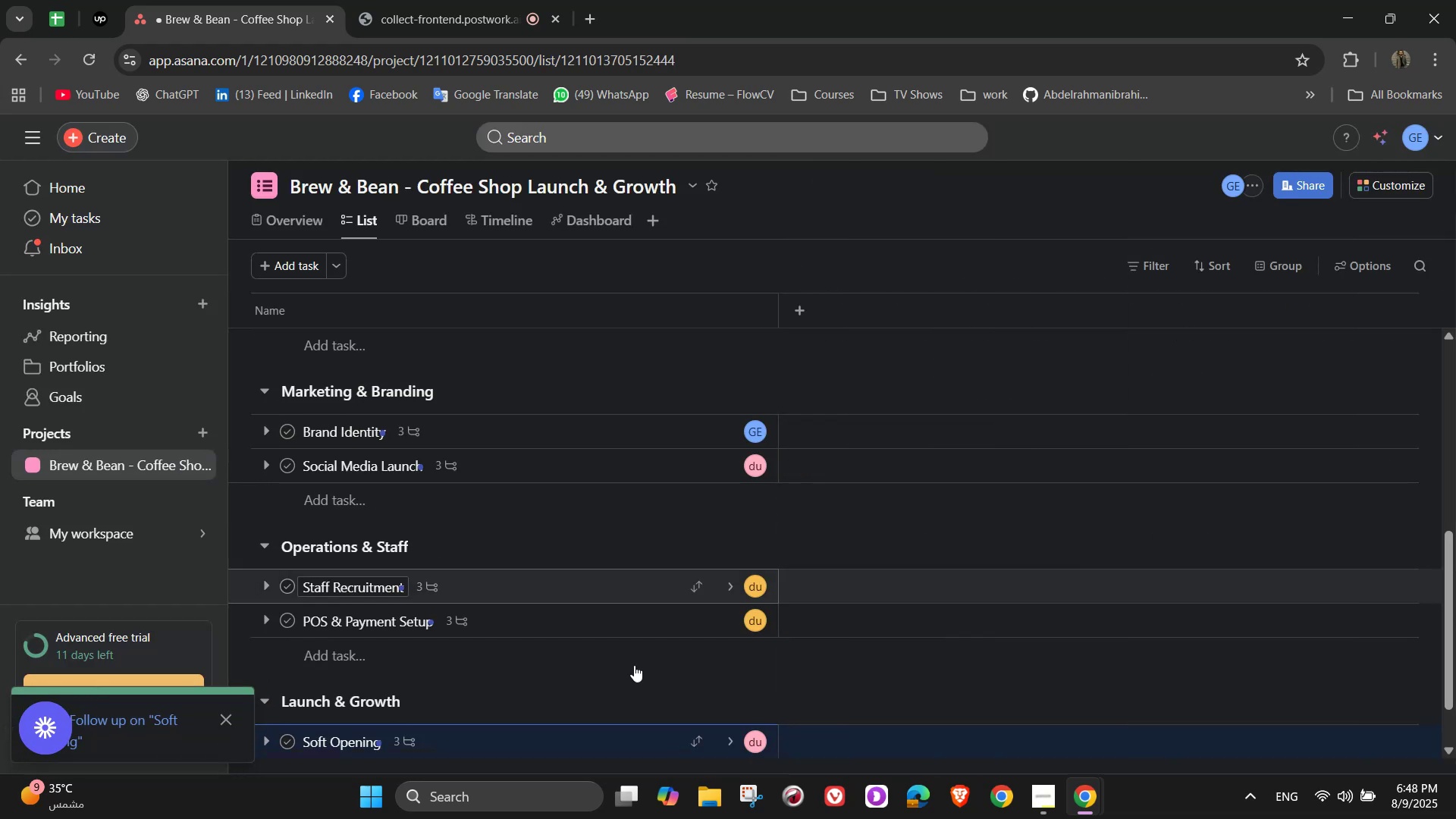 
scroll: coordinate [705, 661], scroll_direction: down, amount: 4.0
 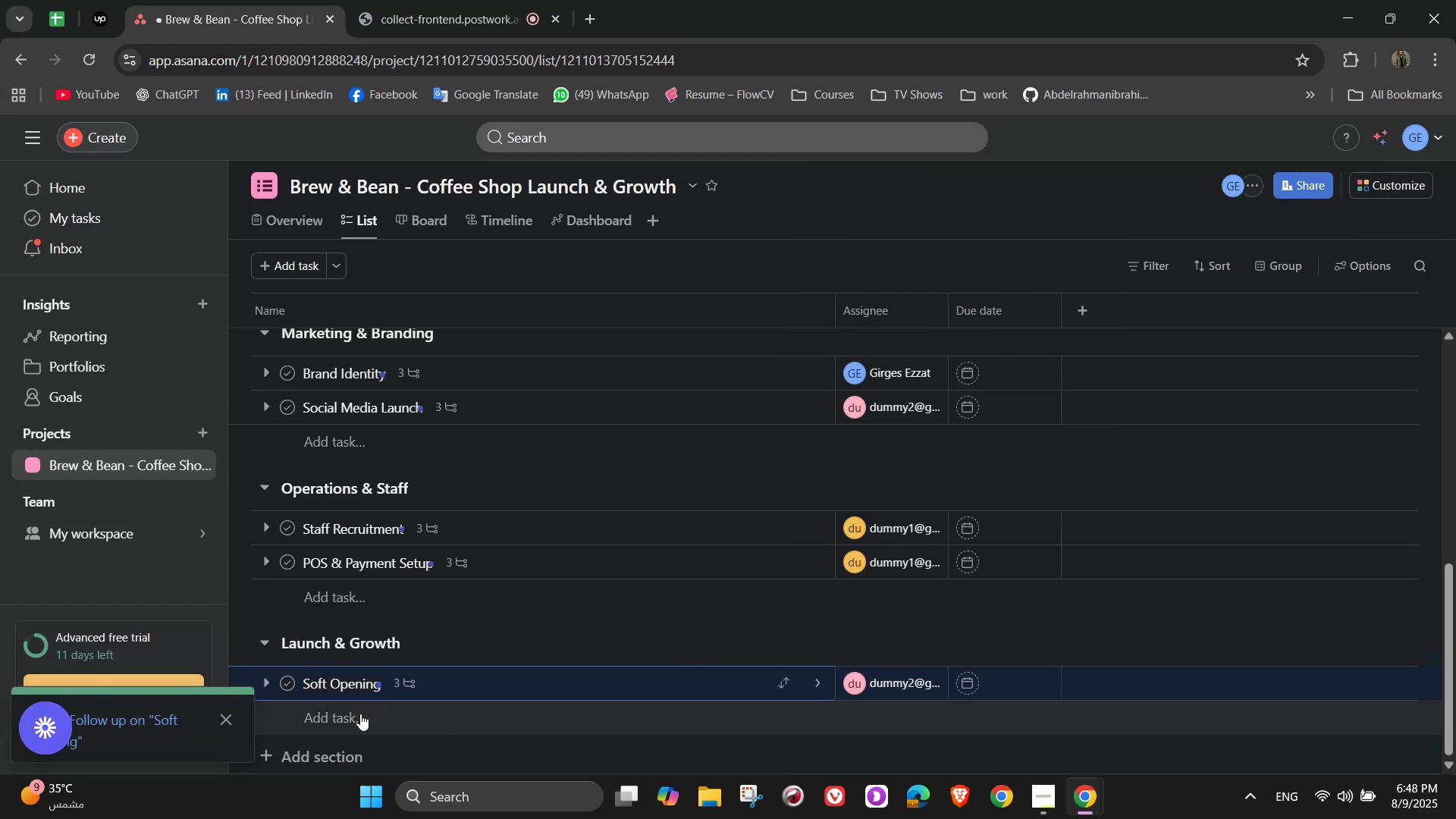 
left_click([358, 717])
 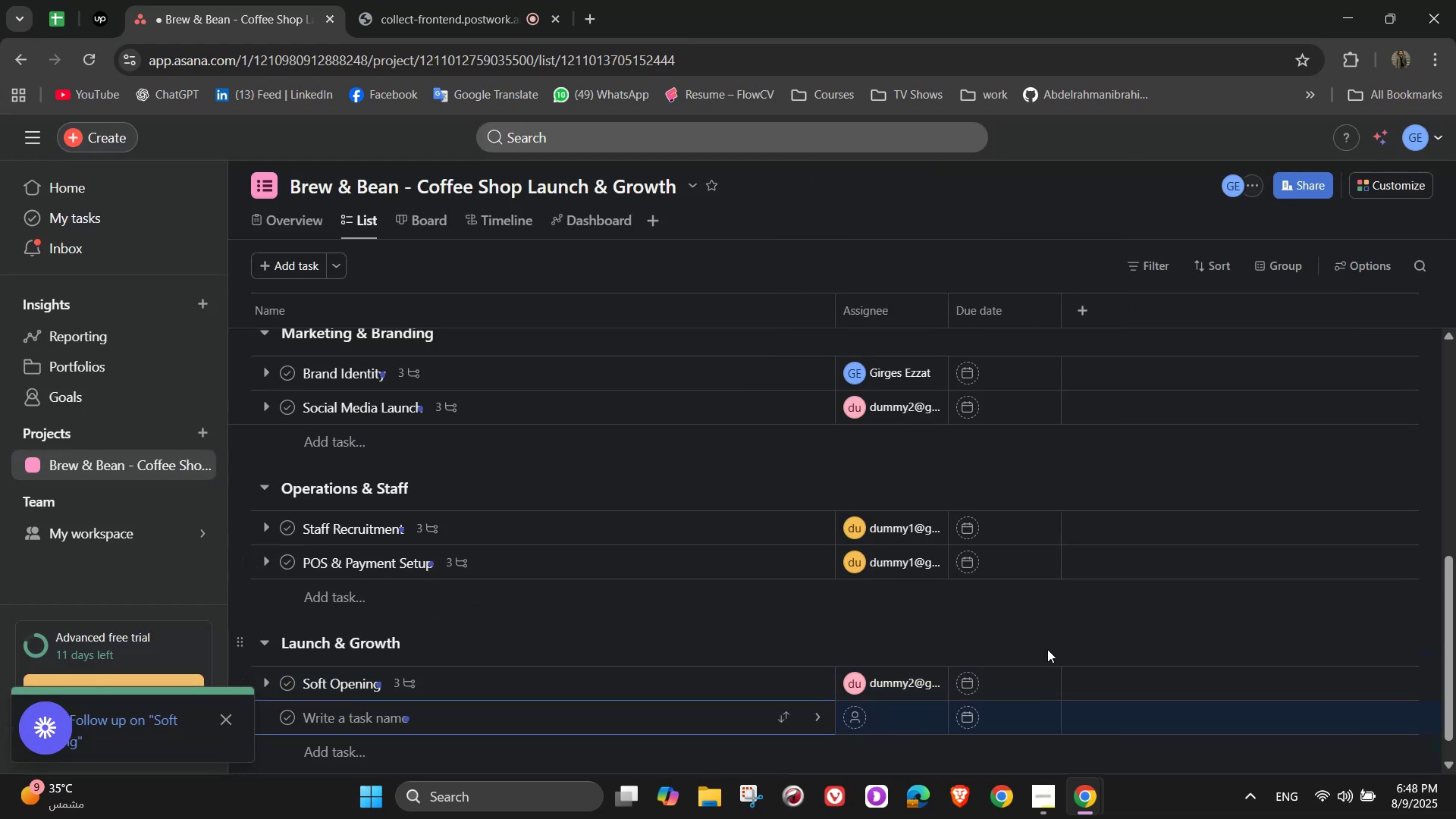 
type(Grand Opening Event )
key(Backspace)
 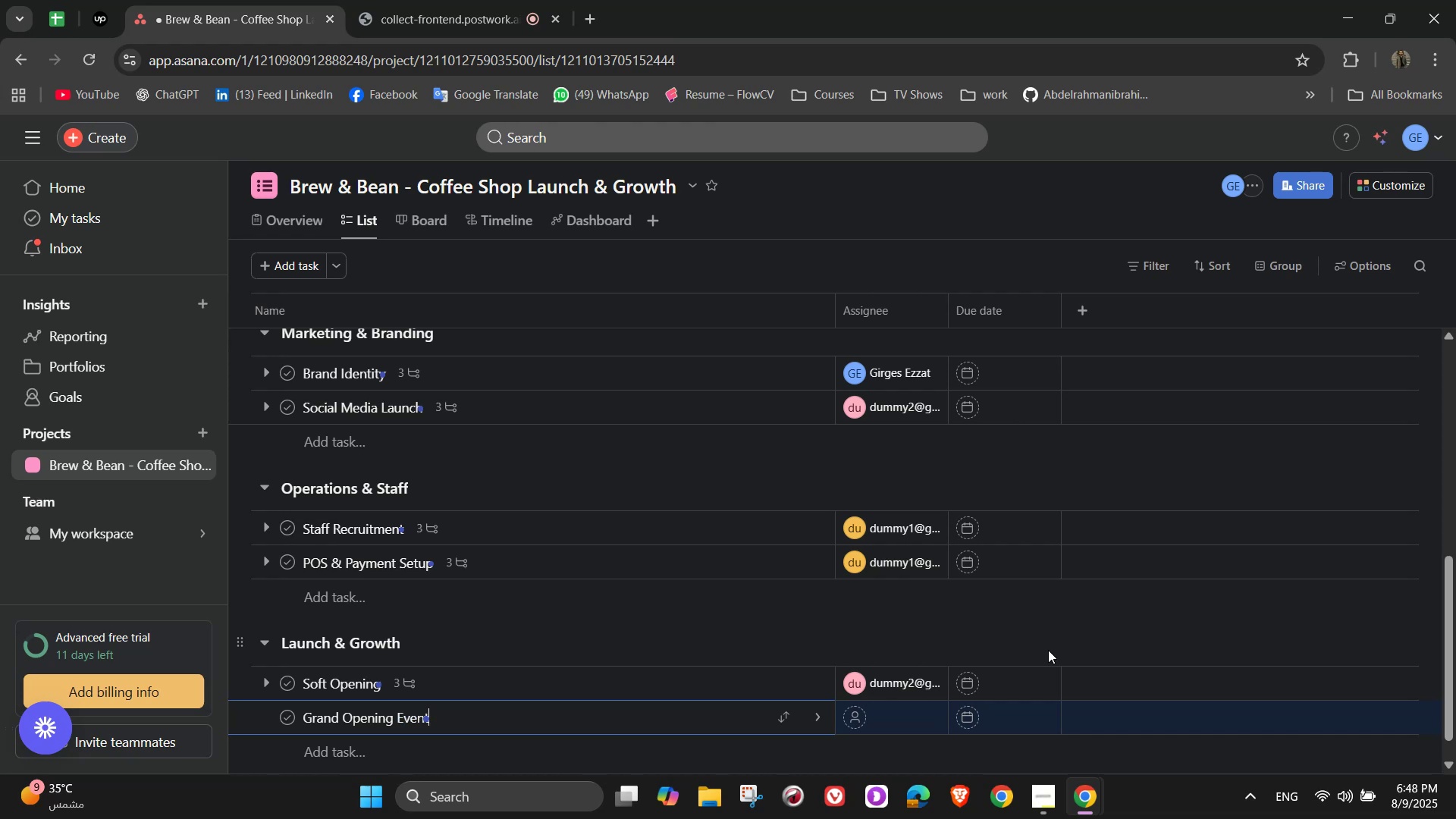 
left_click([821, 714])
 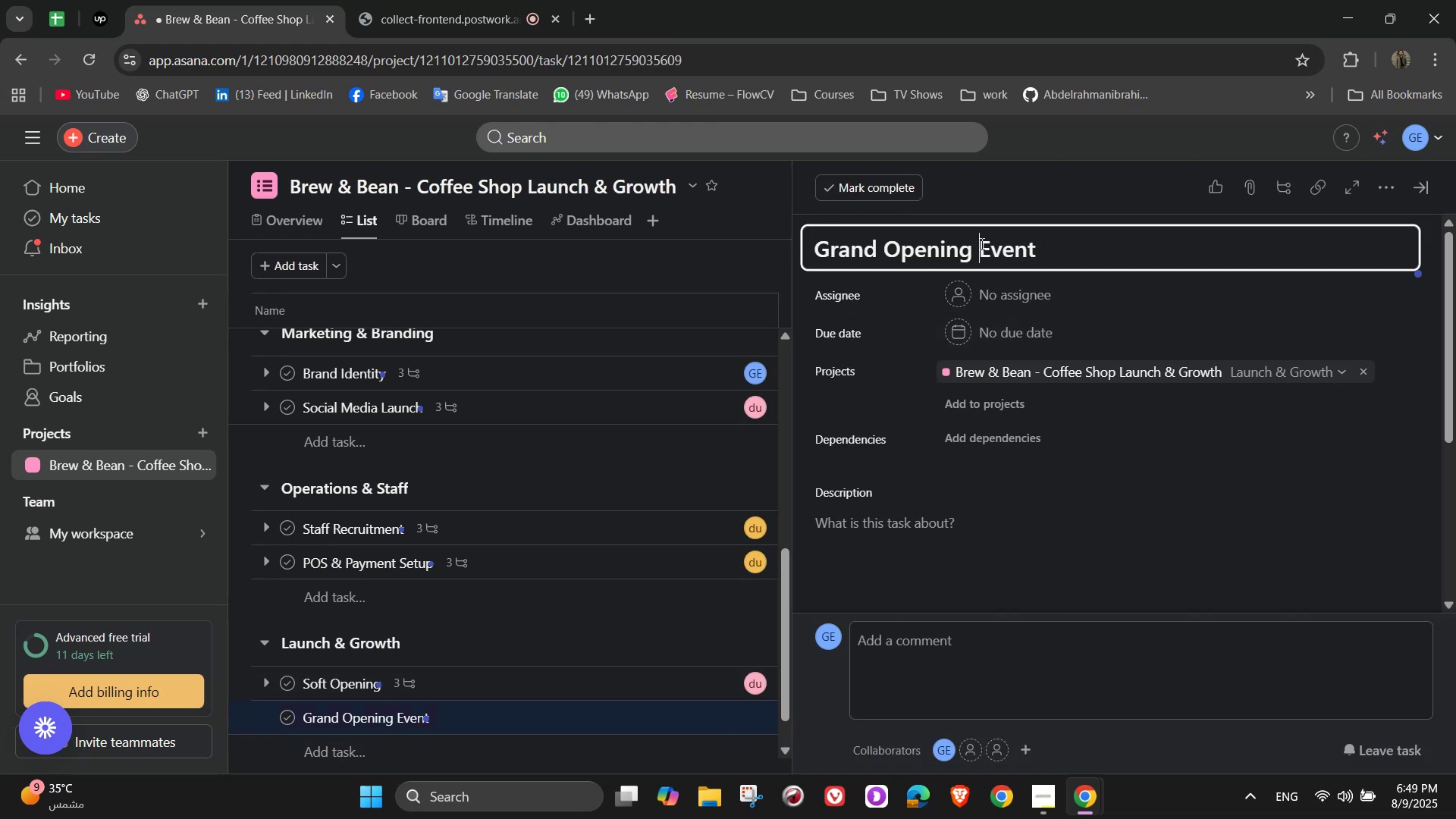 
left_click([1025, 298])
 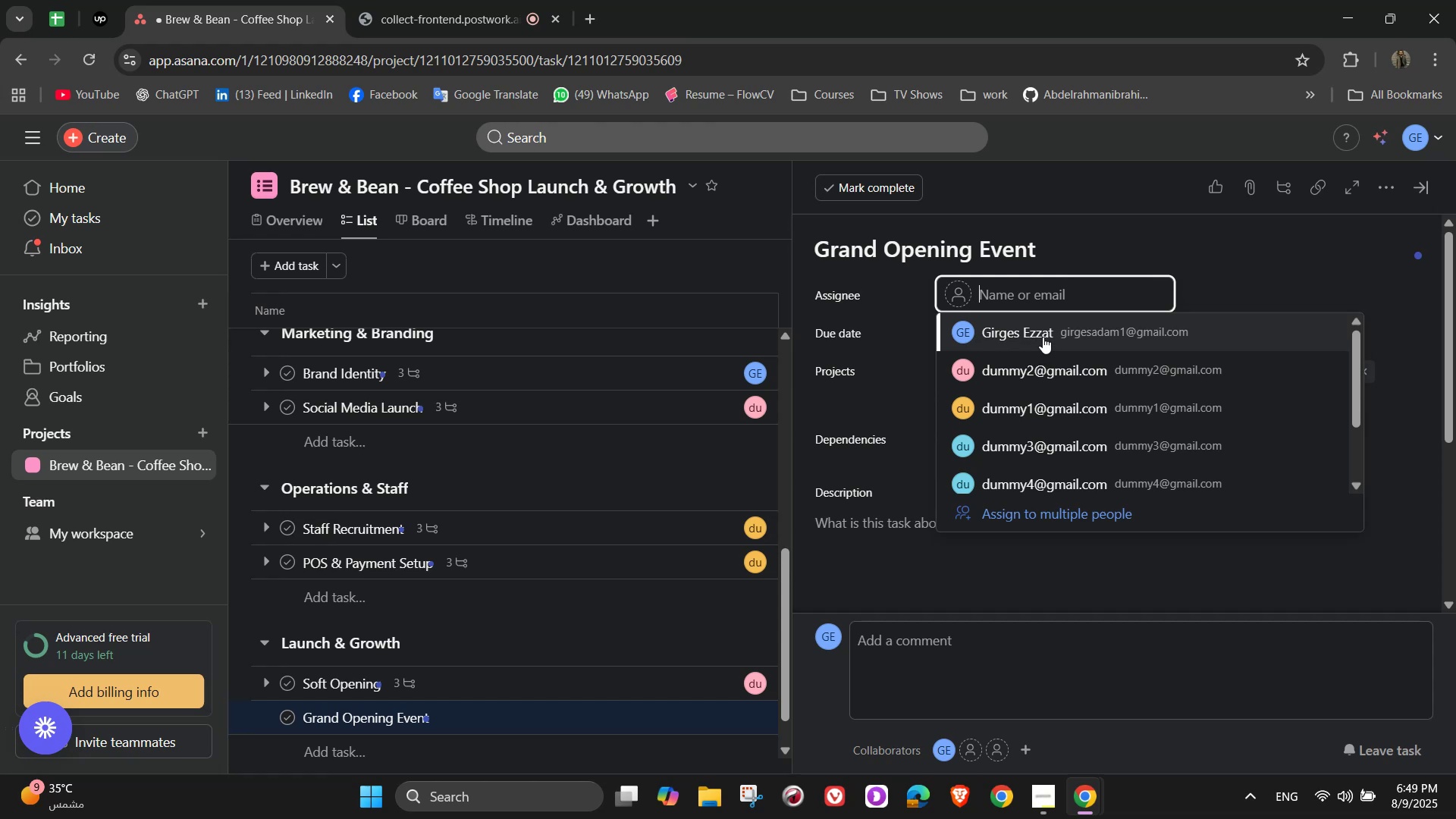 
left_click([1043, 343])
 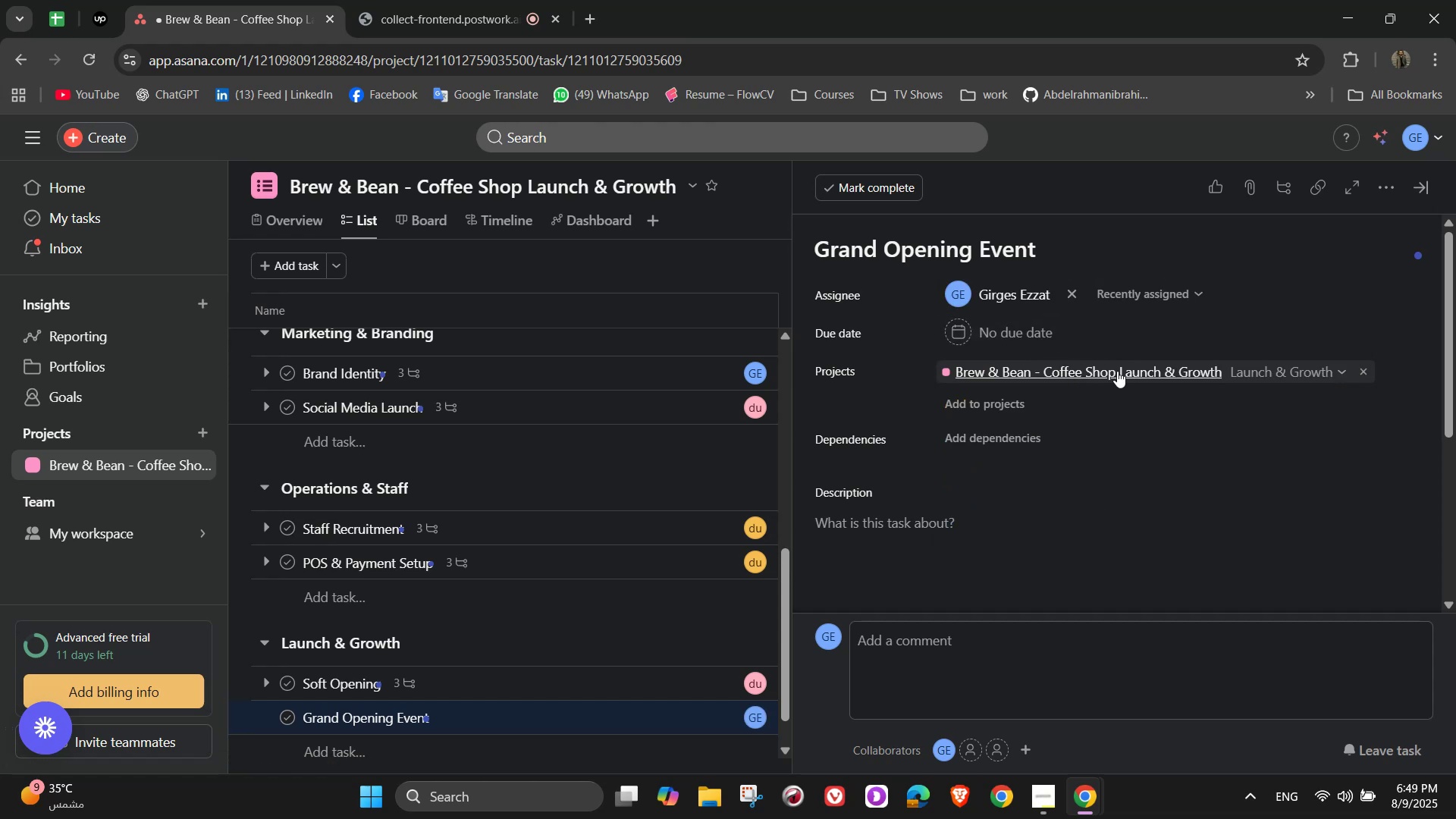 
left_click([1388, 189])
 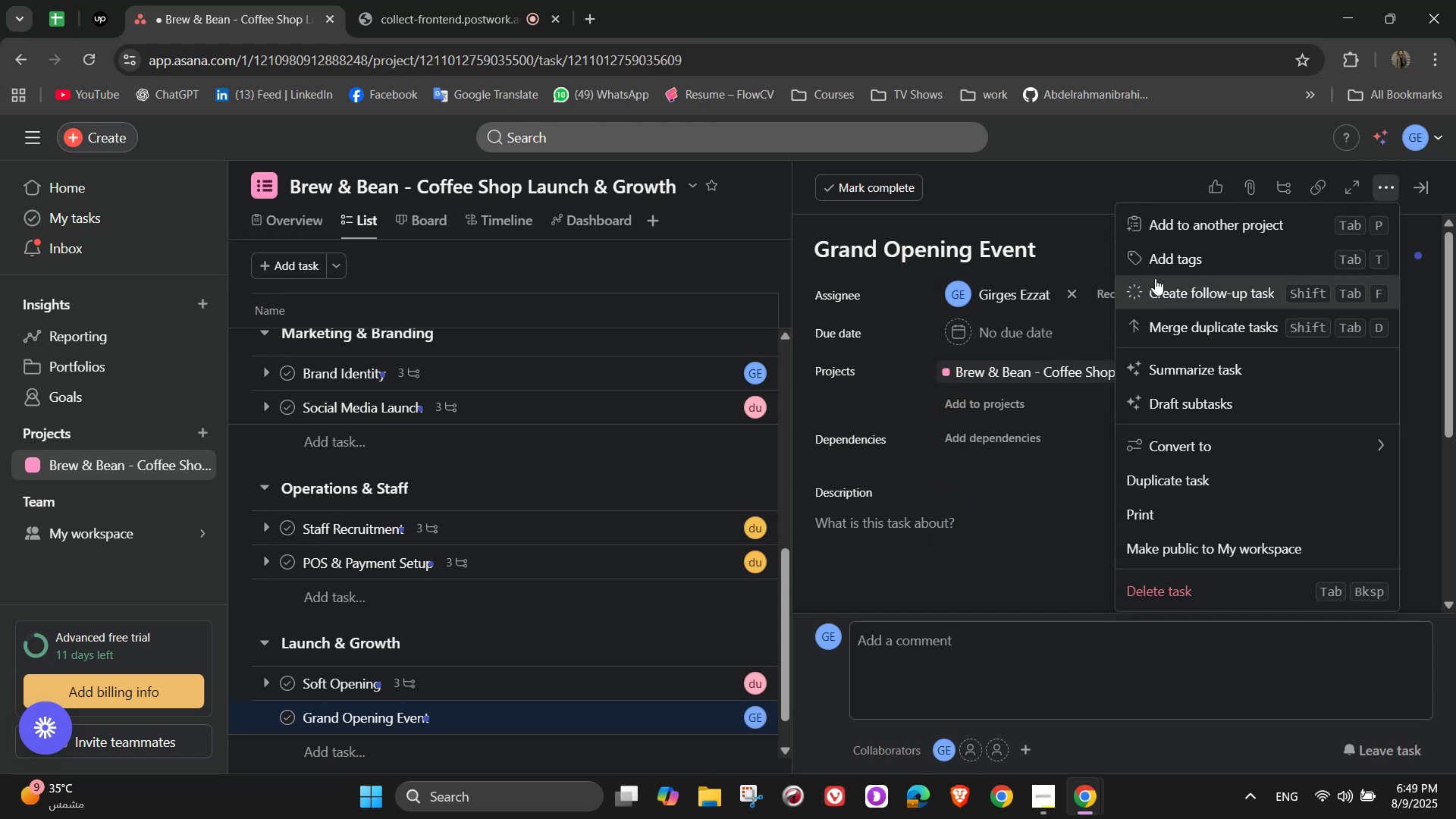 
left_click([1154, 266])
 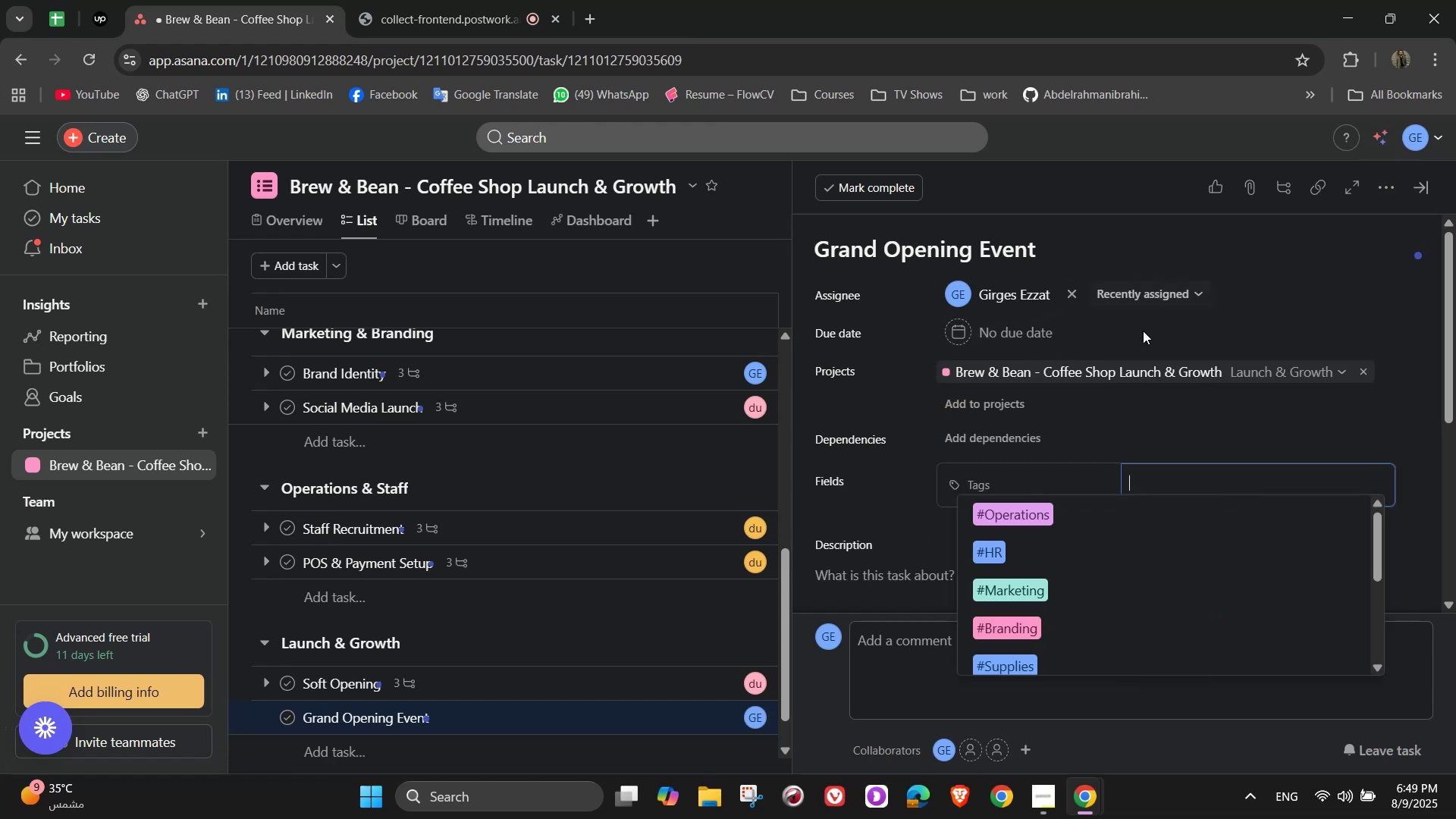 
mouse_move([1103, 522])
 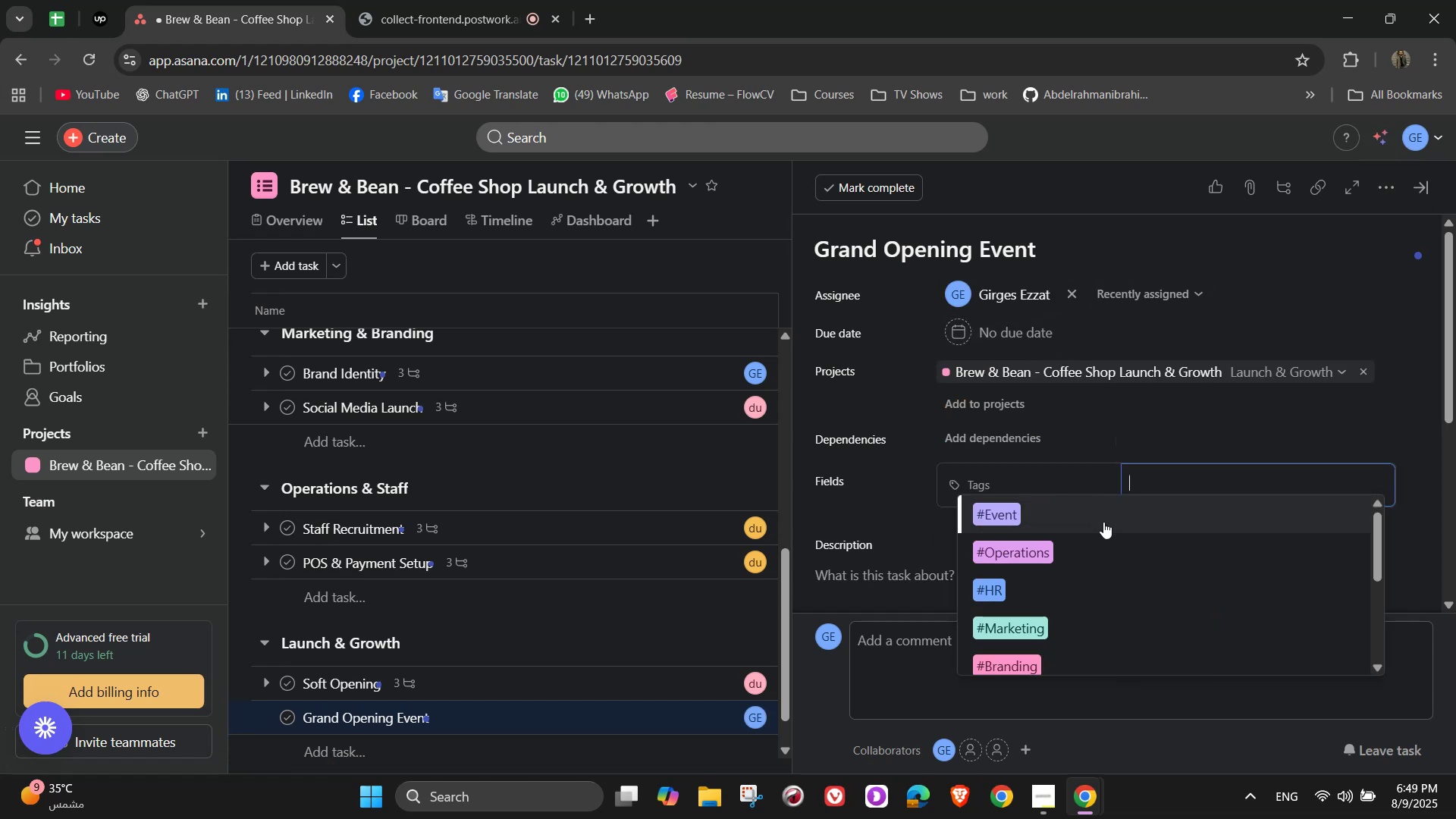 
left_click([1103, 522])
 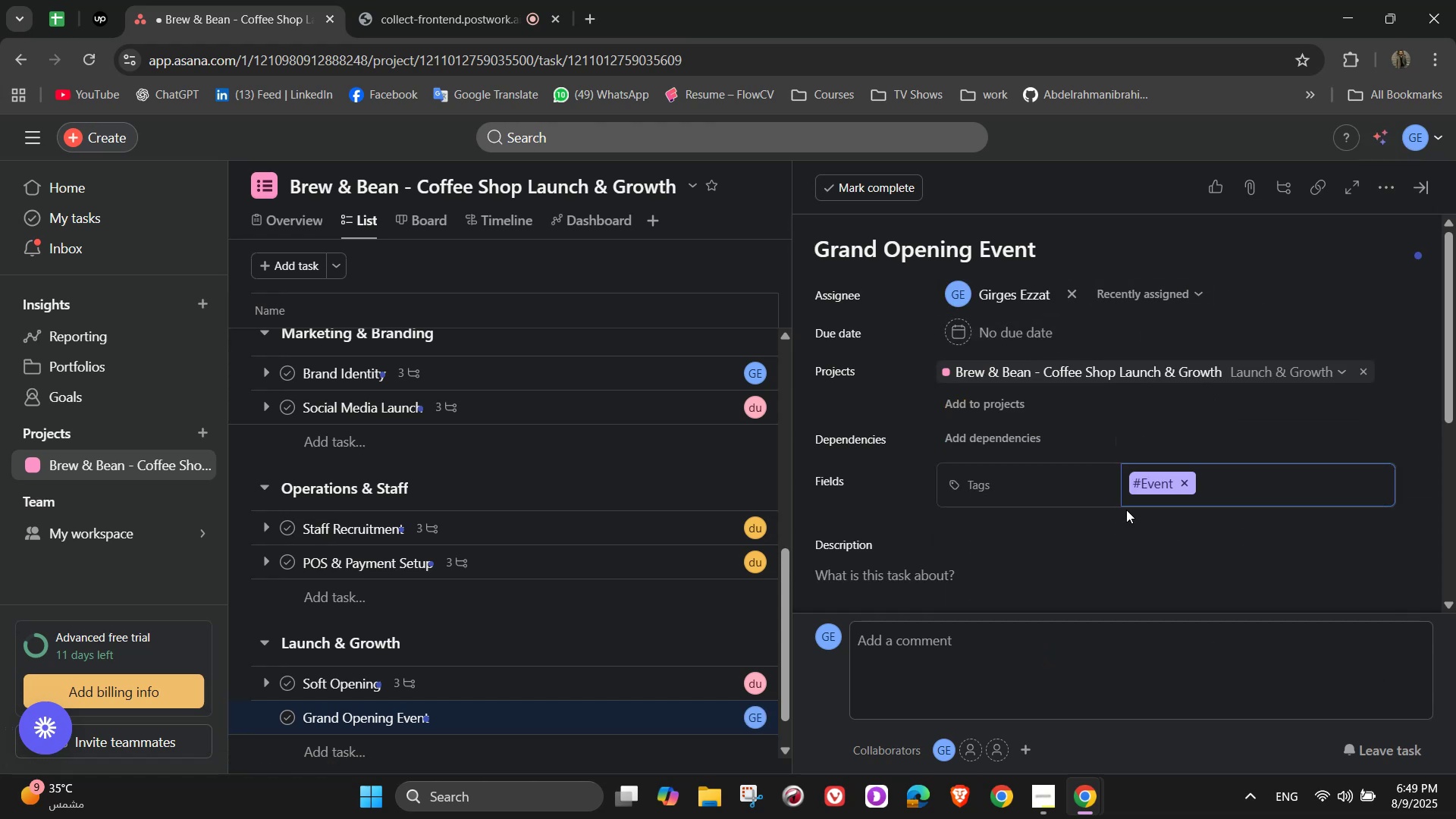 
scroll: coordinate [1126, 543], scroll_direction: down, amount: 3.0
 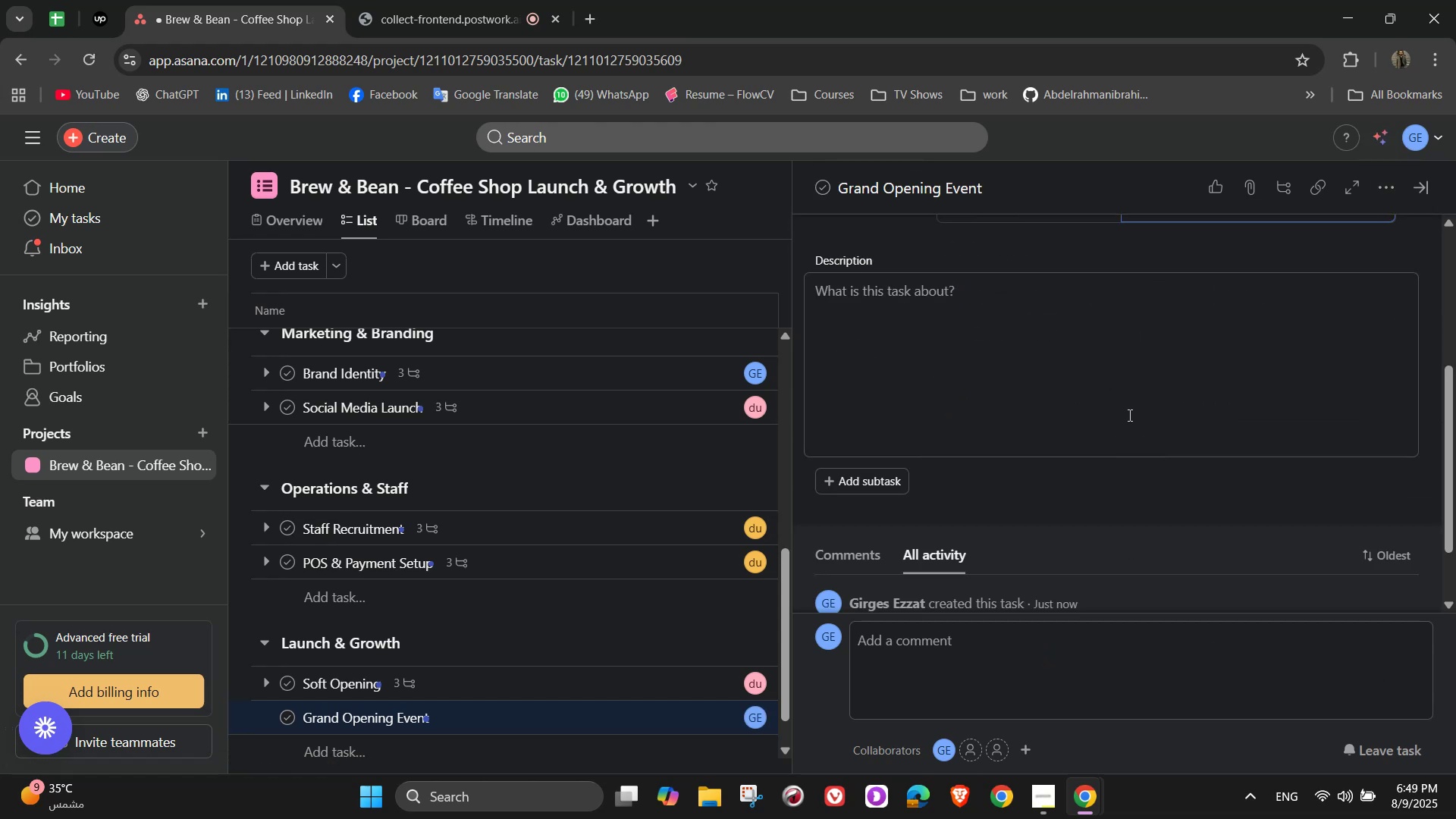 
left_click([1080, 367])
 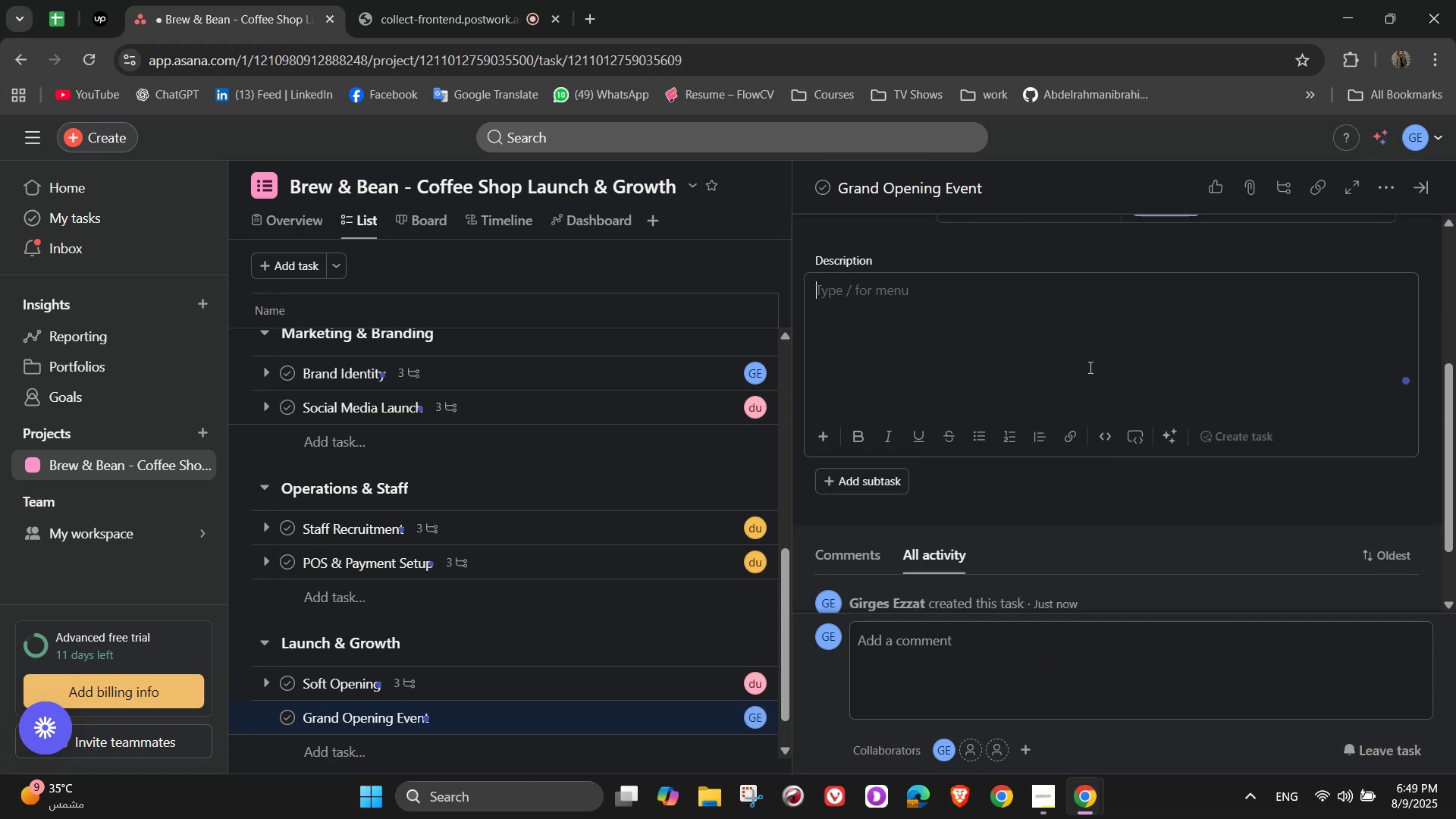 
type(Cl)
key(Backspace)
type(elebrate launch with)
 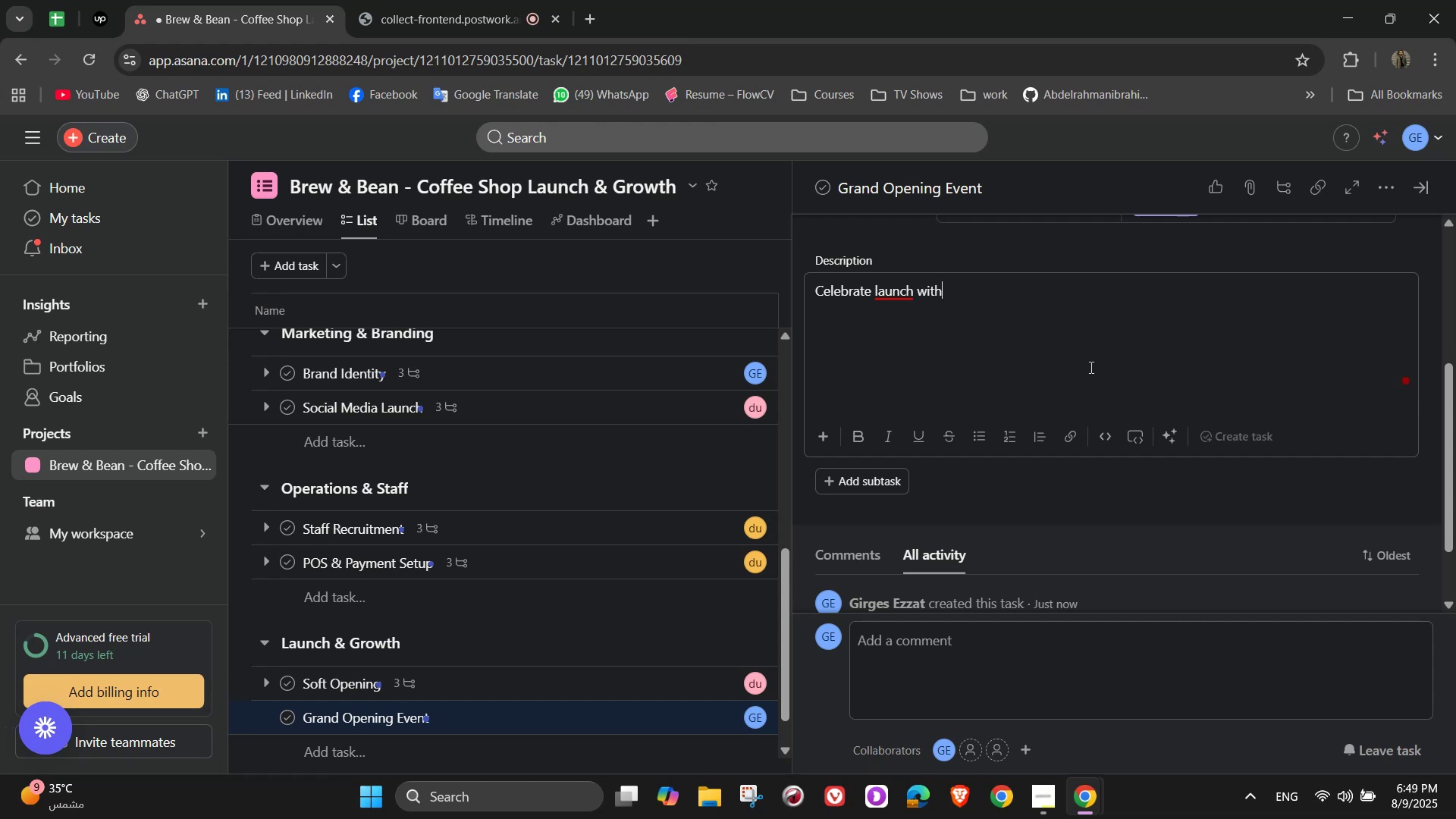 
type( the communityw)
key(Backspace)
 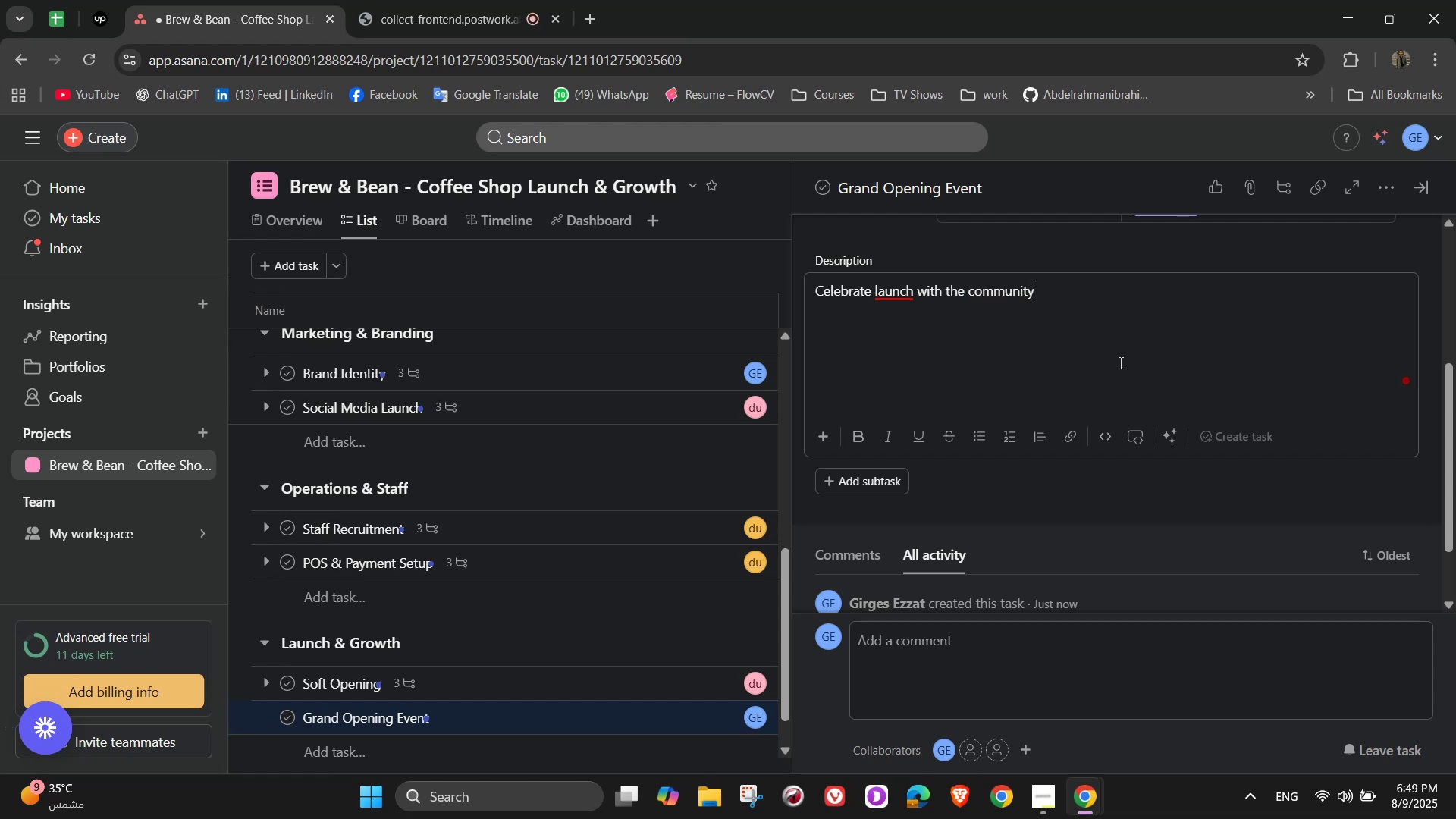 
scroll: coordinate [1059, 425], scroll_direction: down, amount: 1.0
 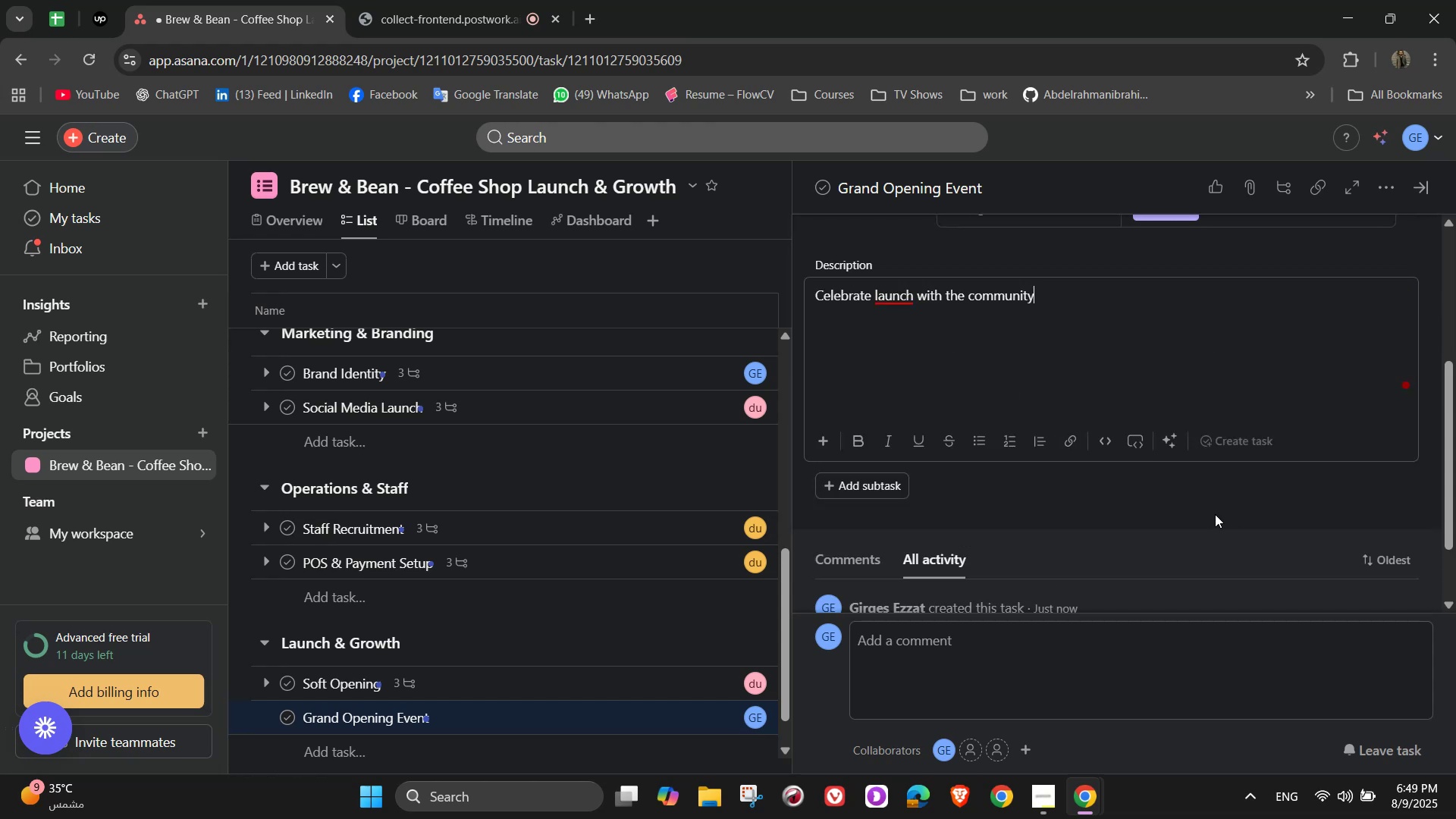 
left_click([1215, 514])
 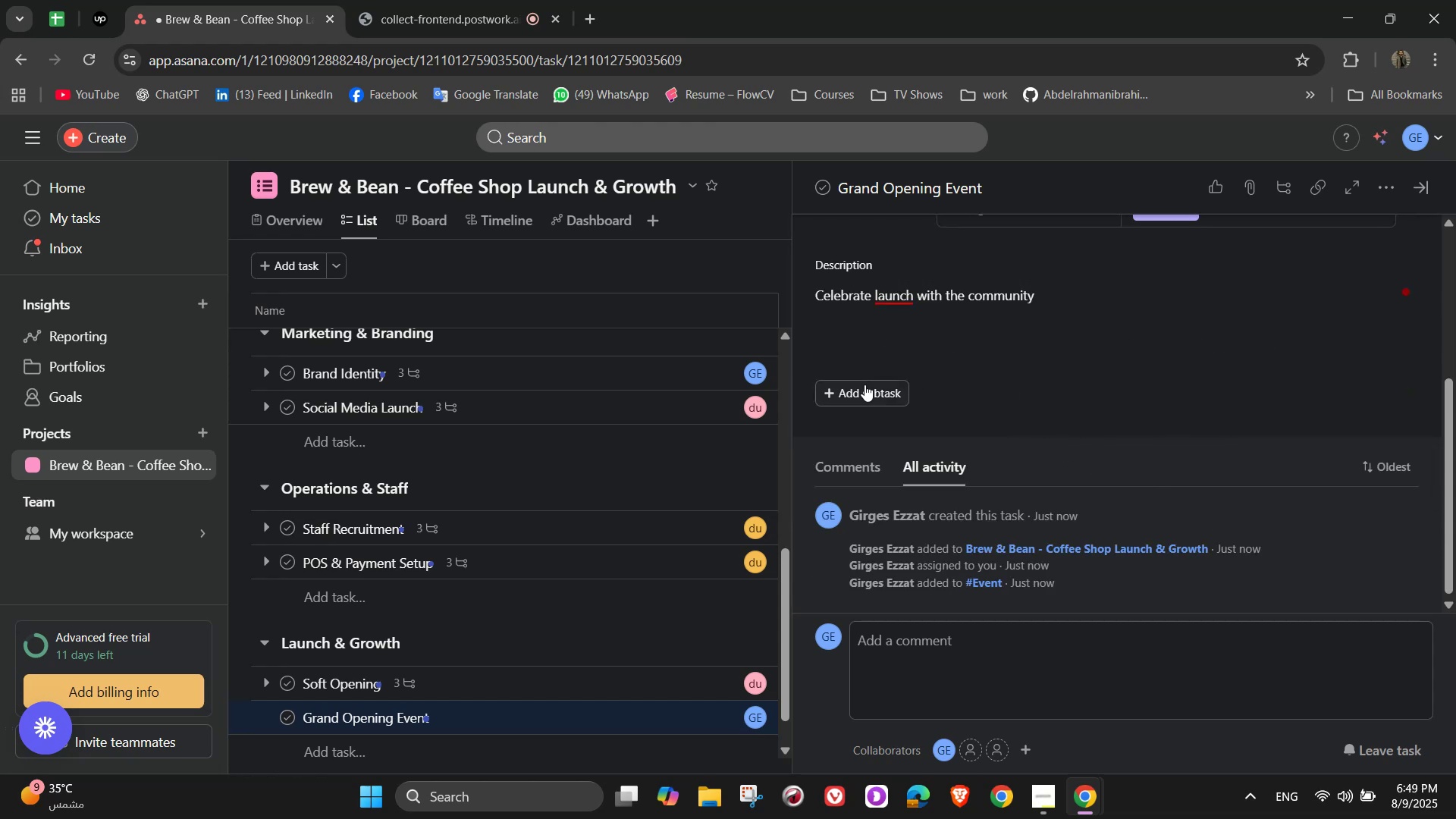 
left_click([862, 386])
 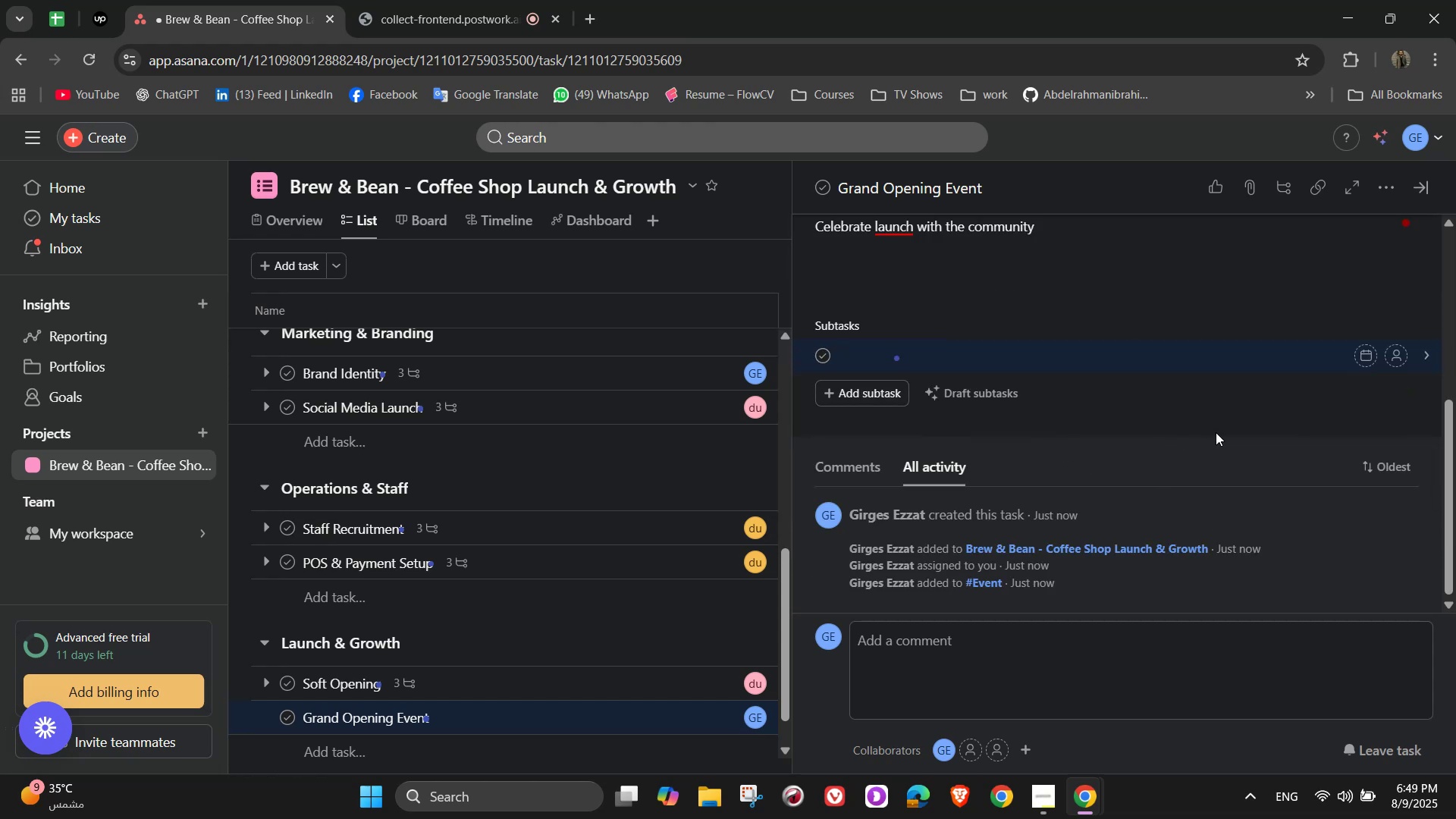 
type(Offer discounts or freebies)
 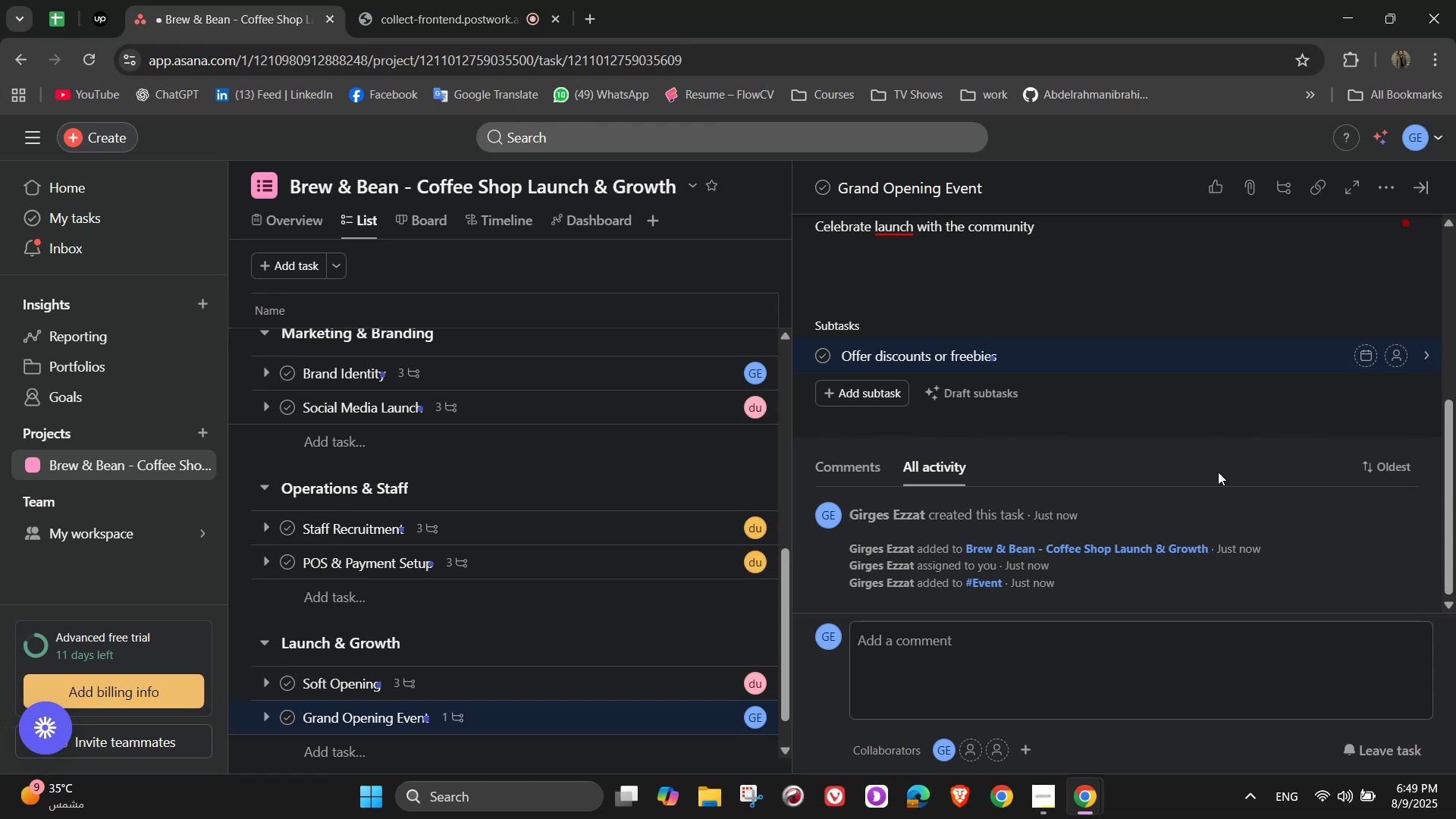 
wait(5.97)
 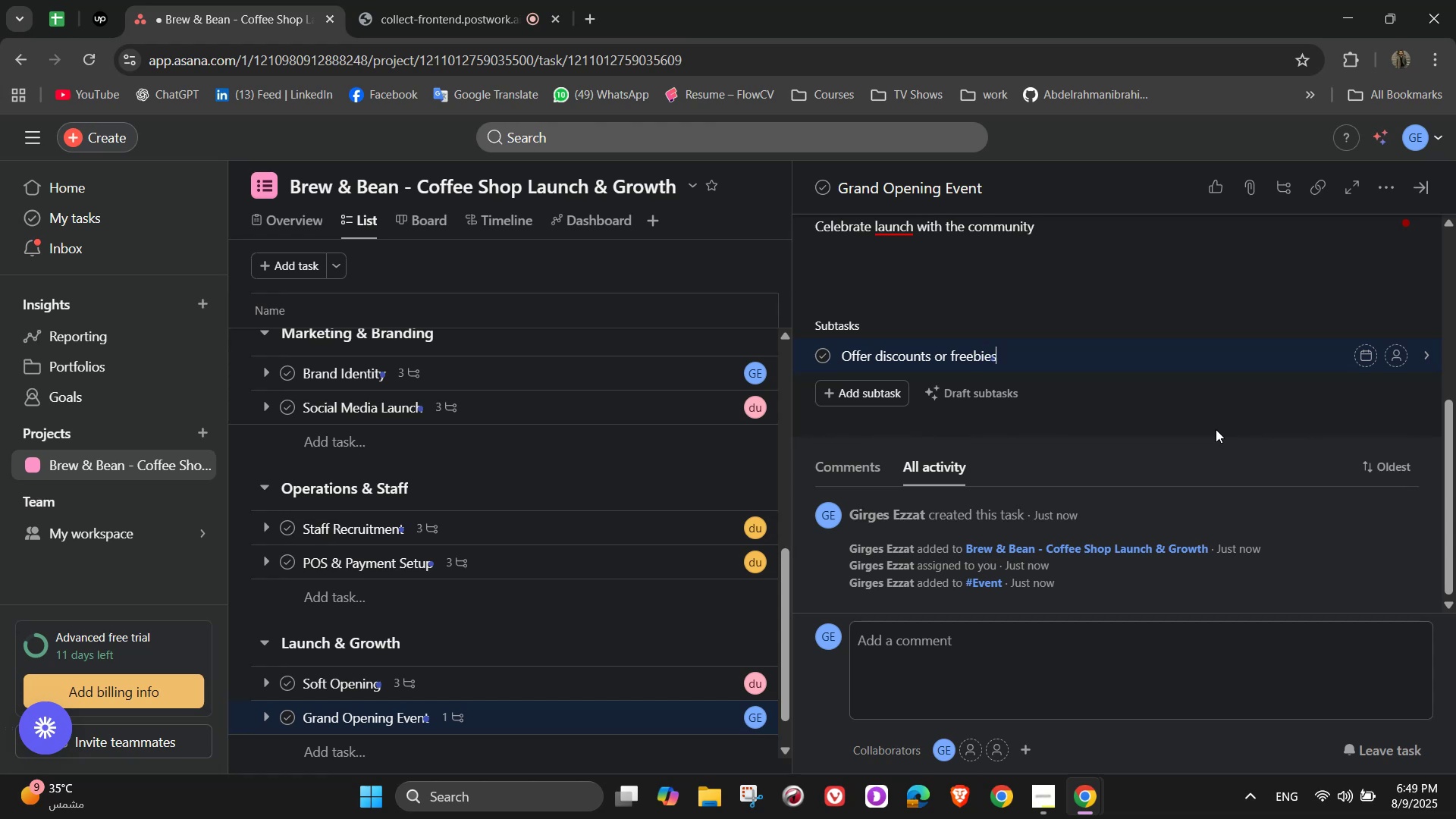 
left_click([1392, 364])
 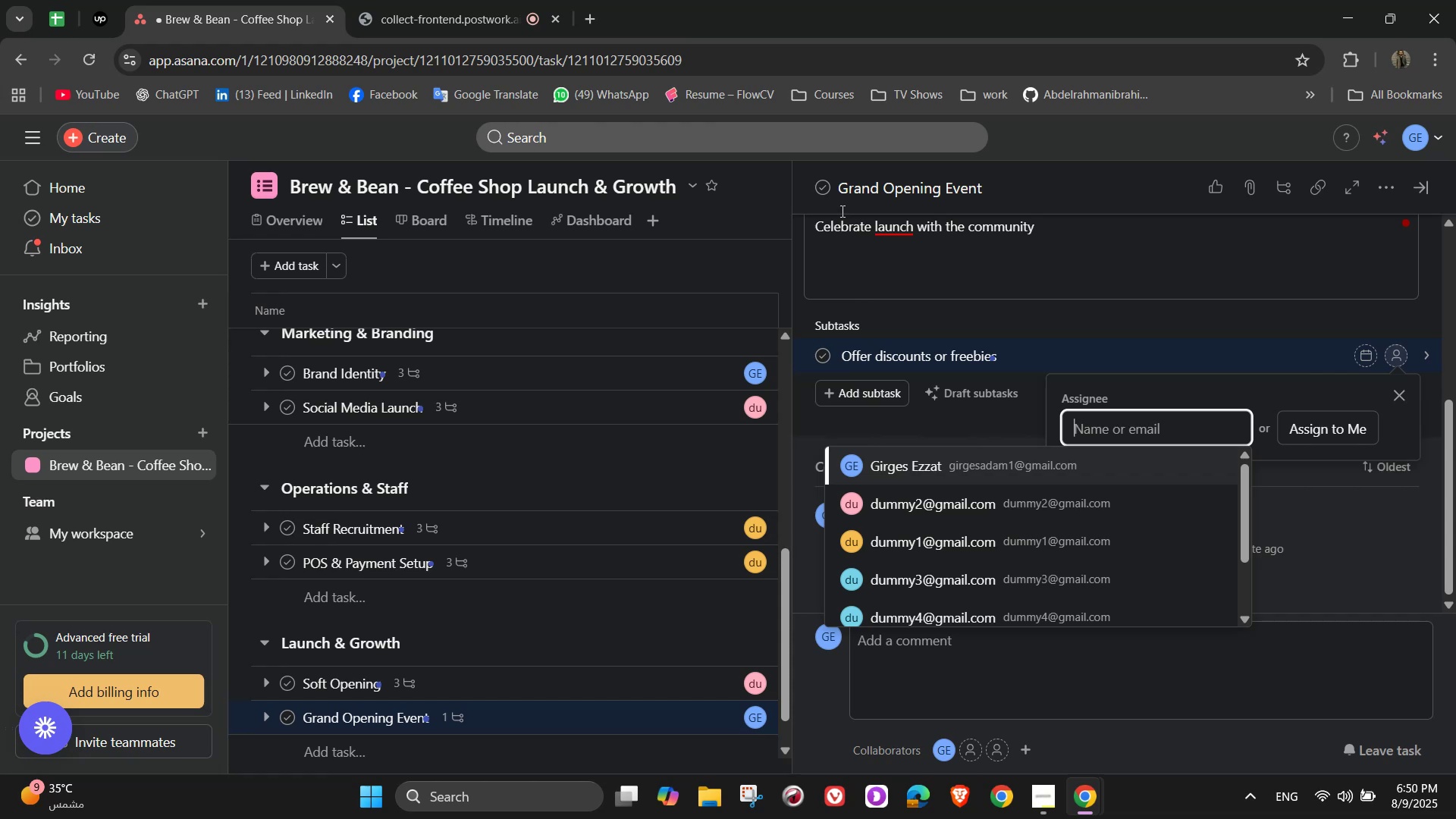 
wait(41.51)
 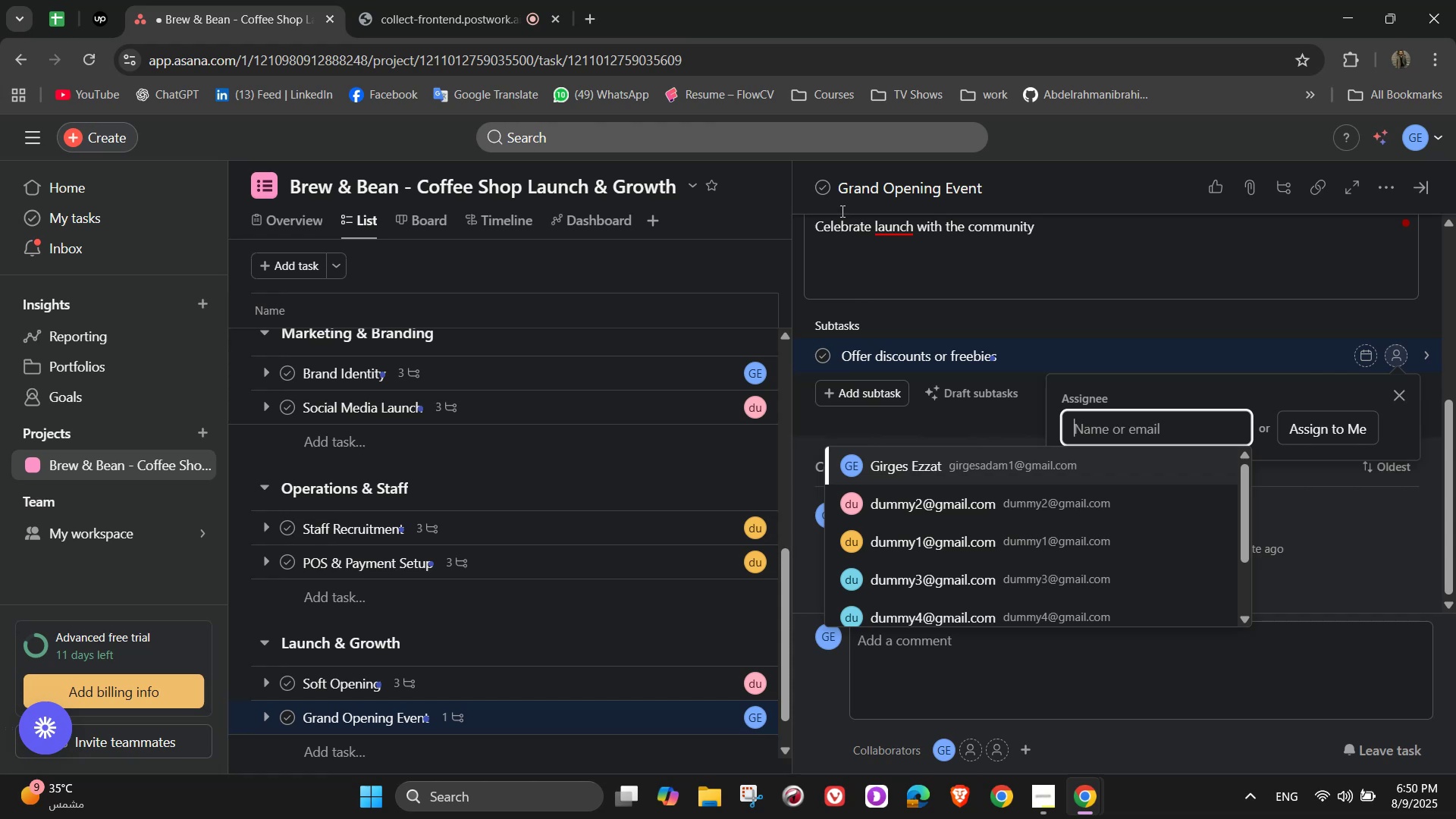 
left_click([1040, 324])
 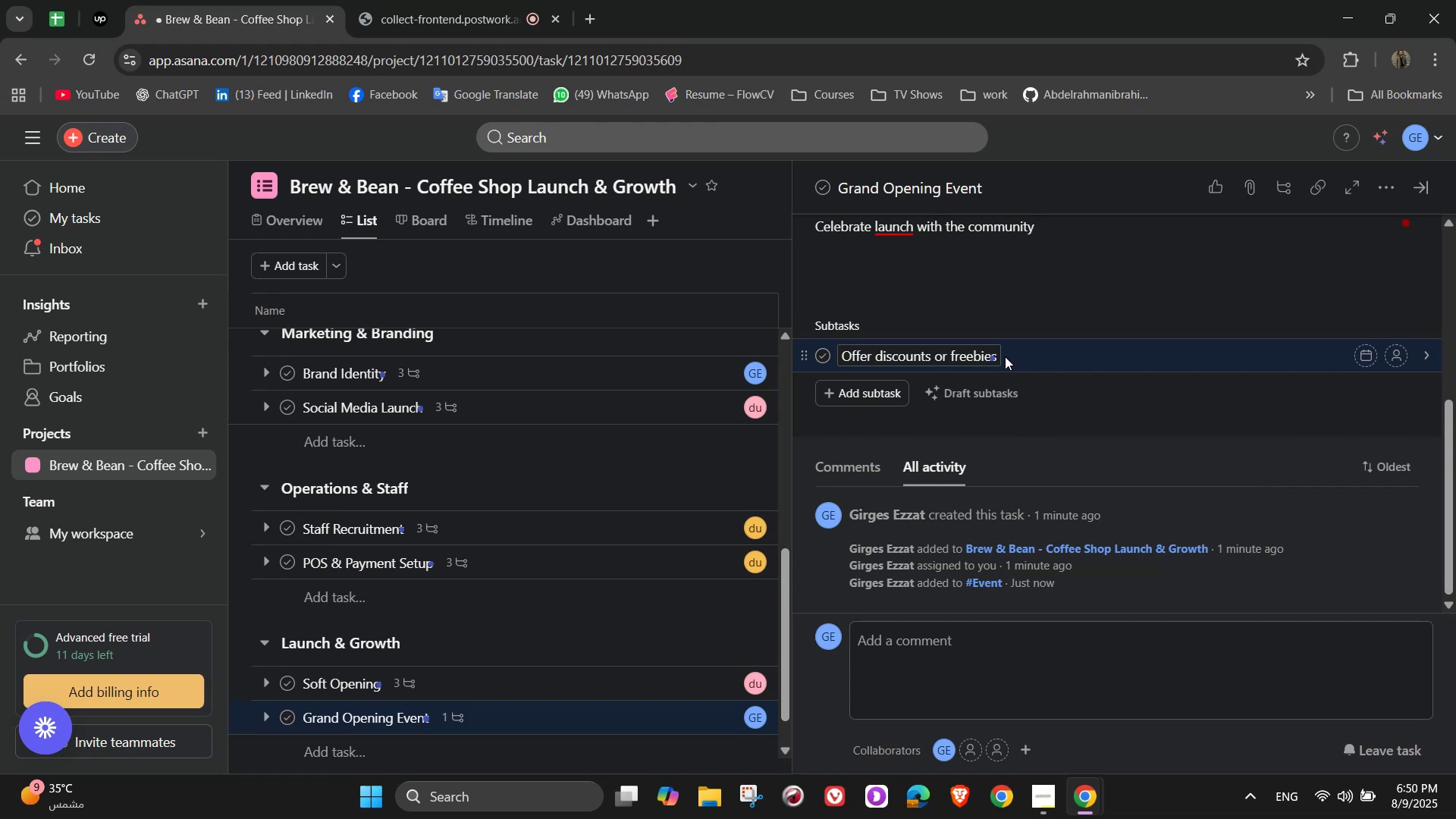 
wait(6.01)
 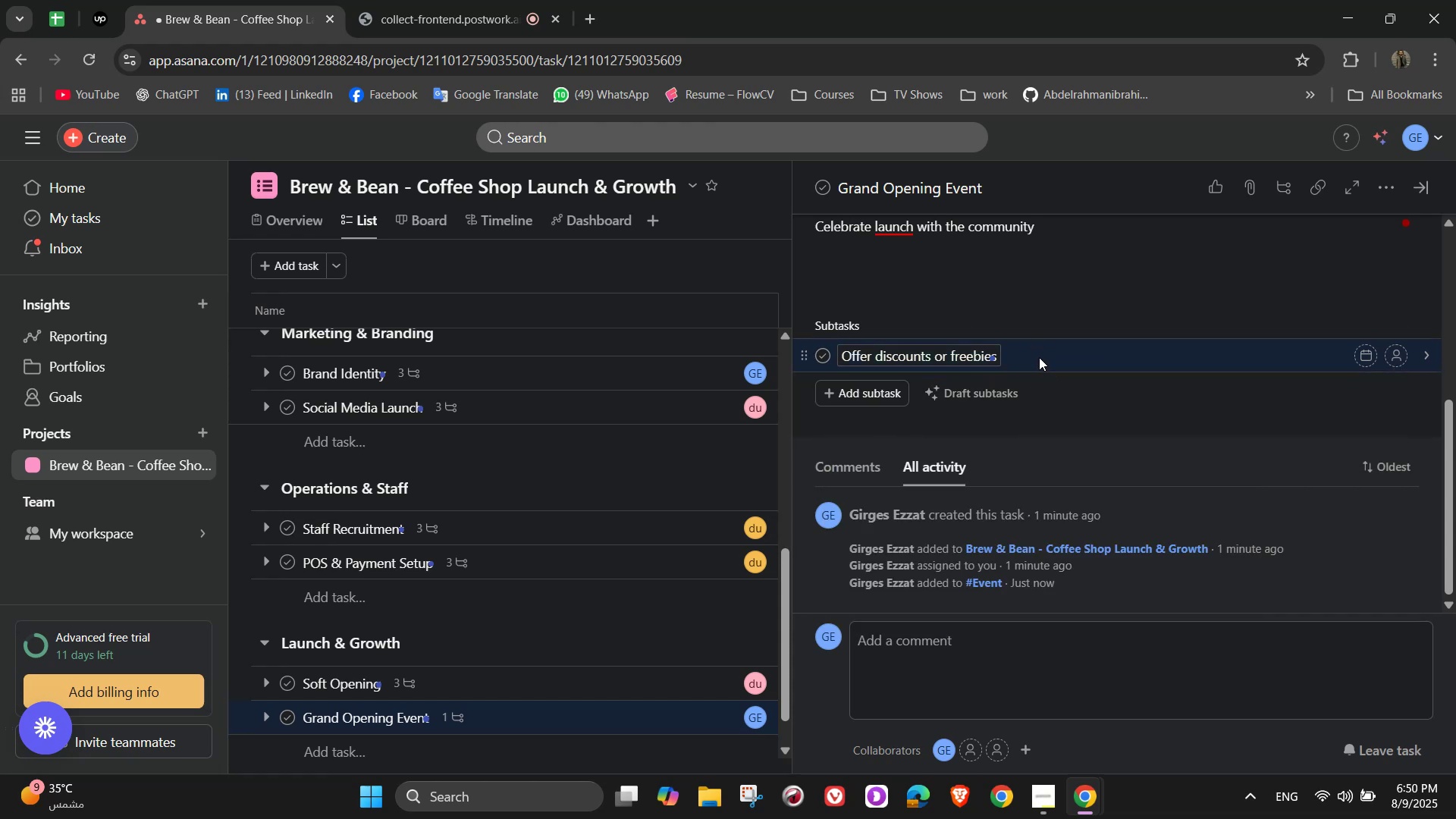 
scroll: coordinate [1047, 506], scroll_direction: up, amount: 2.0
 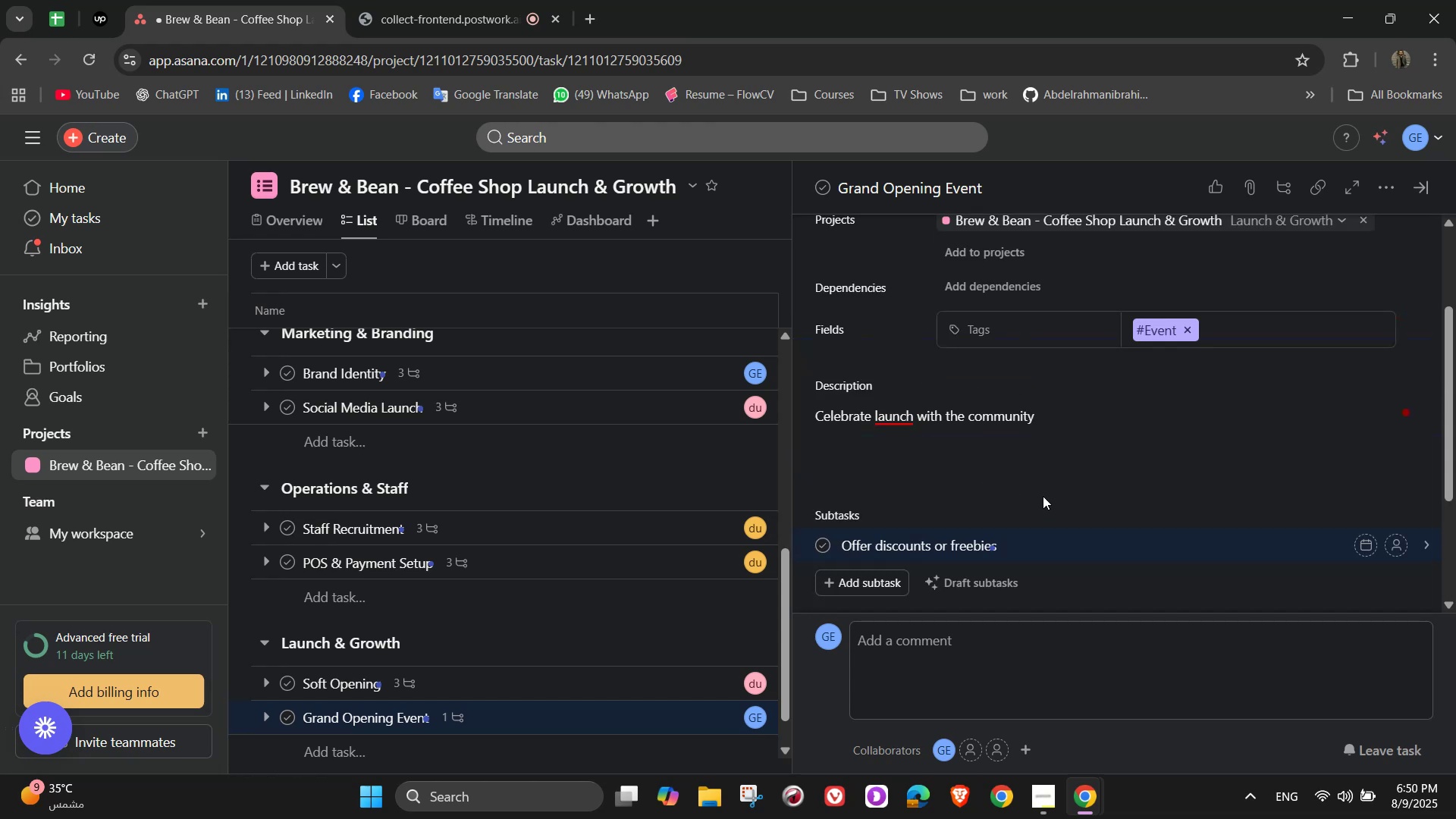 
scroll: coordinate [1043, 496], scroll_direction: down, amount: 1.0
 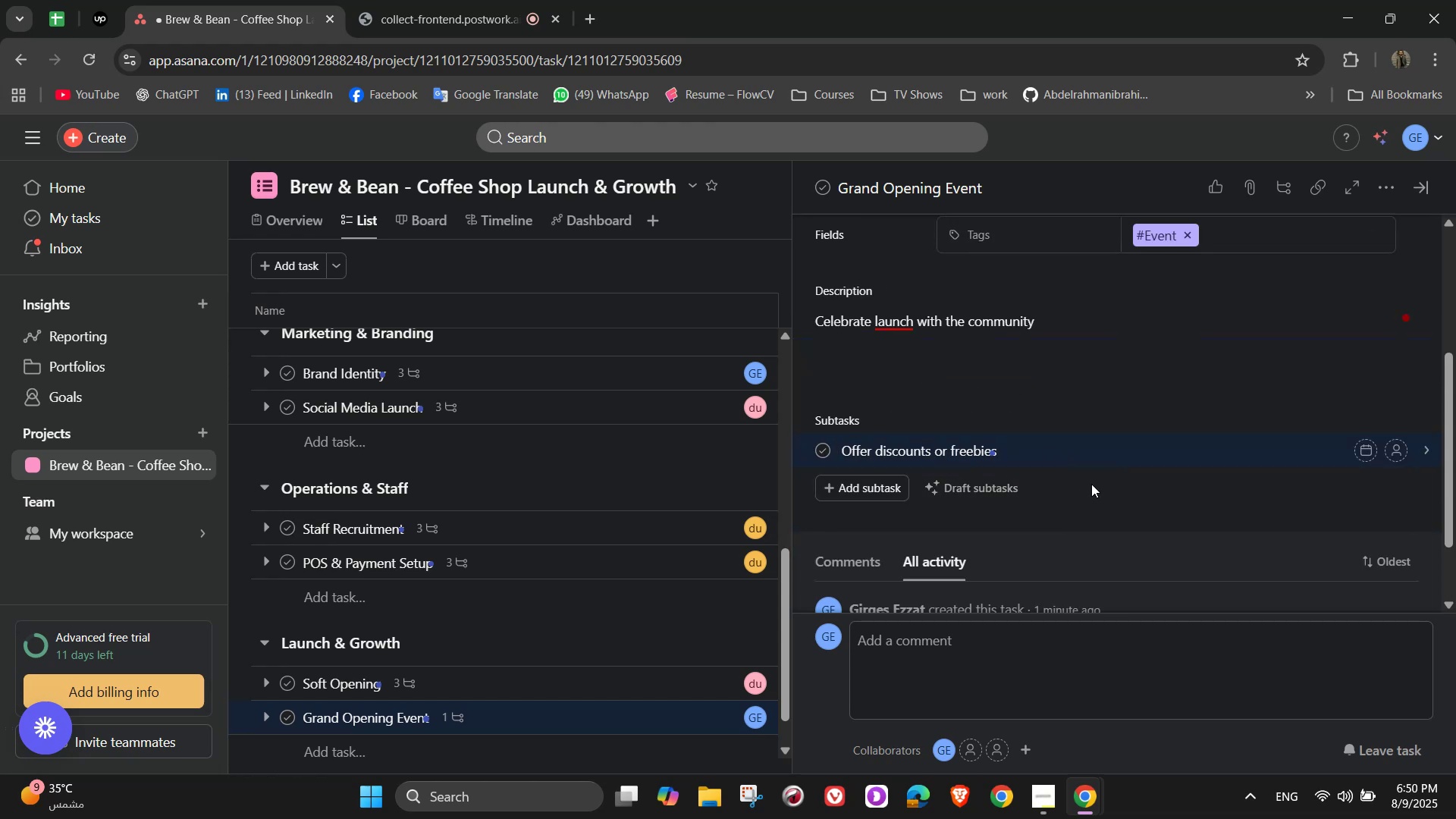 
key(NumpadEnter)
type(Partner with local musica)
 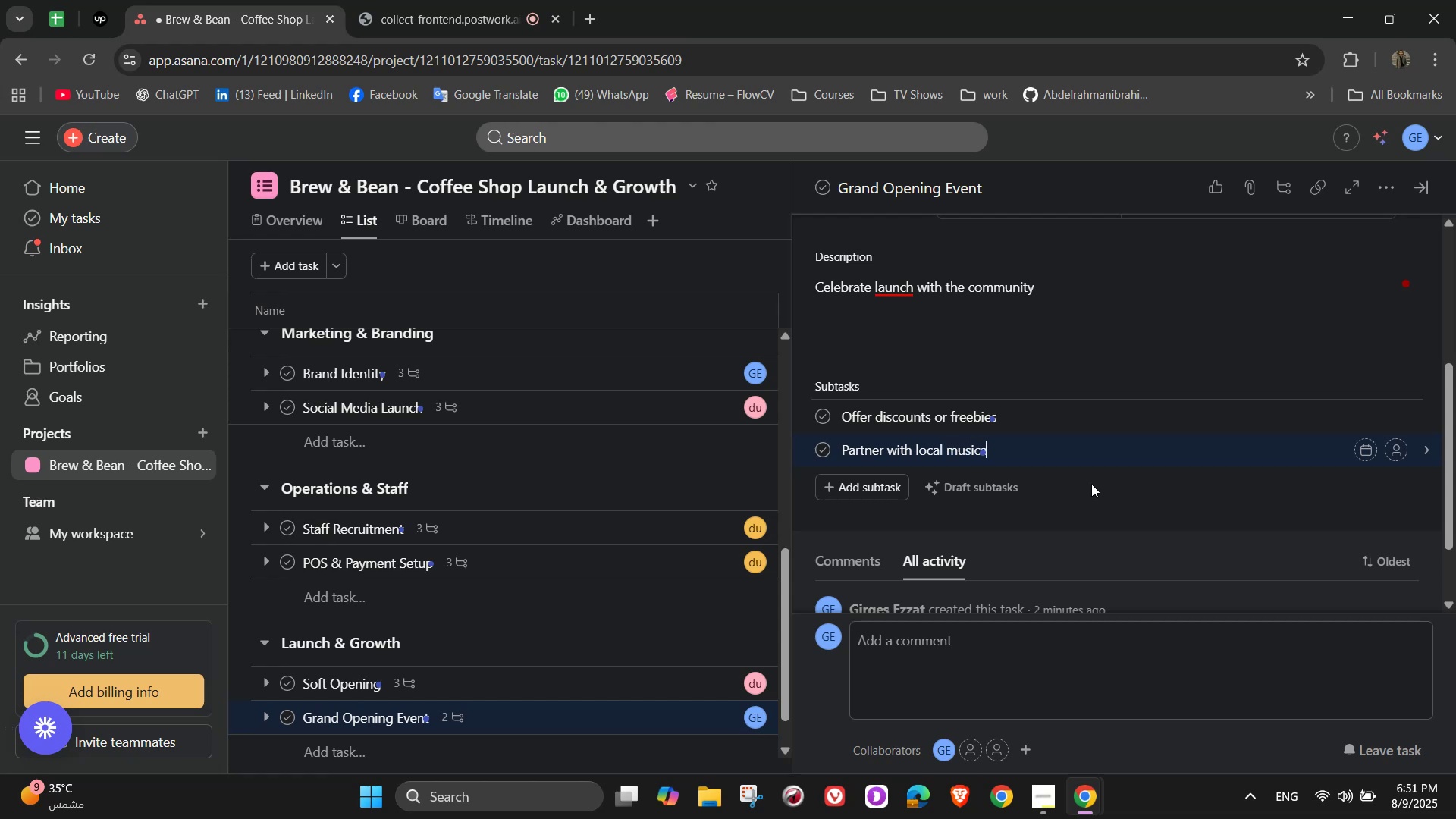 
type(ians)
 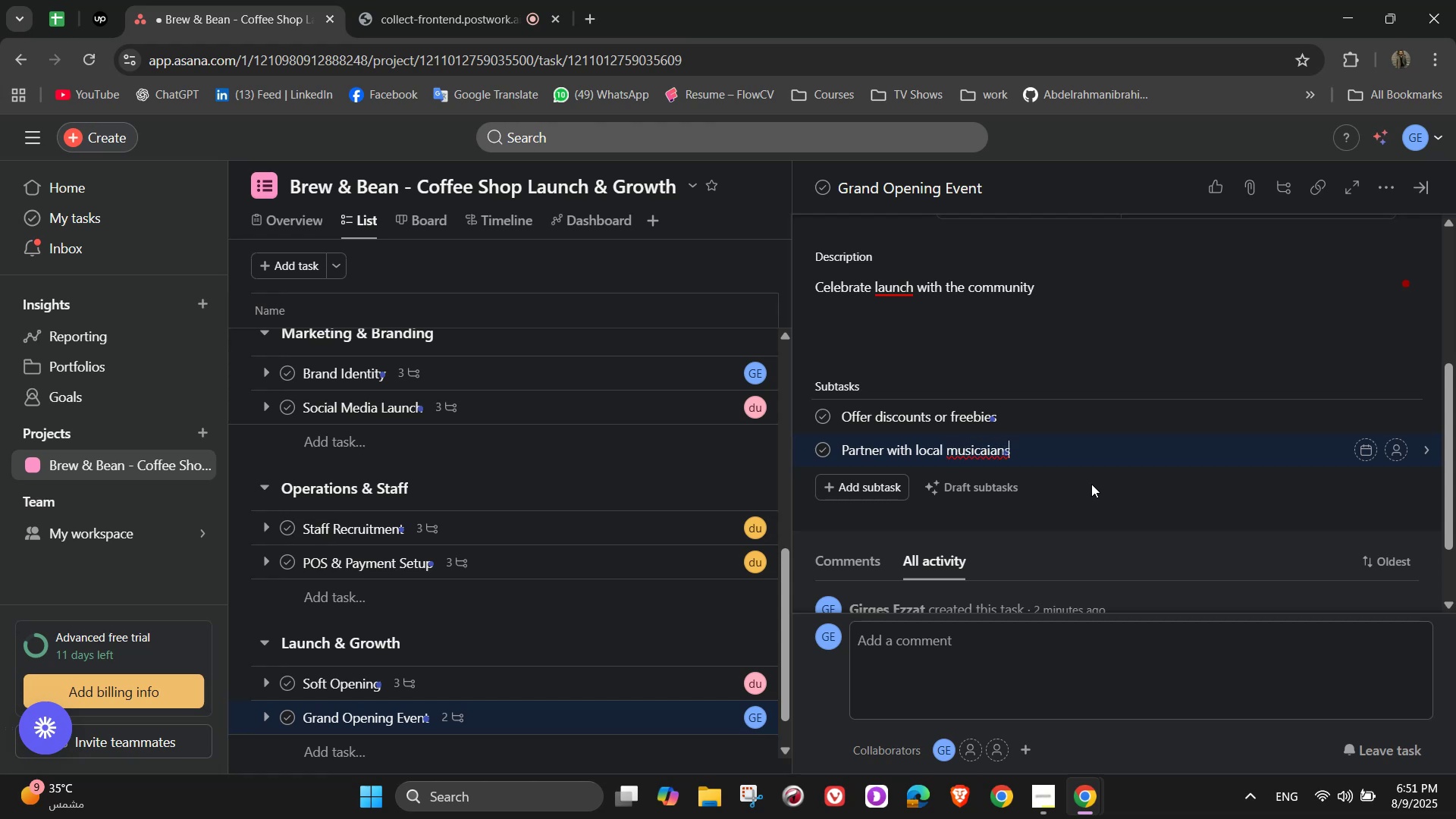 
key(Enter)
 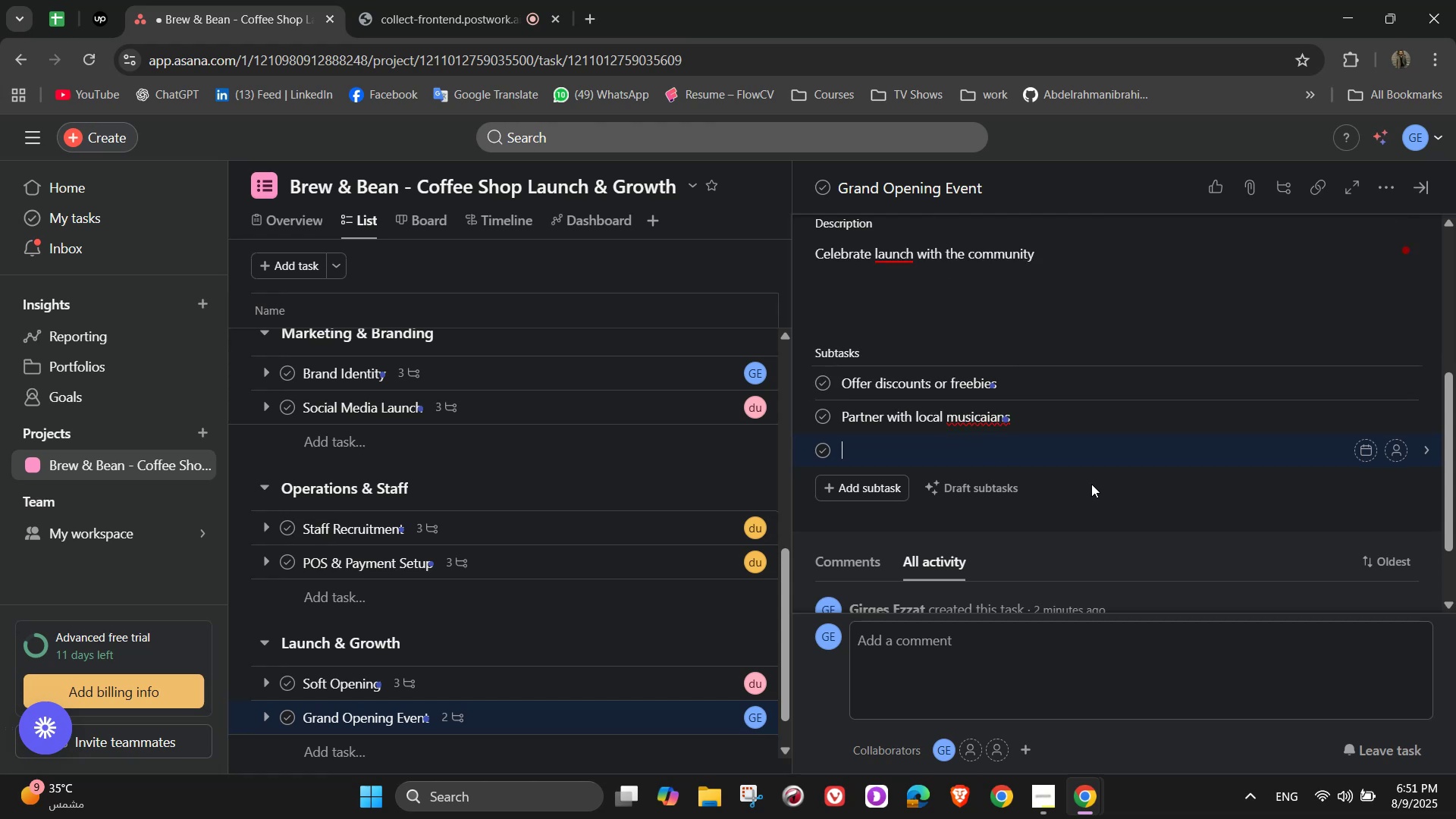 
type(Share event photo online)
 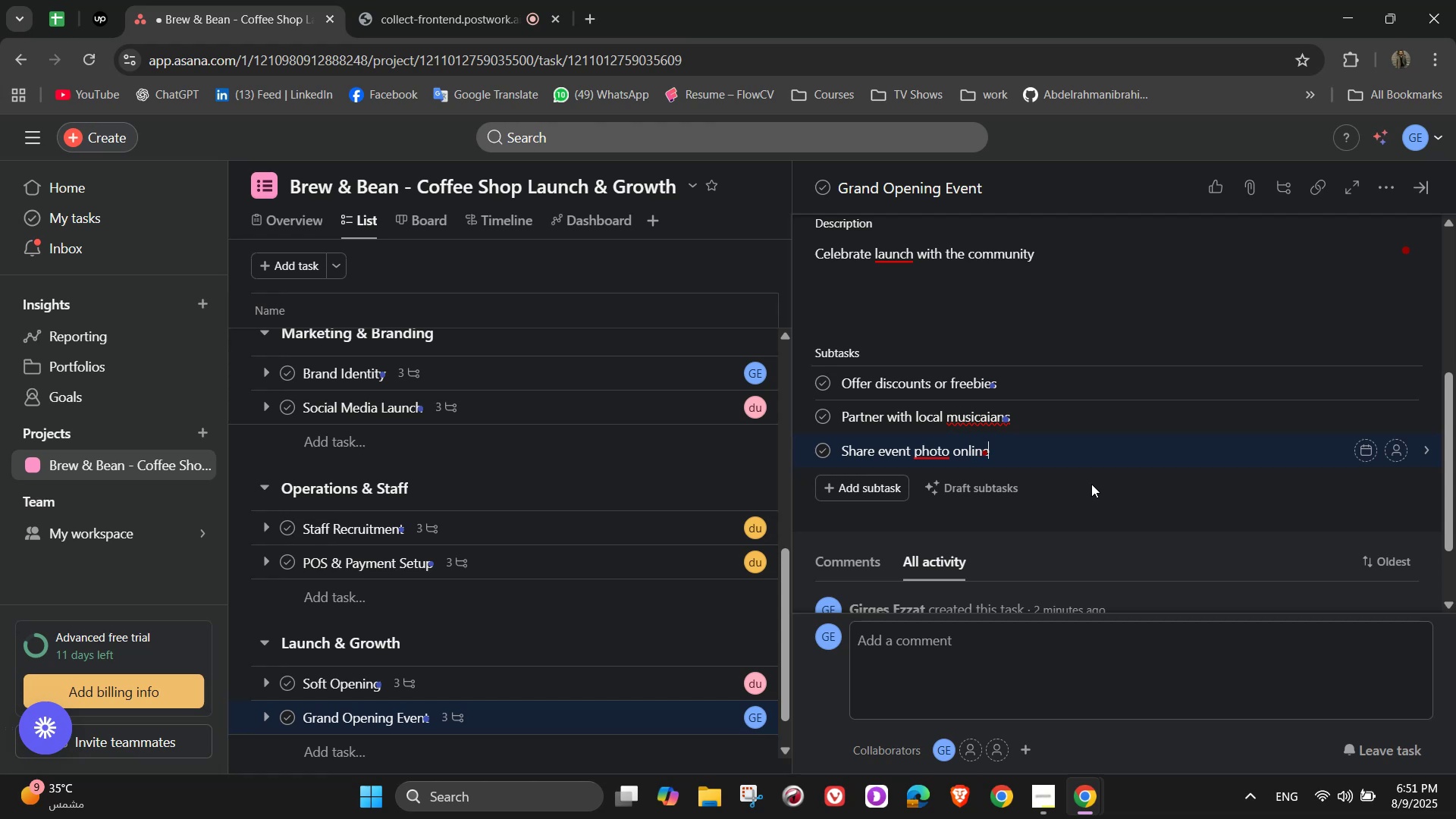 
wait(9.58)
 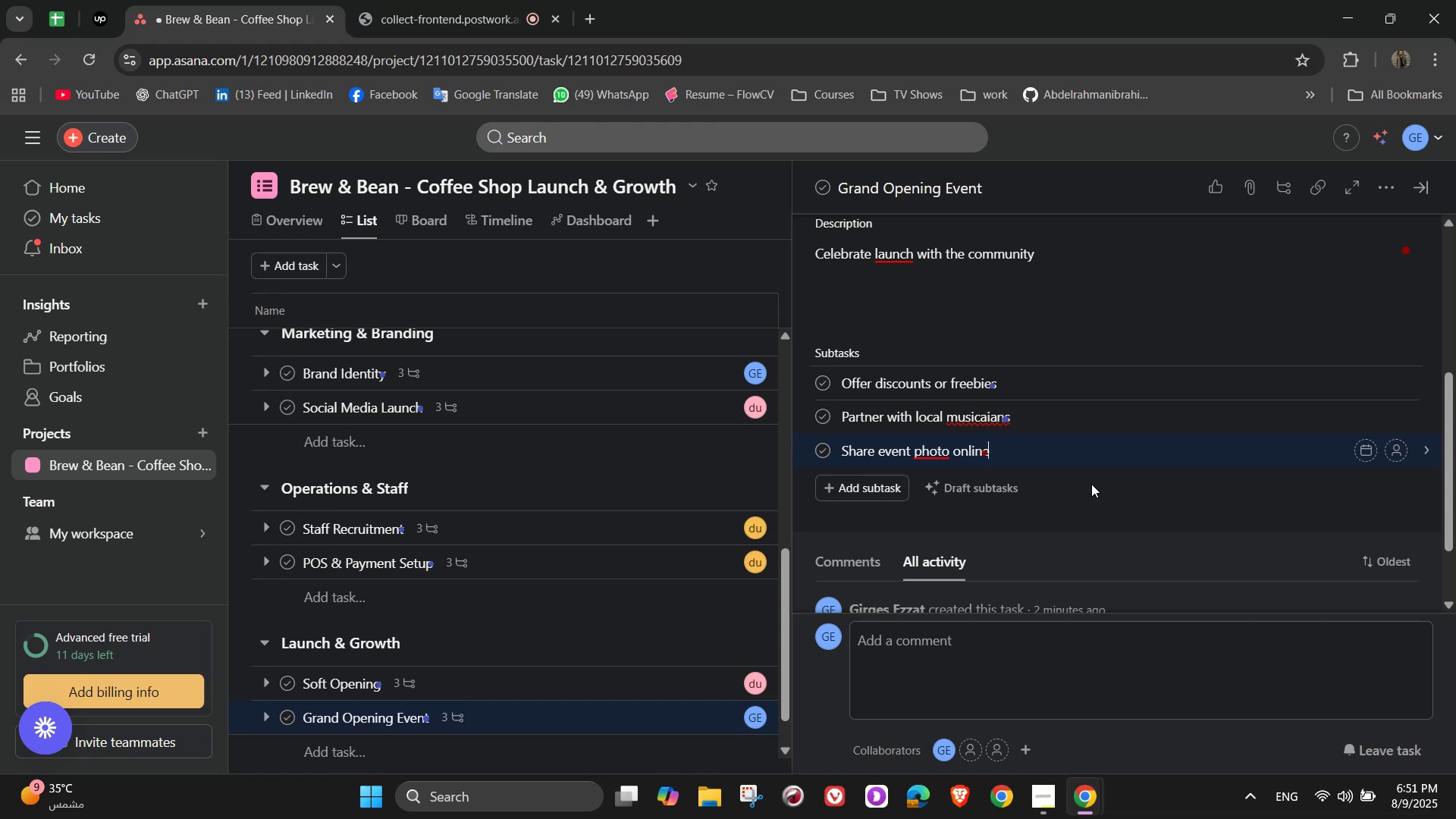 
left_click([947, 453])
 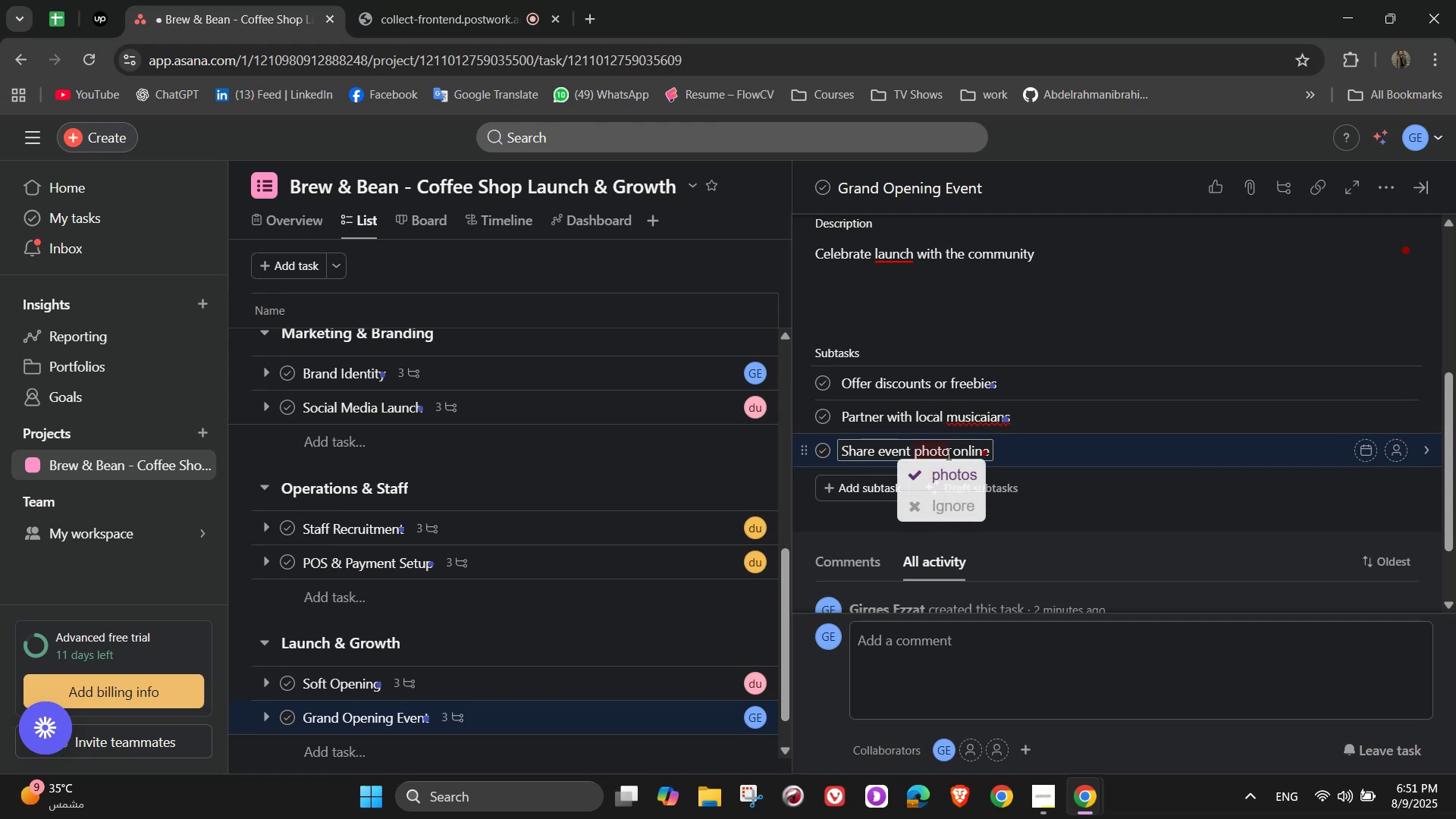 
key(S)
 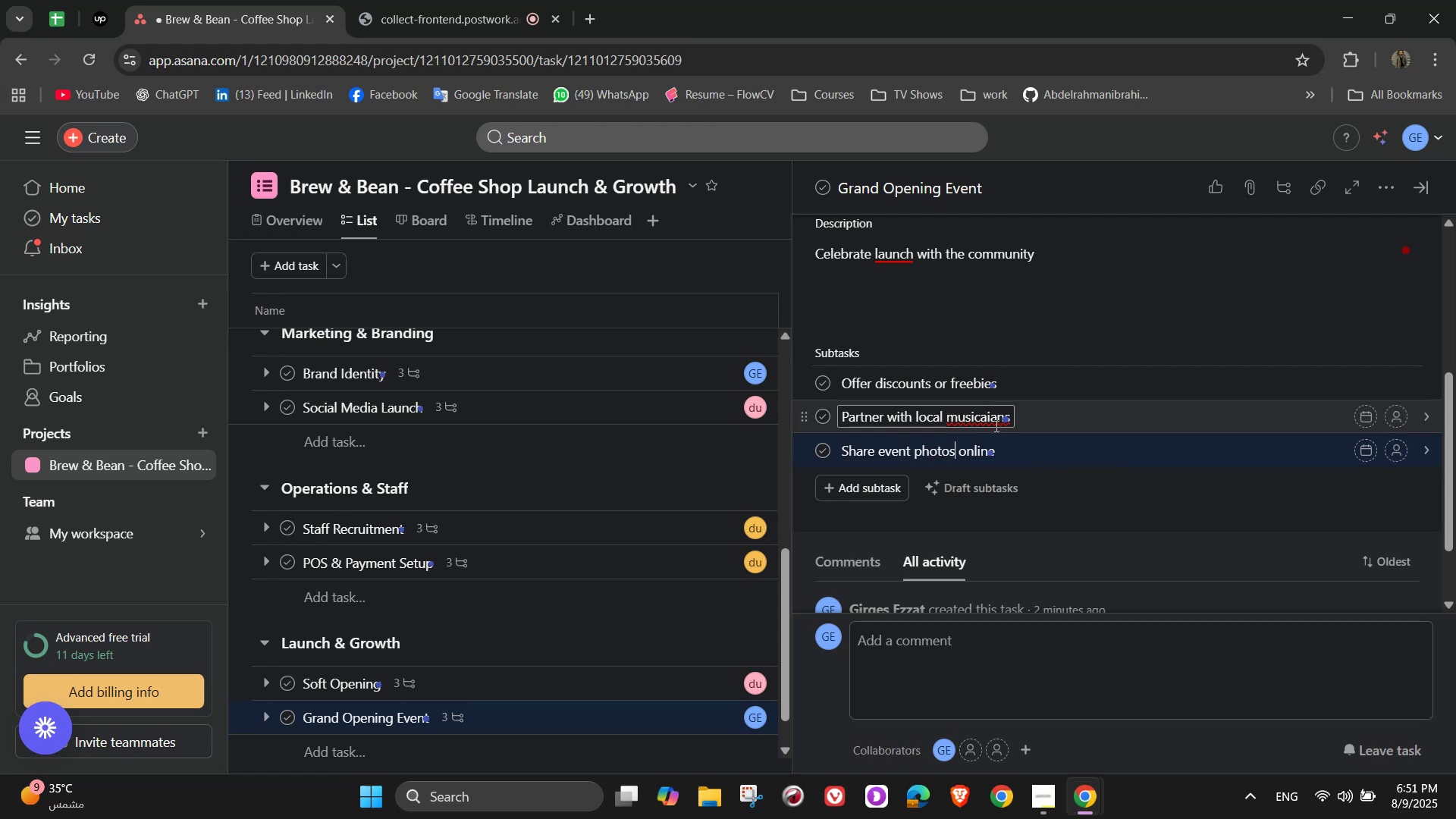 
left_click([984, 416])
 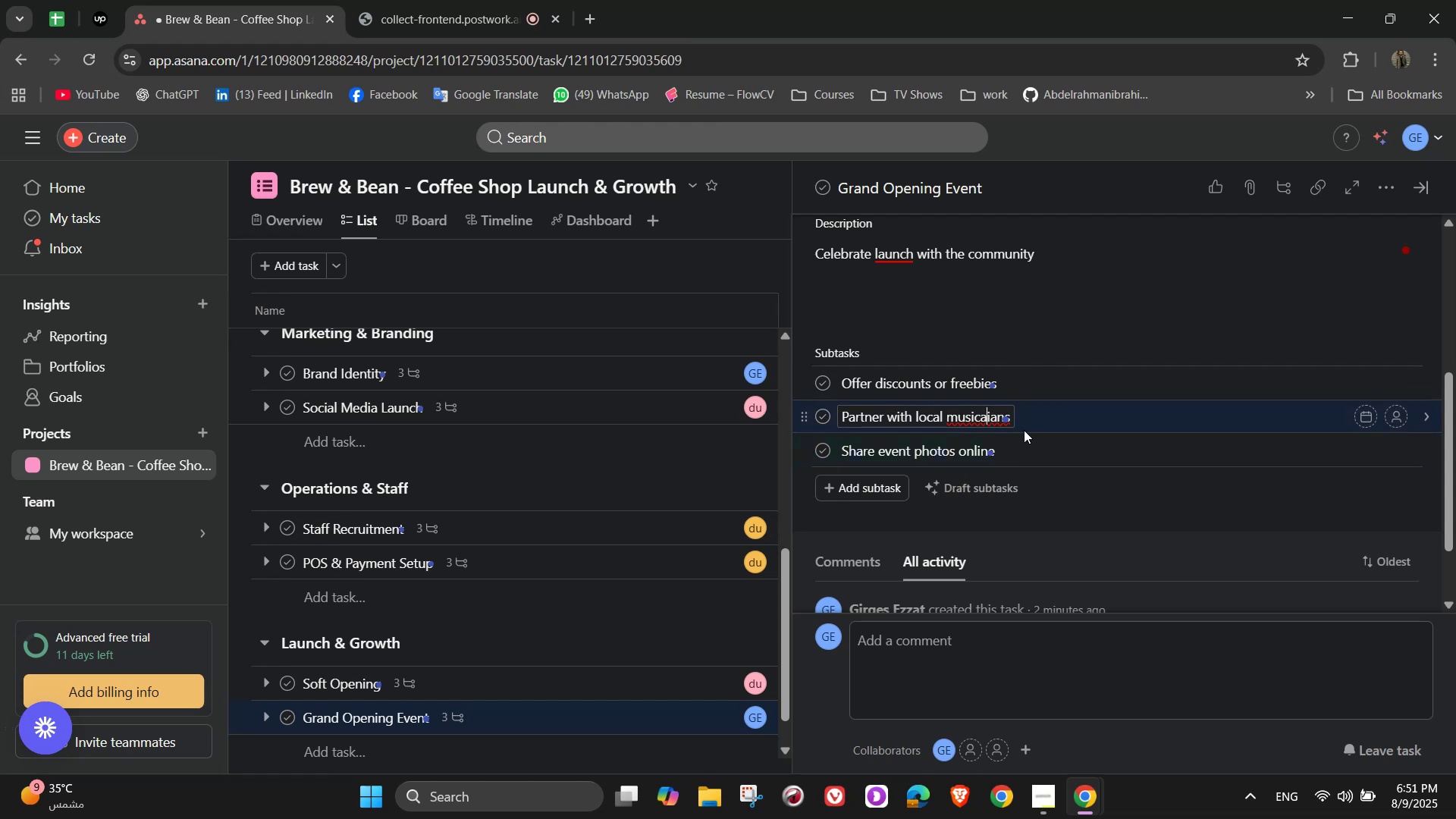 
key(Backspace)
 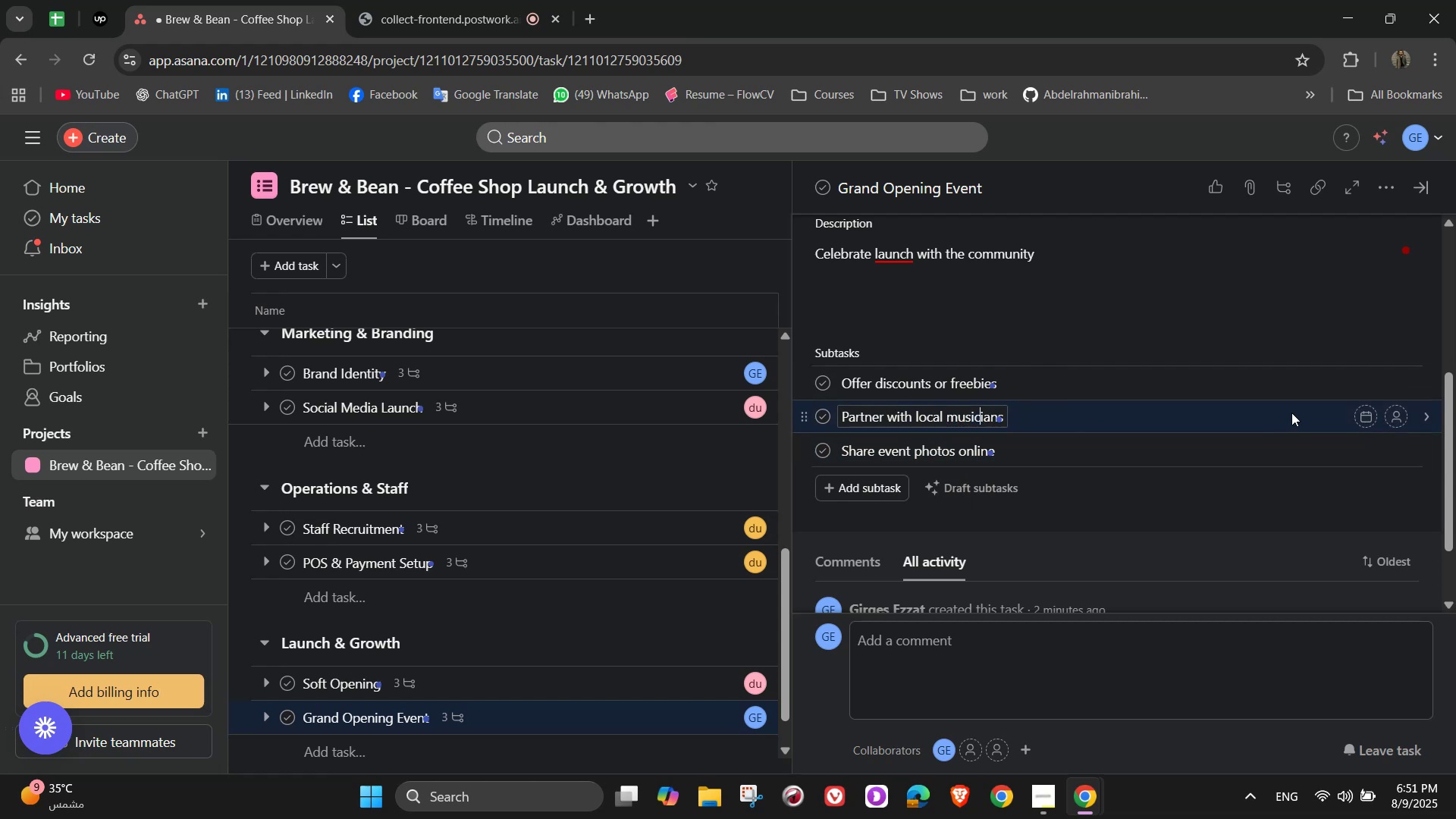 
left_click([1397, 376])
 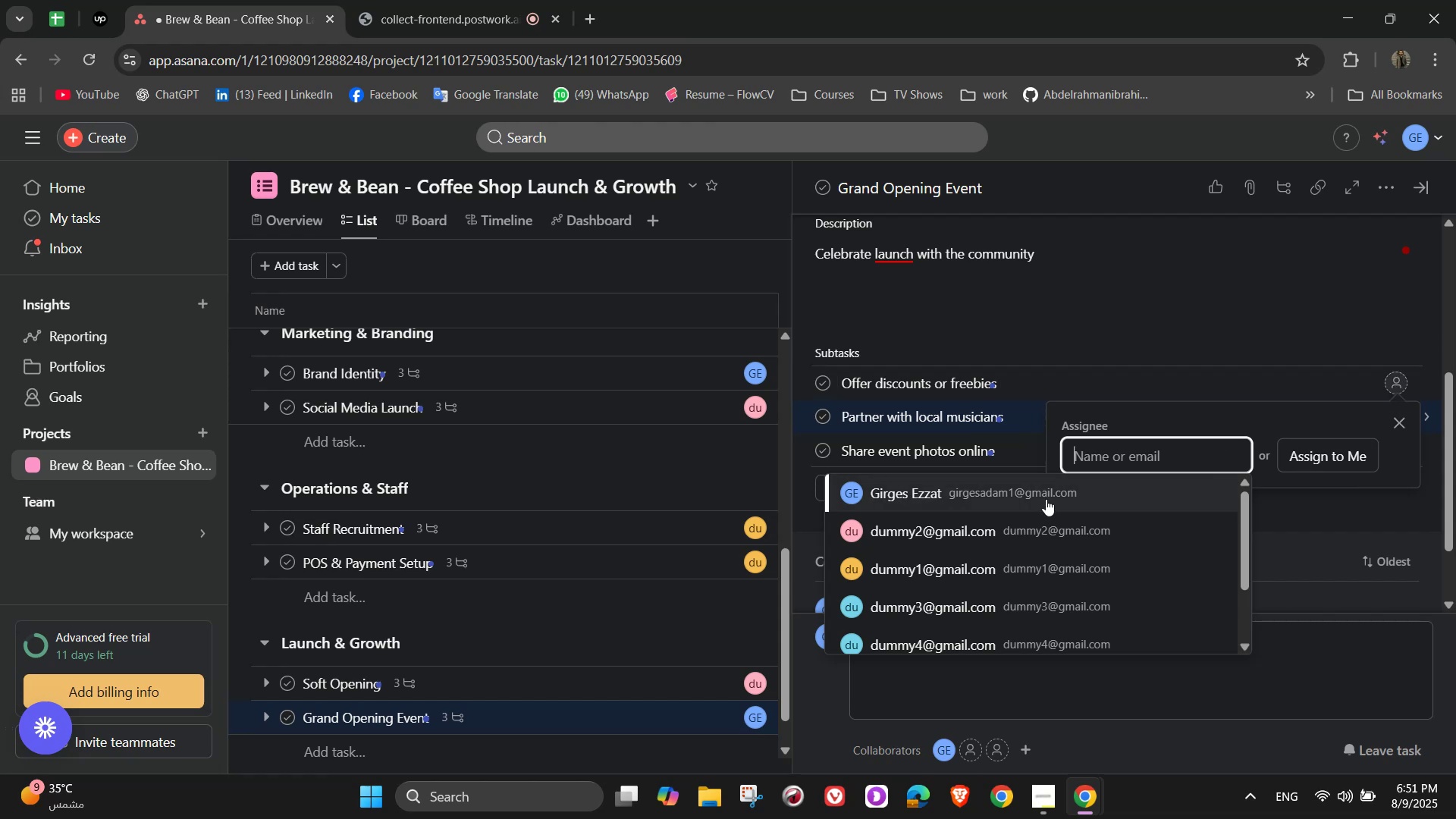 
left_click([1031, 530])
 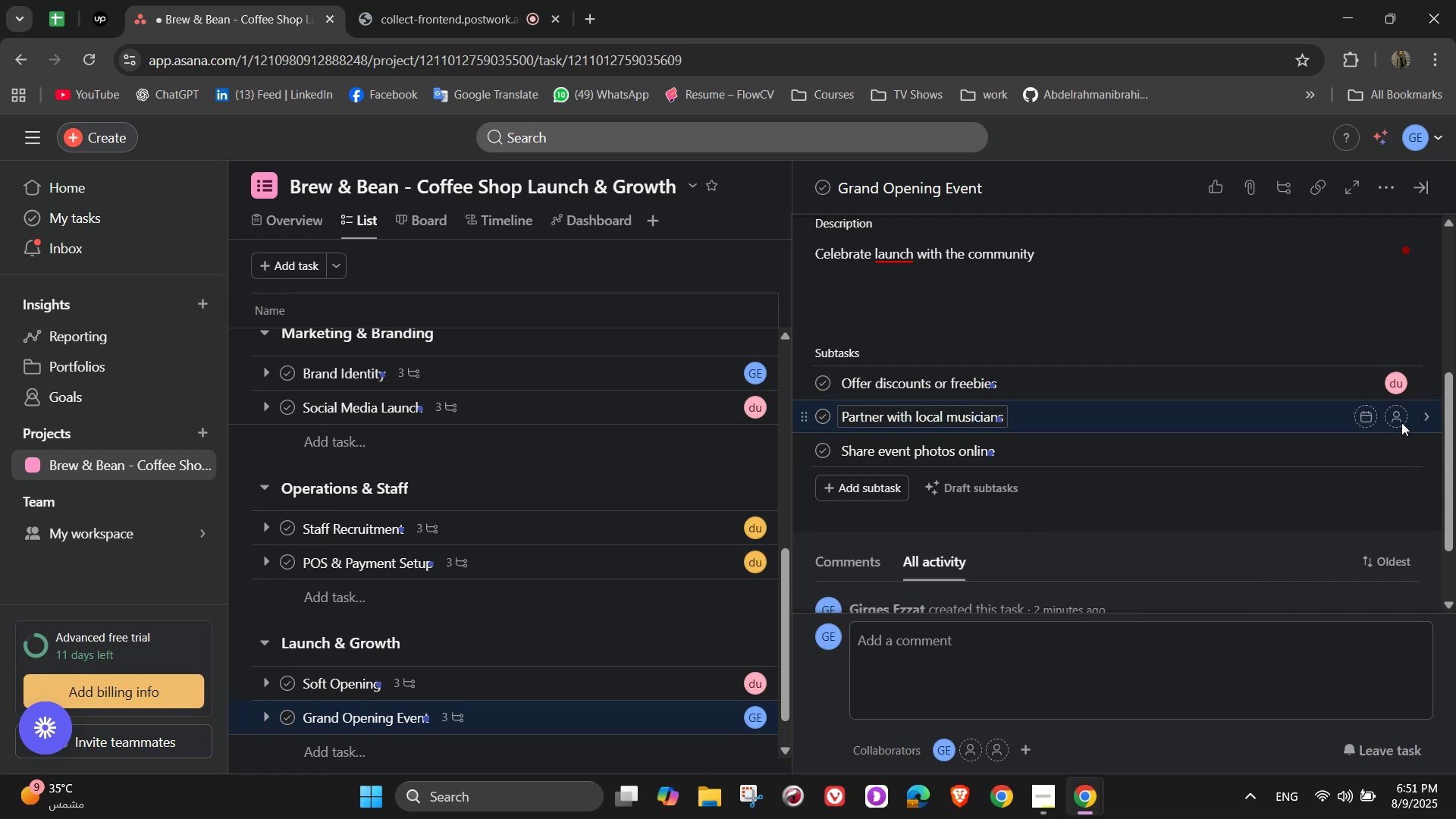 
left_click([1398, 422])
 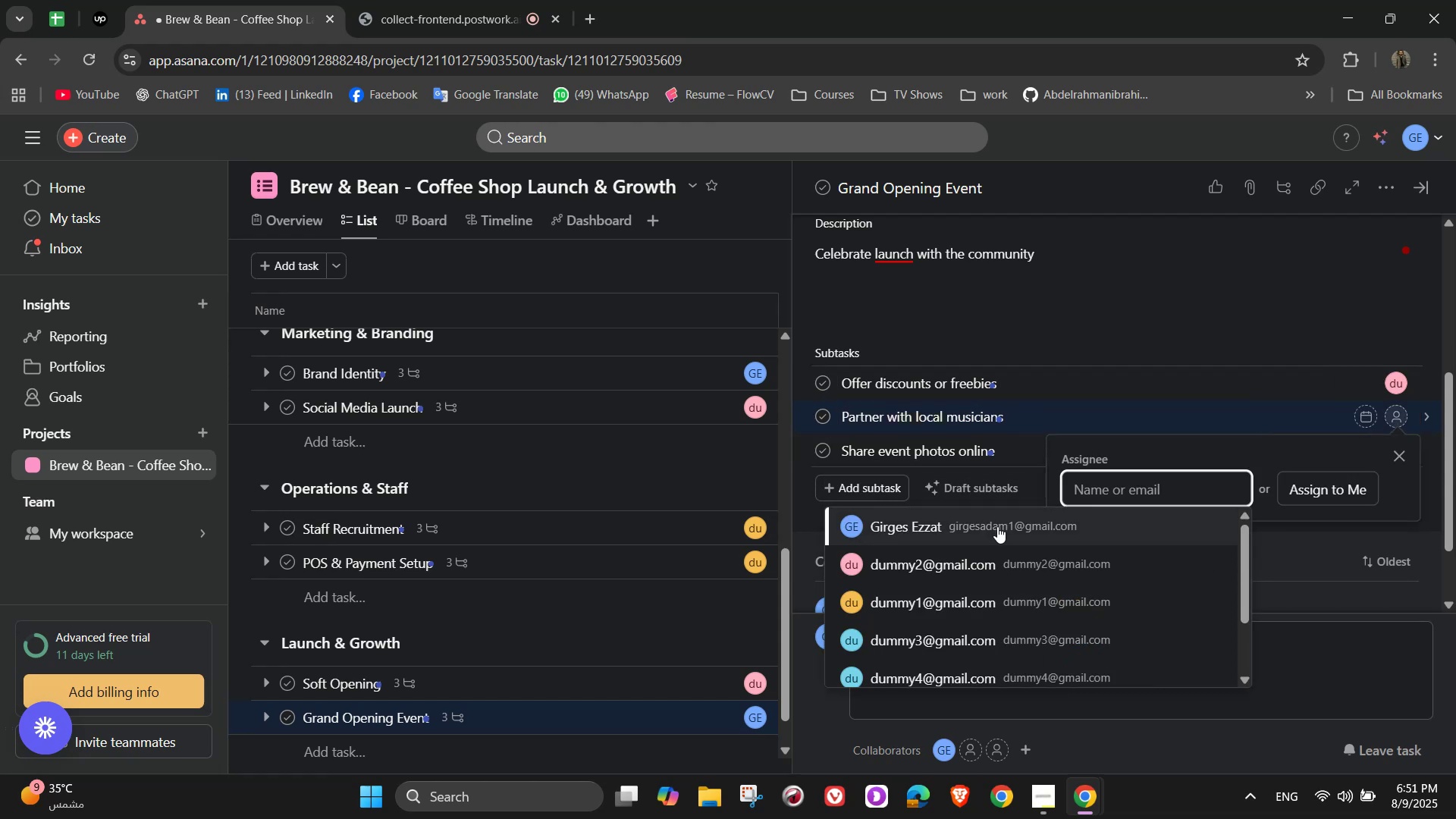 
left_click([1021, 528])
 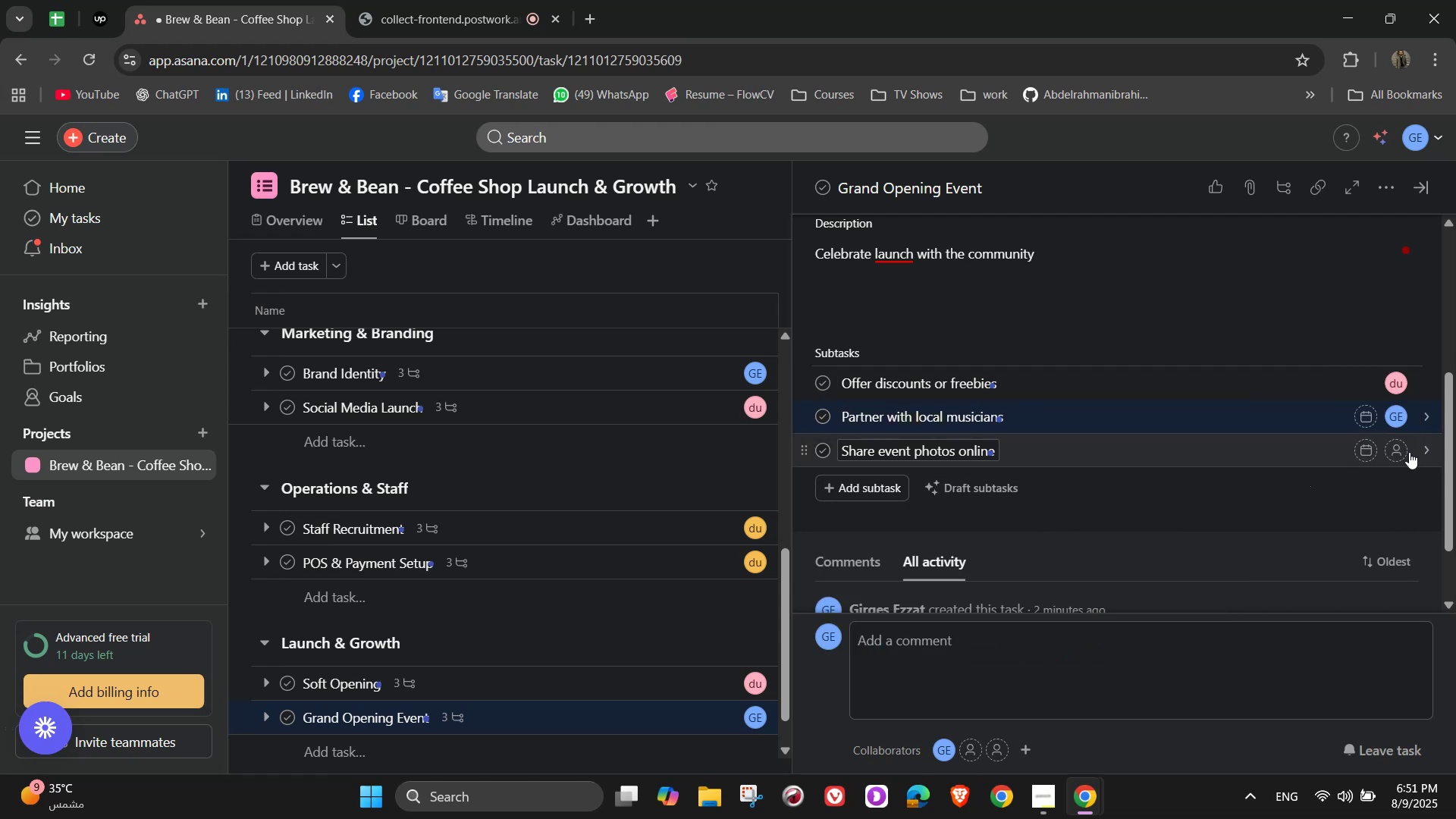 
left_click([1406, 452])
 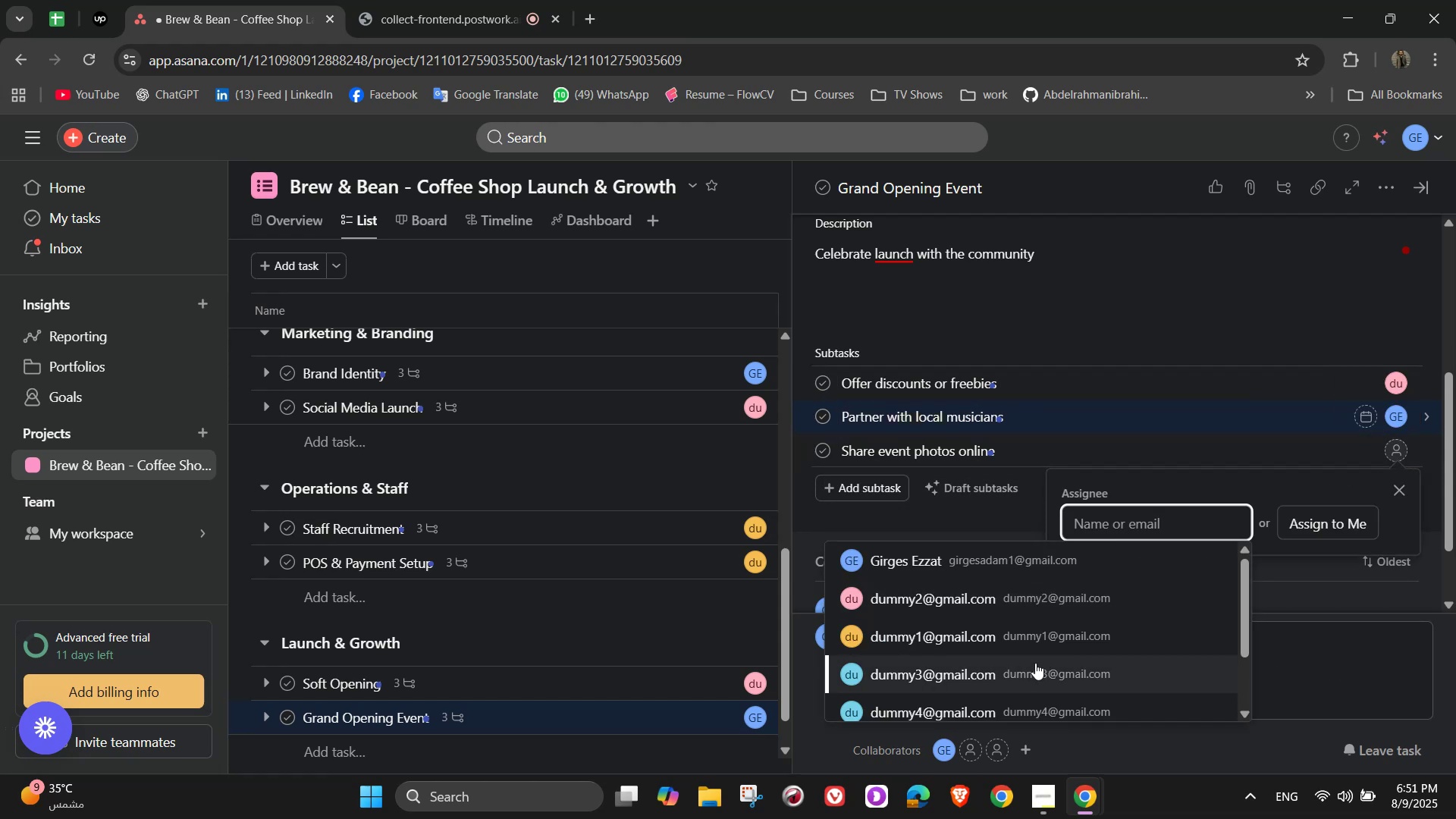 
left_click([1003, 640])
 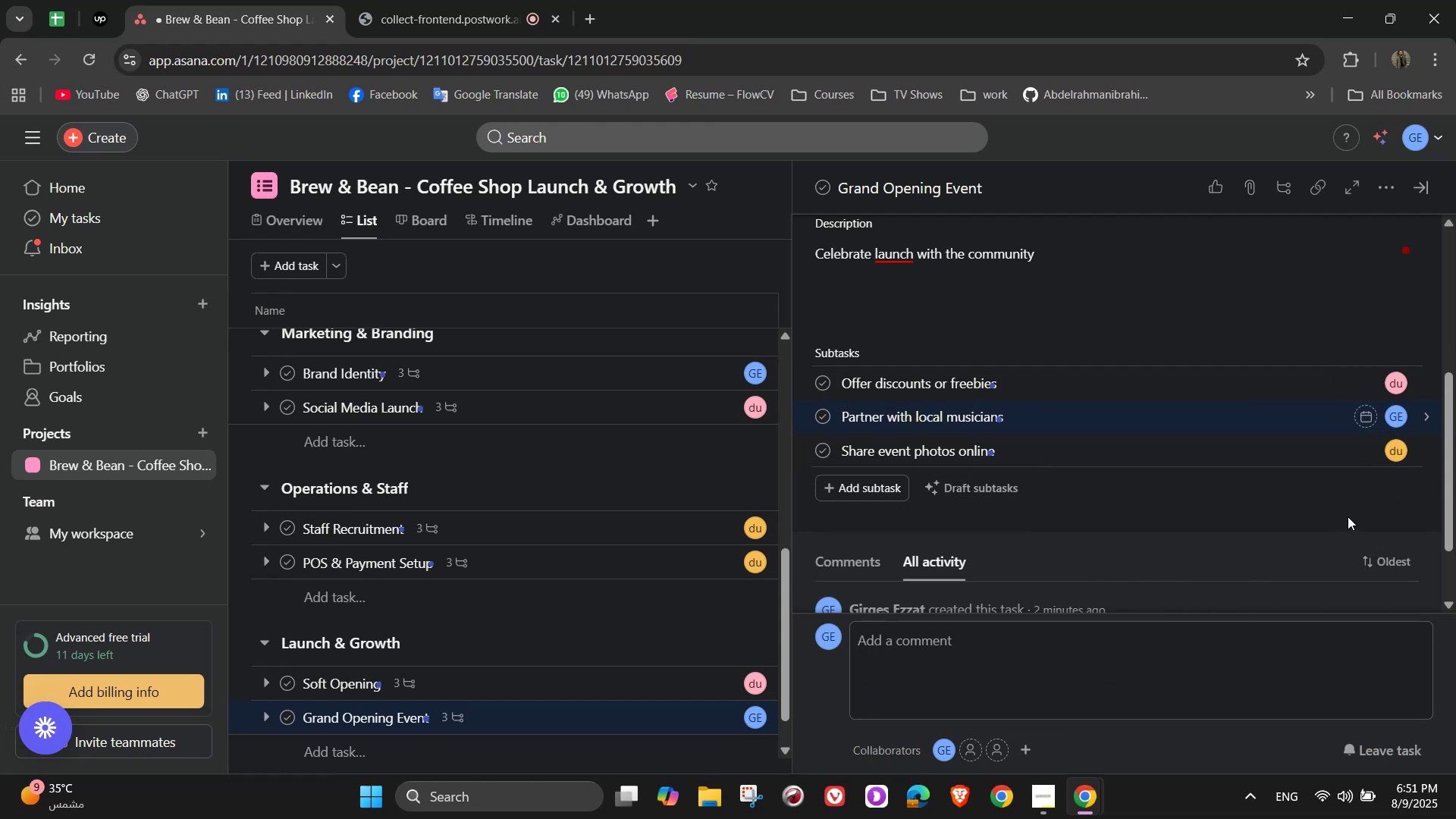 
scroll: coordinate [1117, 359], scroll_direction: up, amount: 5.0
 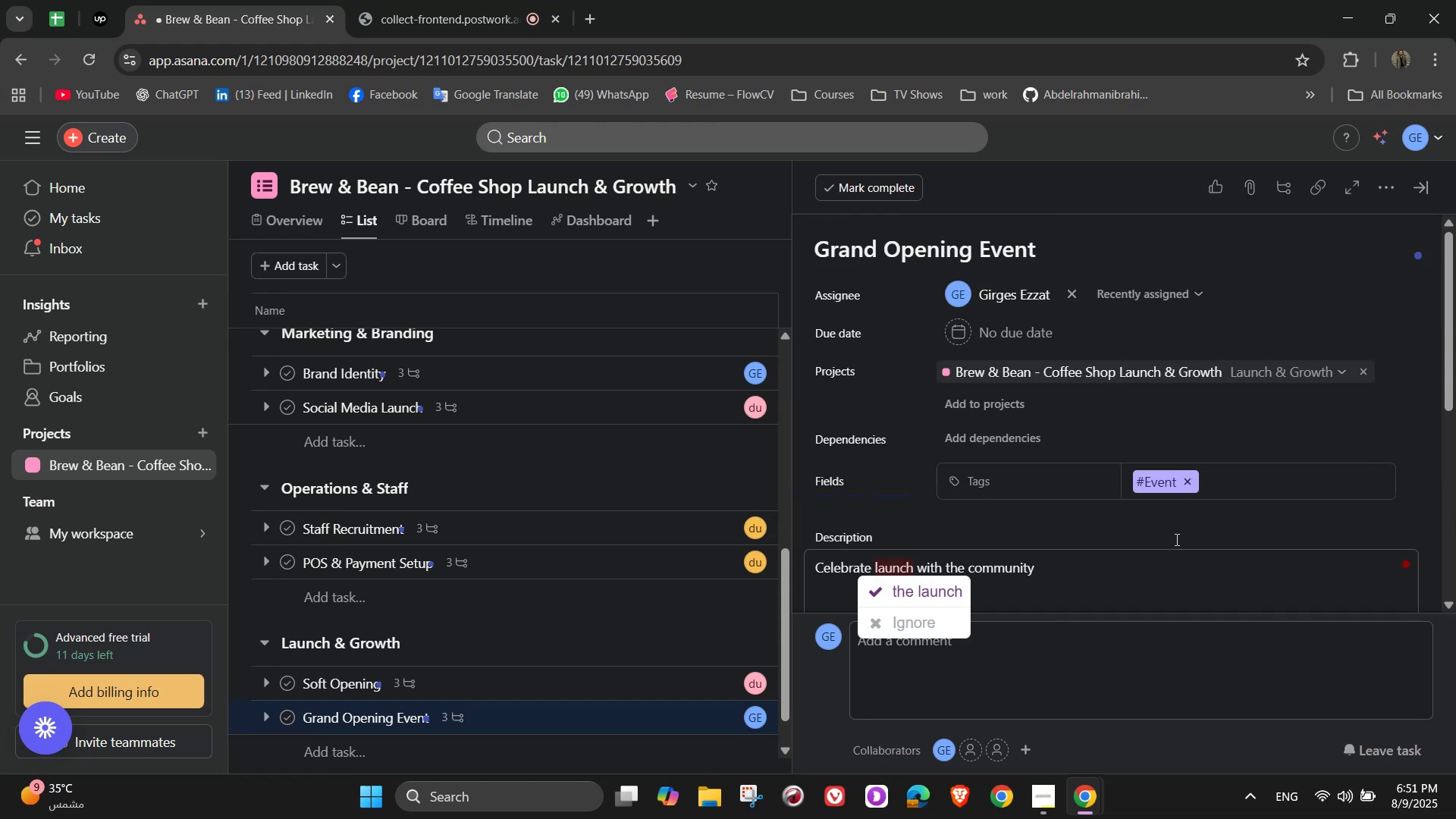 
left_click([1182, 523])
 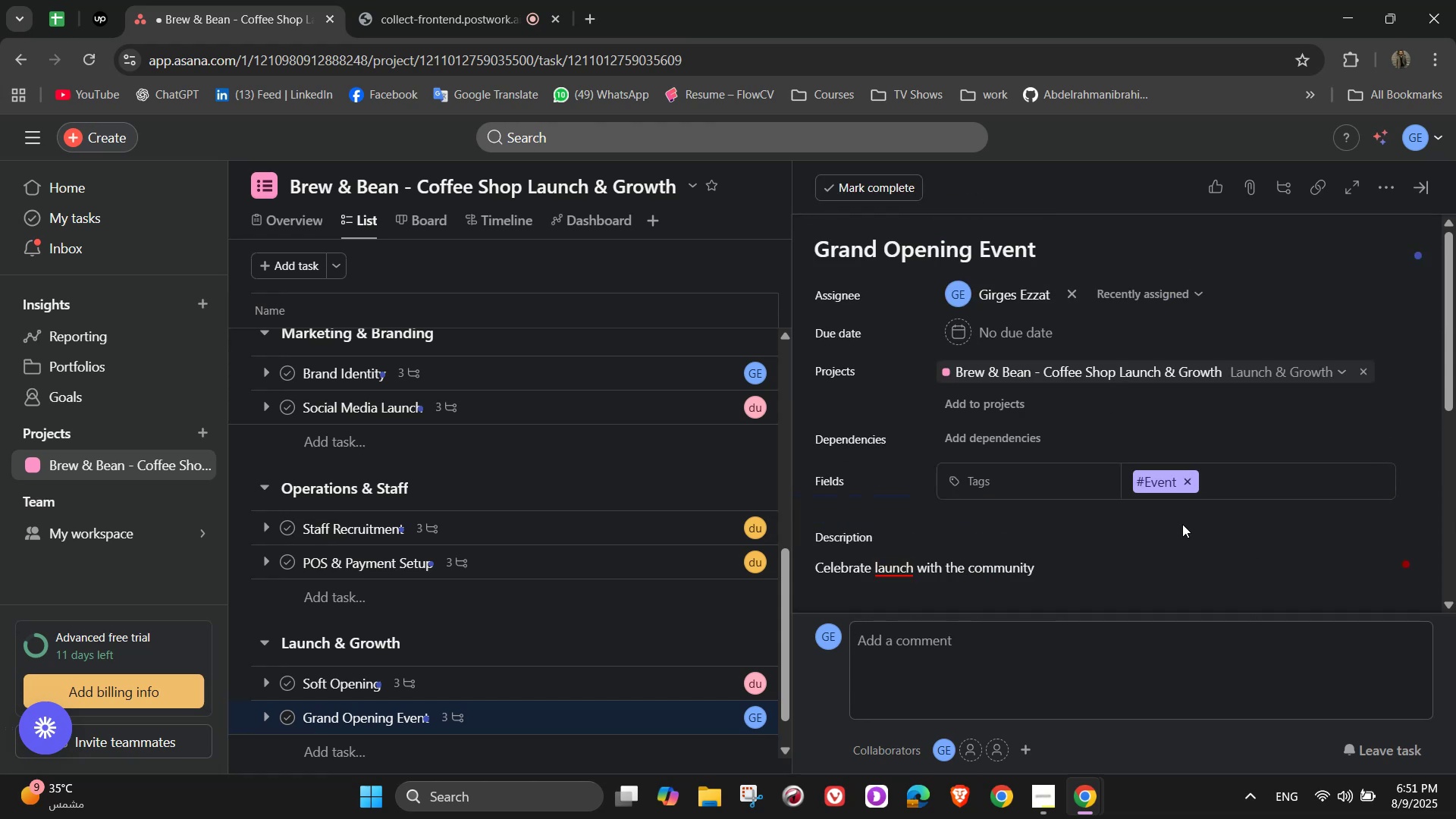 
scroll: coordinate [1184, 529], scroll_direction: down, amount: 3.0
 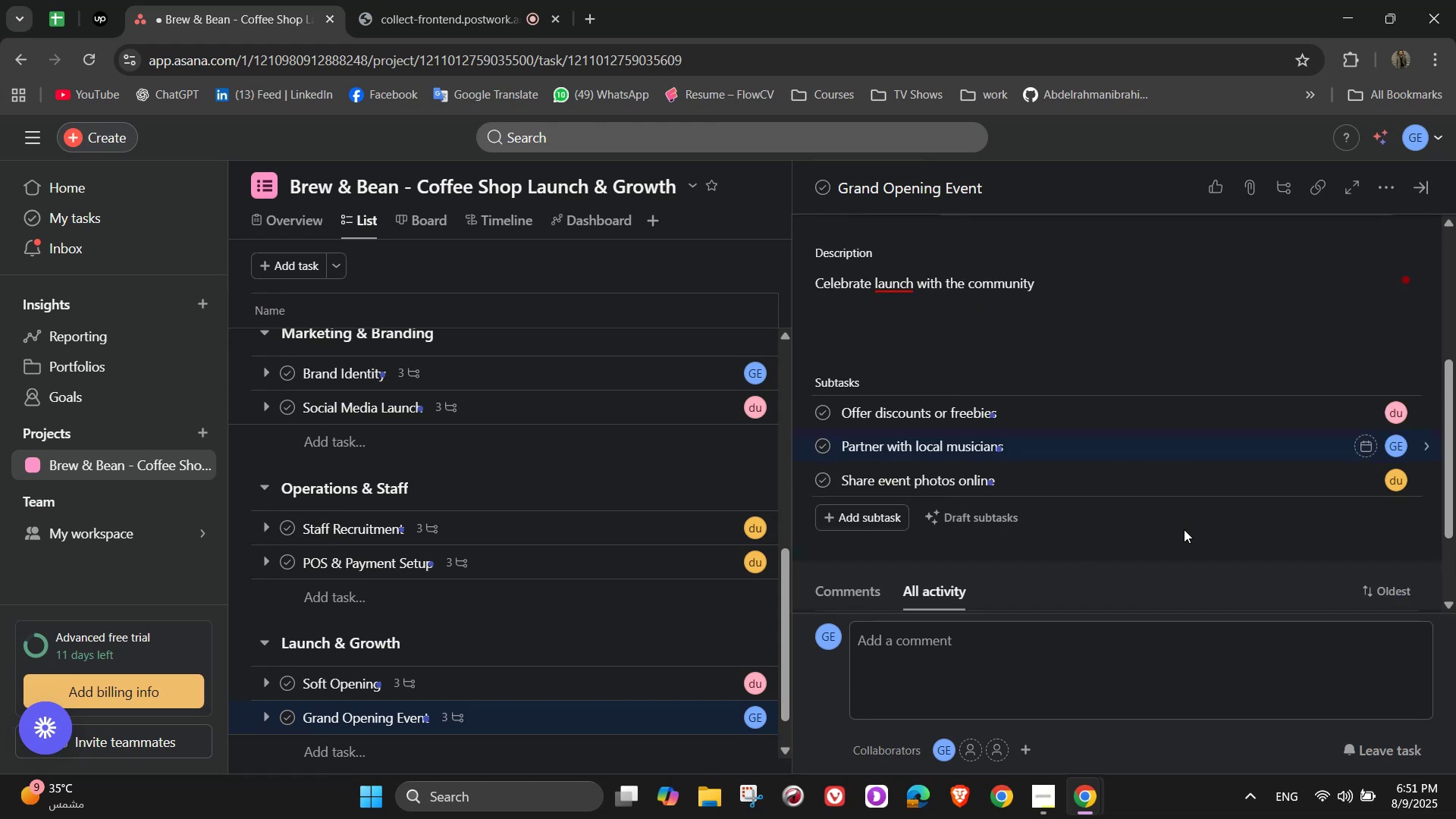 
scroll: coordinate [1207, 516], scroll_direction: up, amount: 7.0
 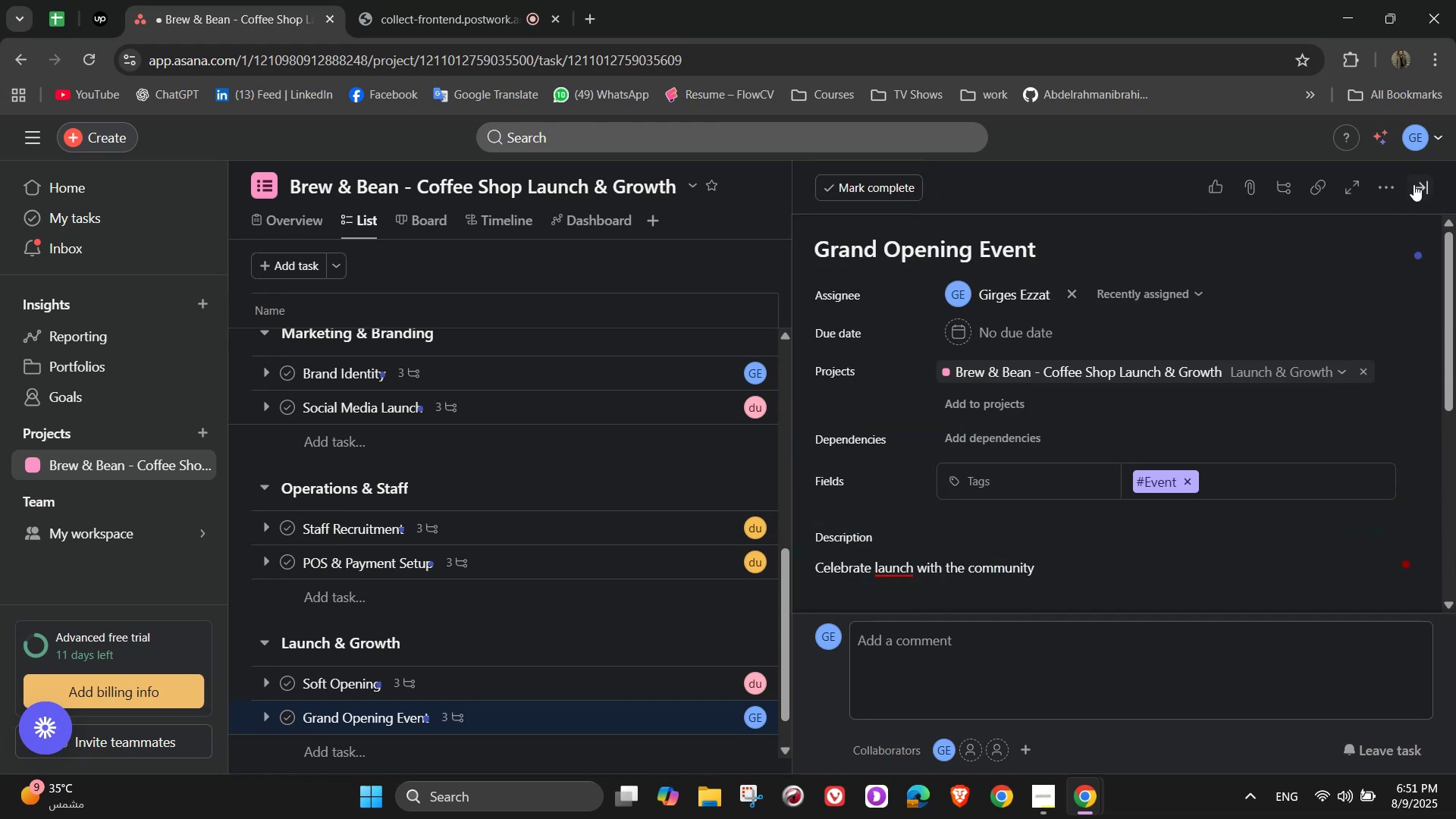 
left_click([1414, 184])
 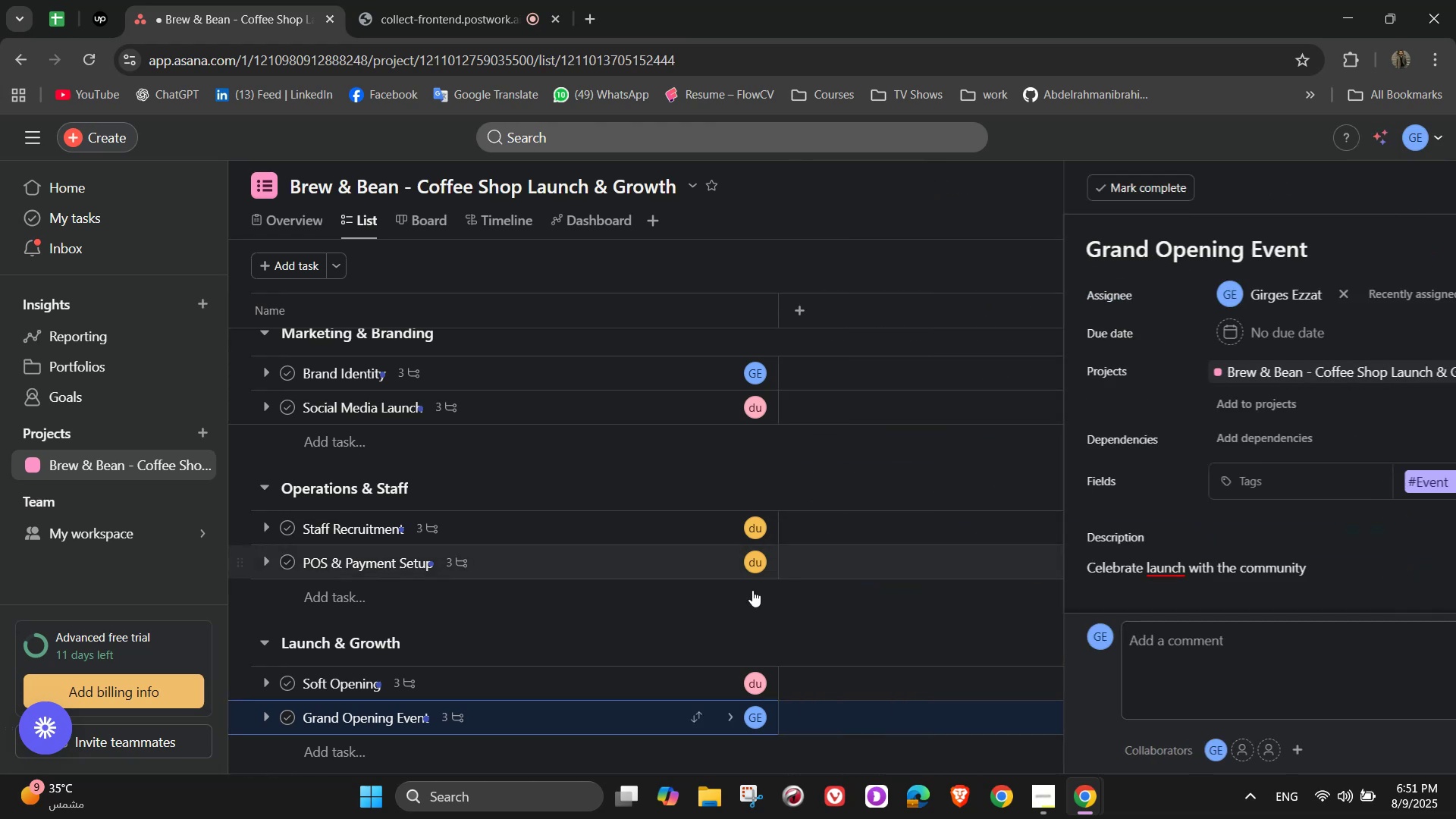 
scroll: coordinate [726, 613], scroll_direction: down, amount: 3.0
 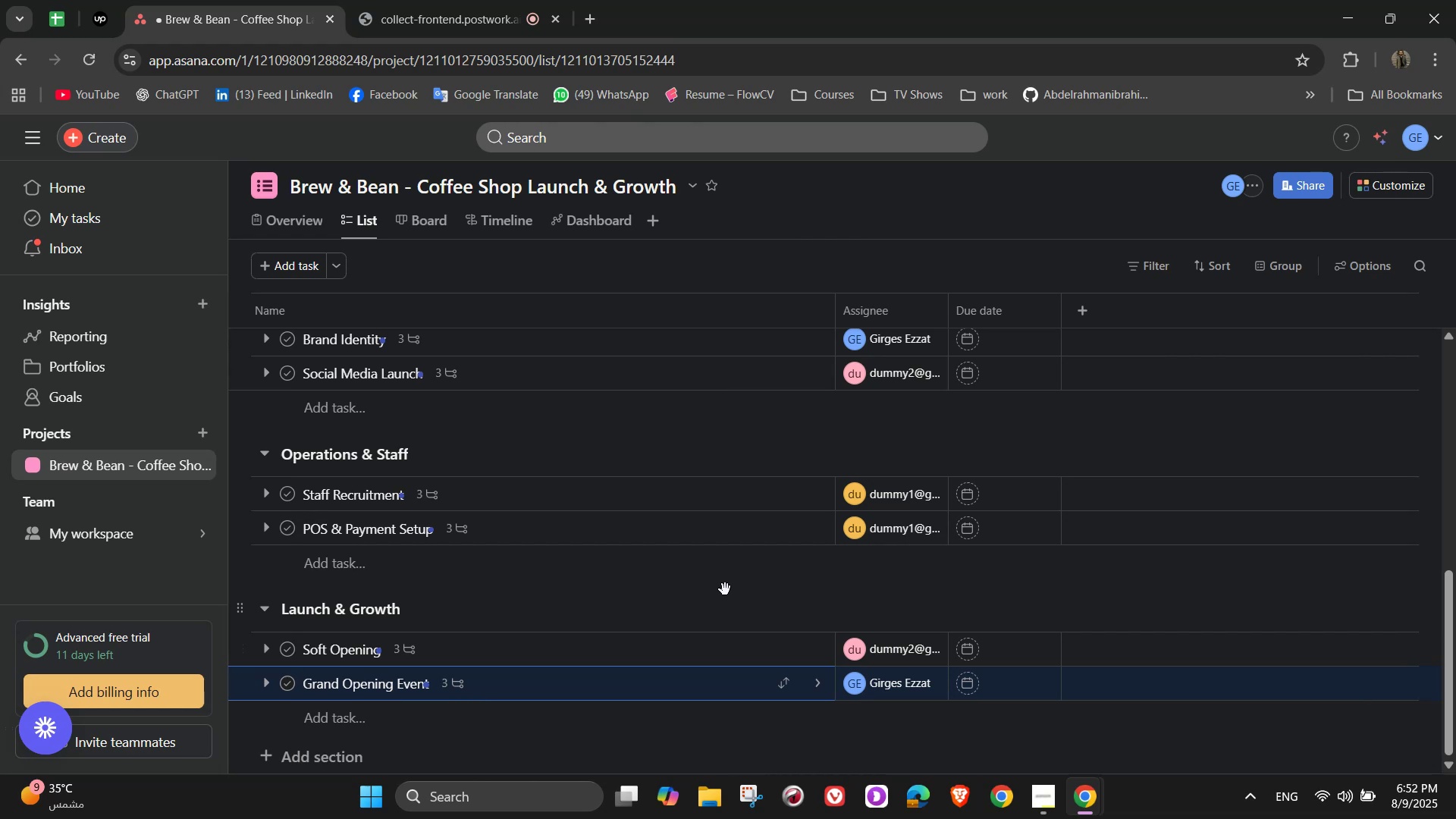 
wait(6.74)
 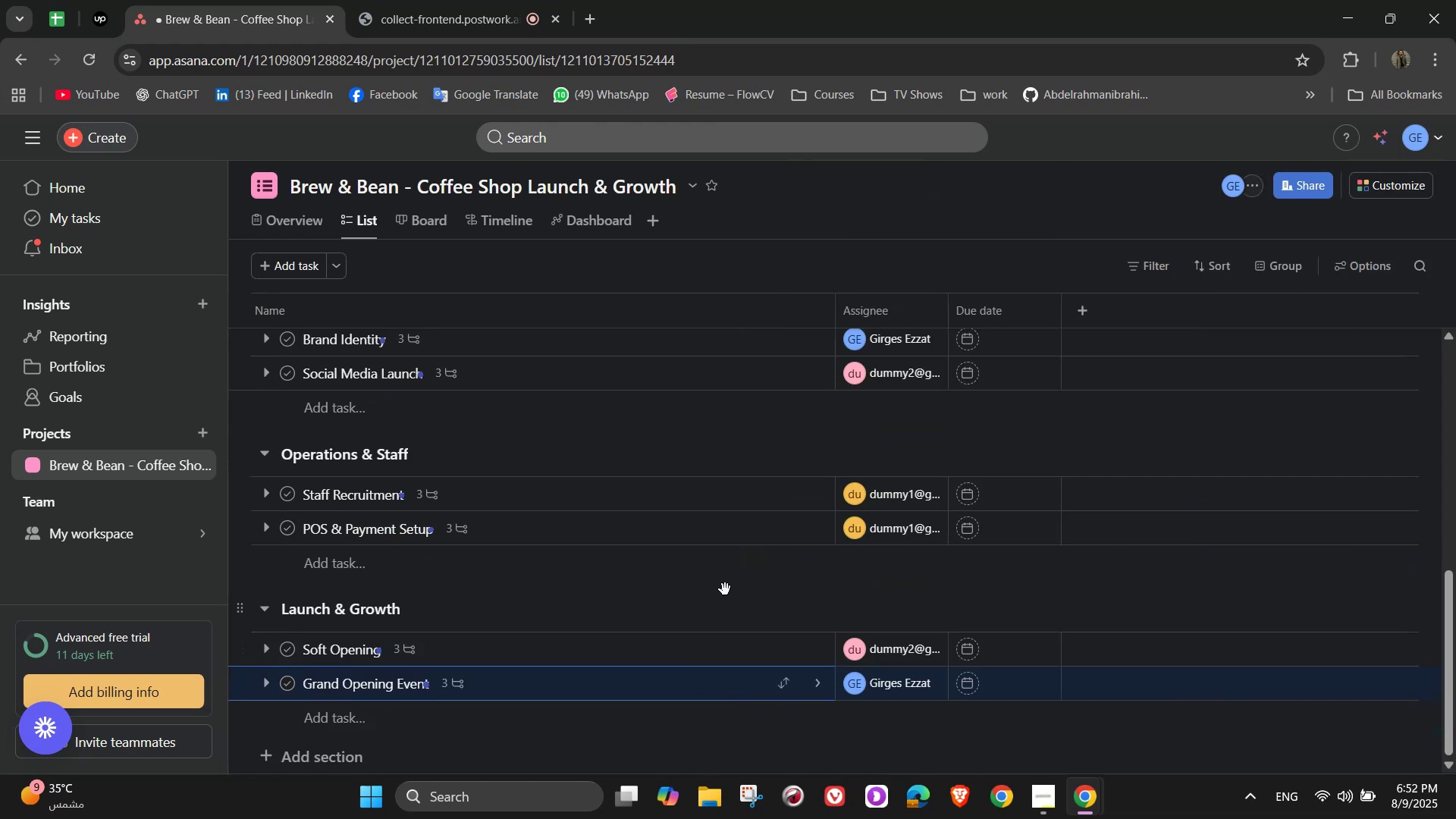 
scroll: coordinate [639, 522], scroll_direction: up, amount: 5.0
 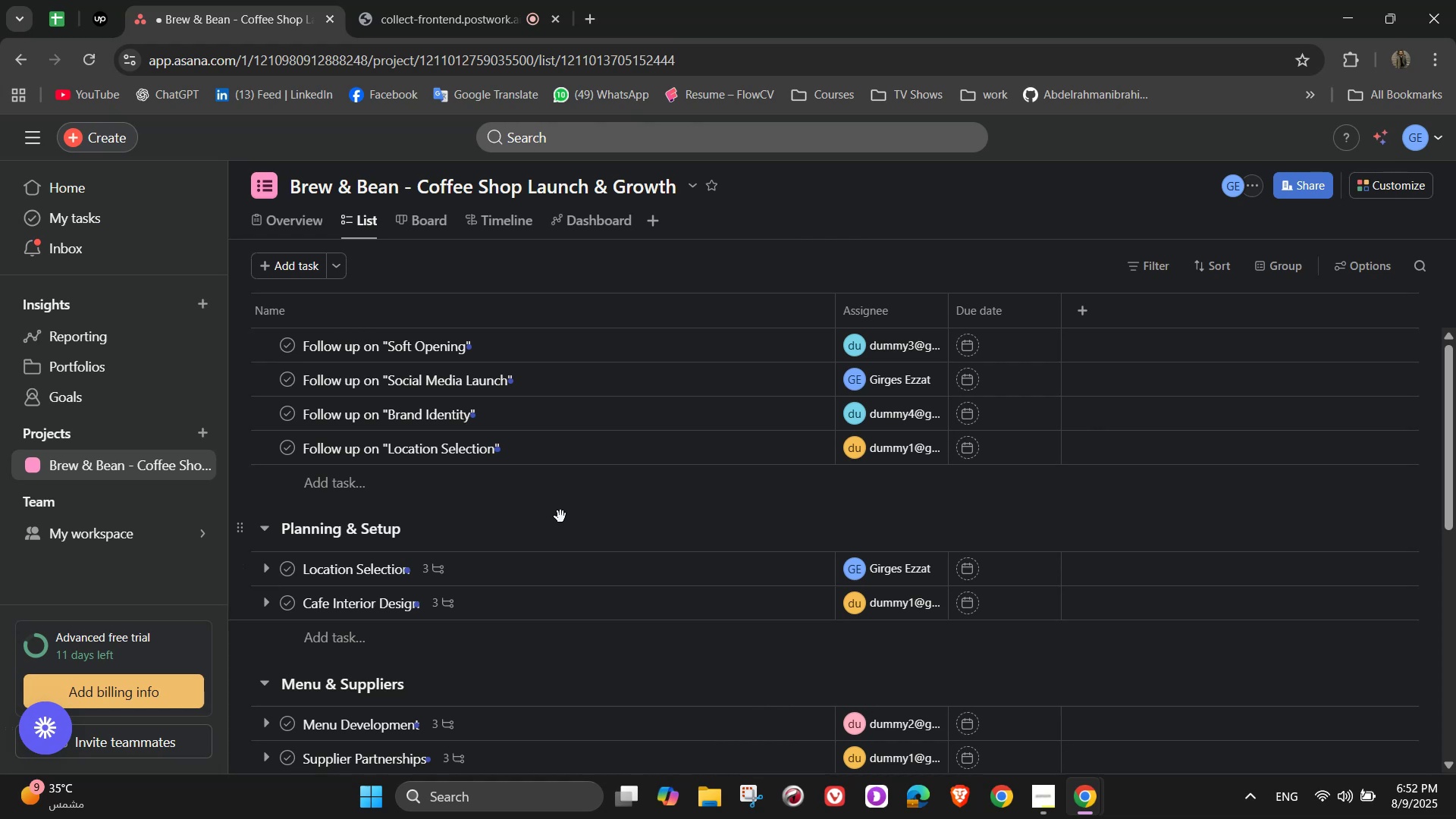 
wait(12.87)
 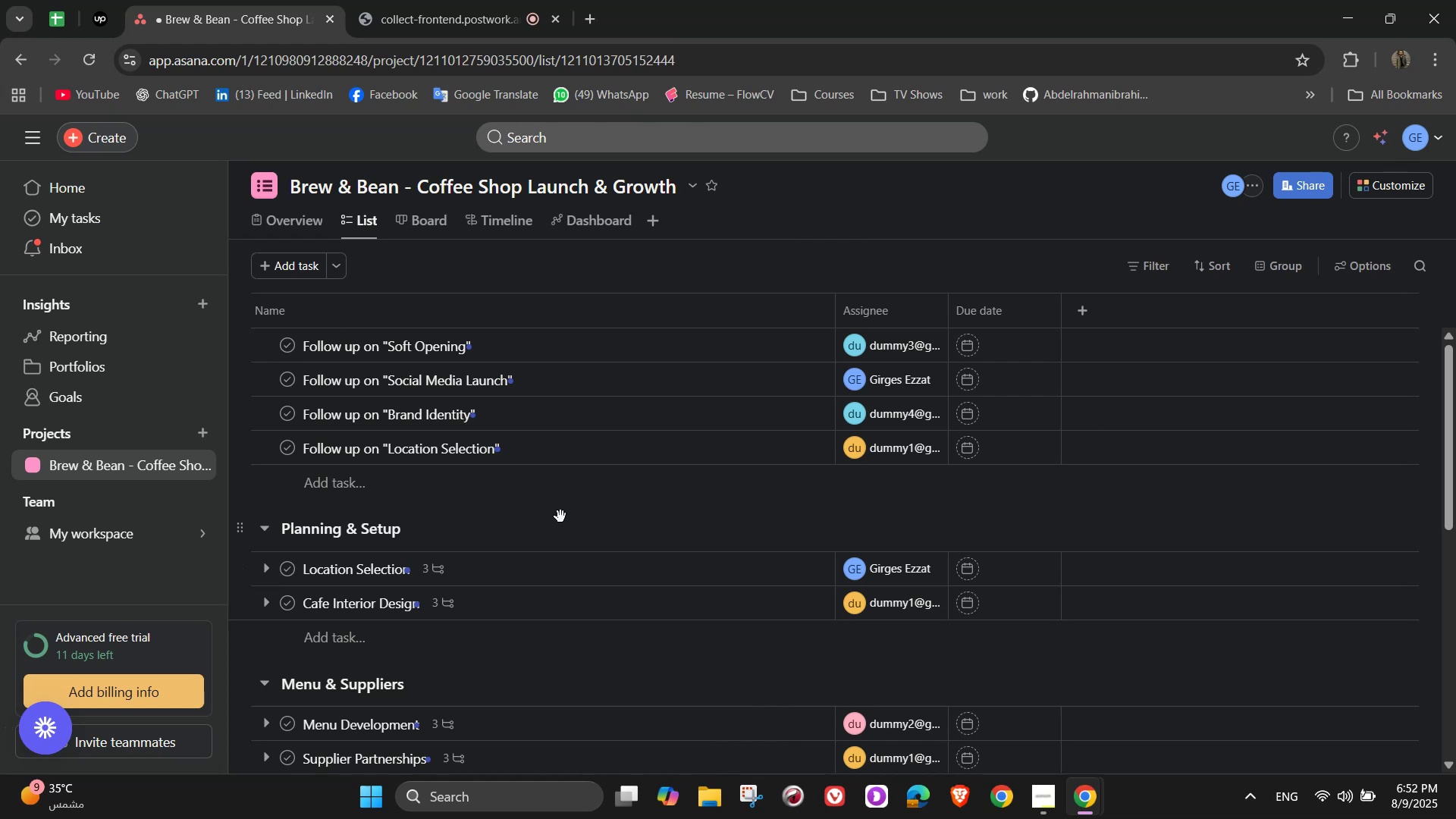 
left_click([284, 223])
 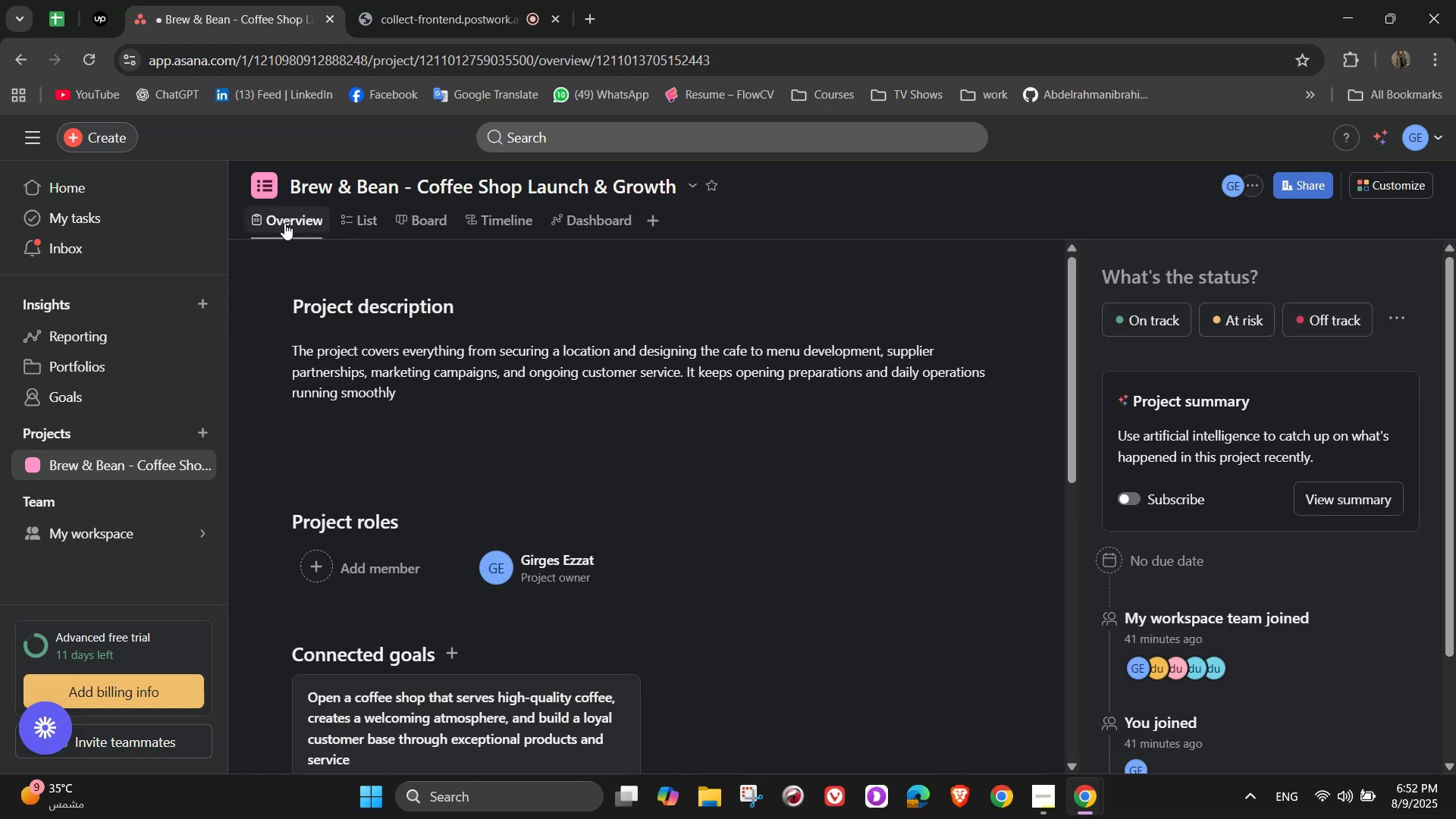 
mouse_move([519, 322])
 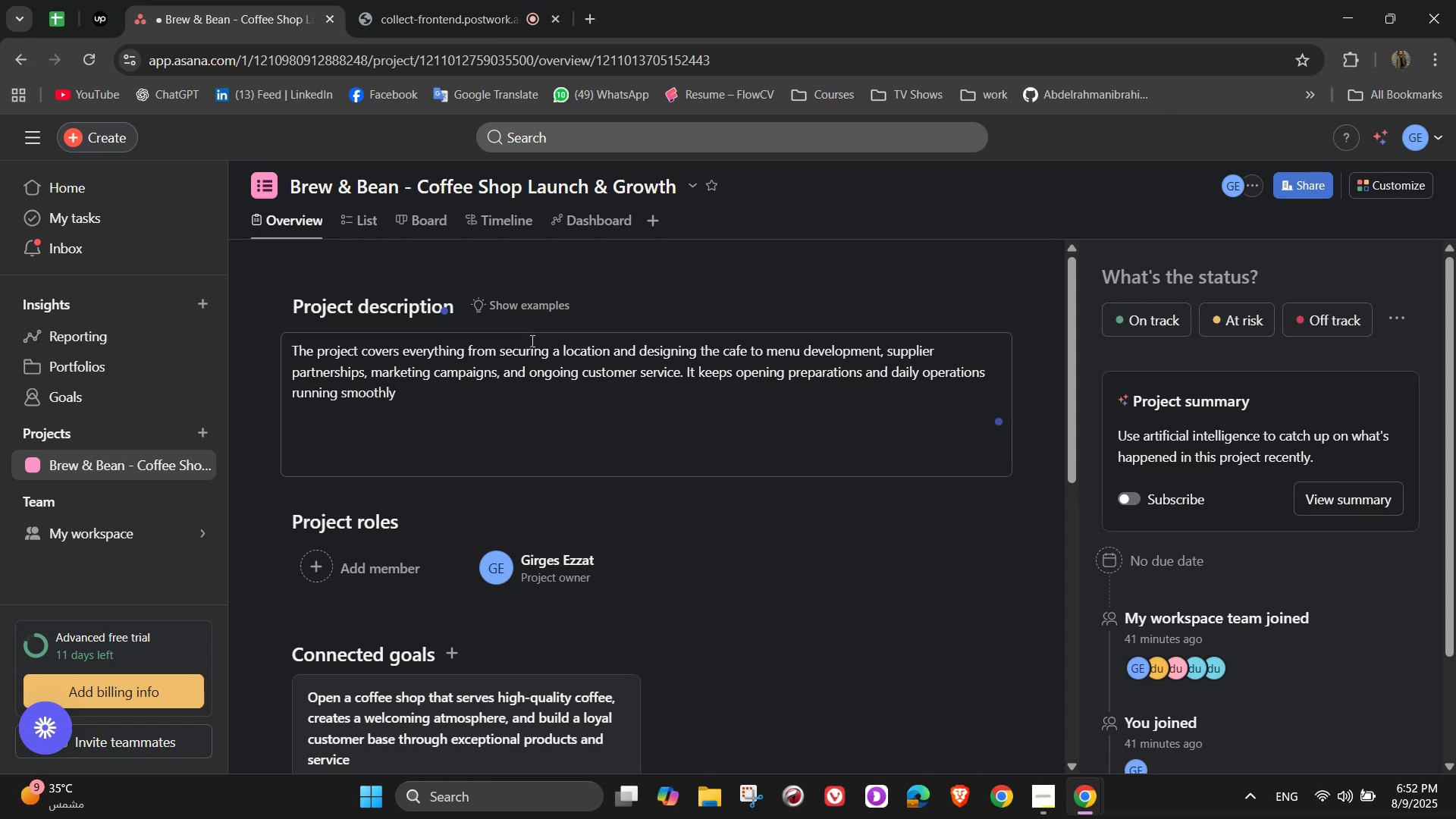 
scroll: coordinate [612, 464], scroll_direction: down, amount: 8.0
 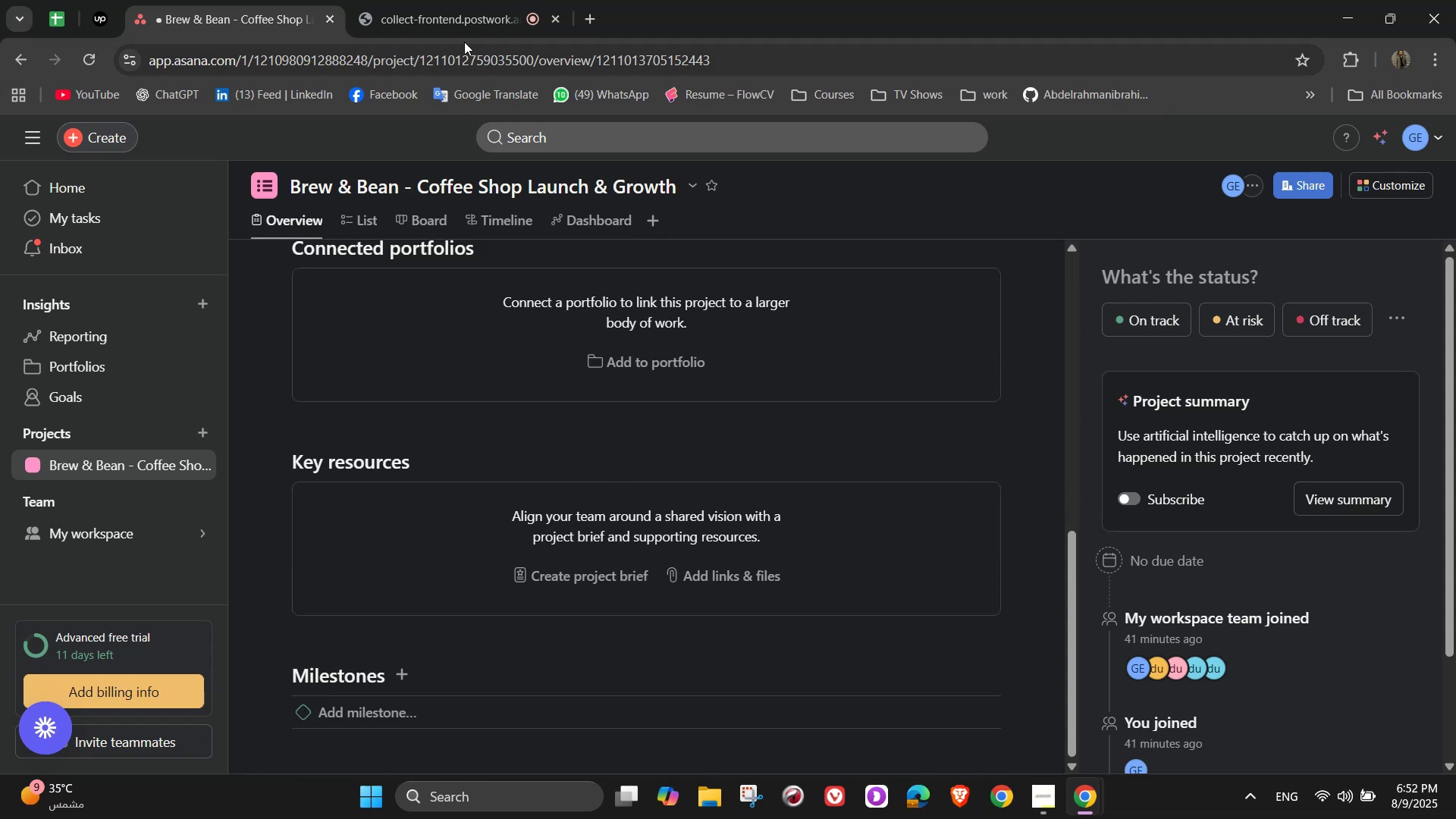 
left_click([441, 0])
 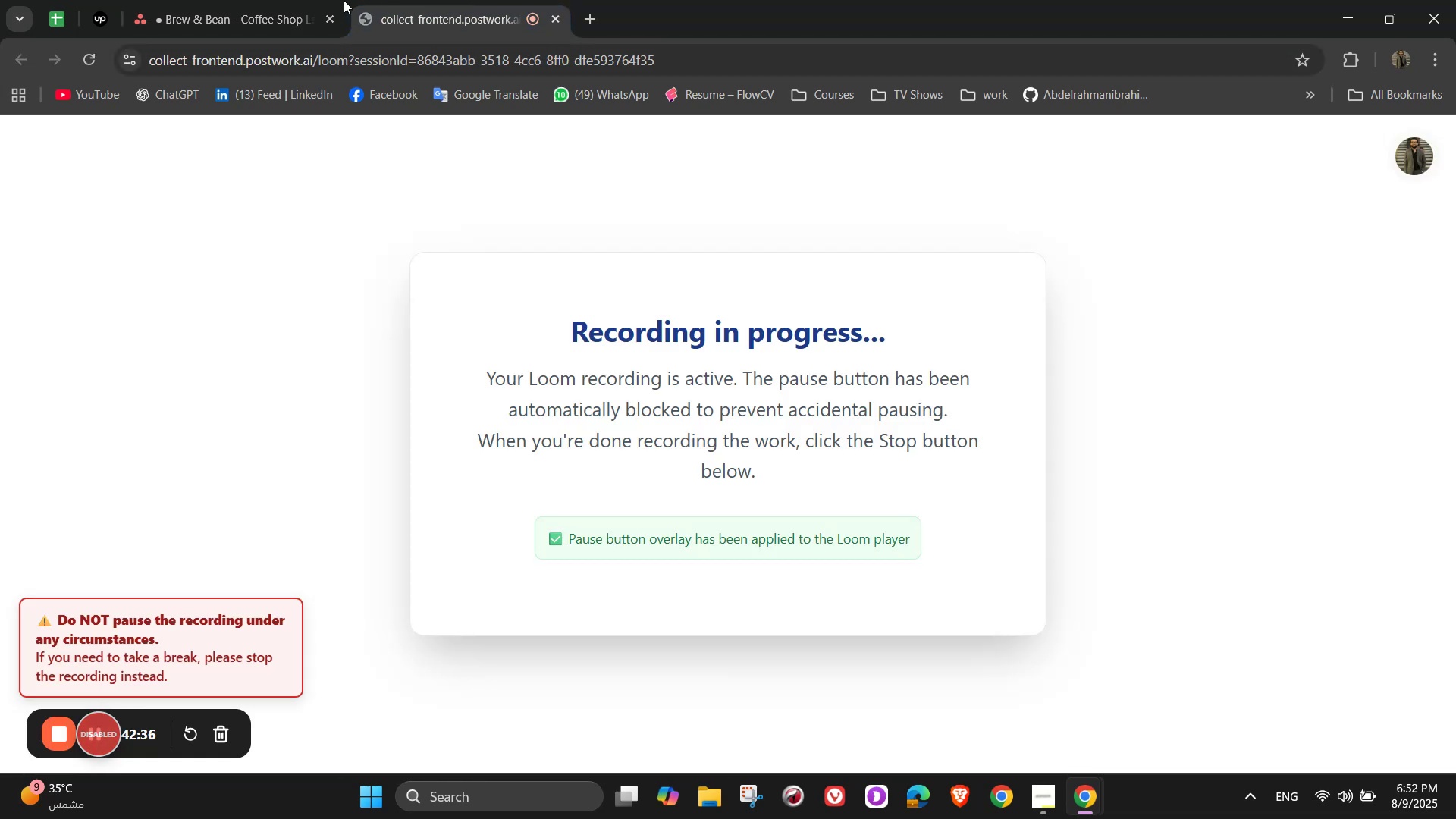 
left_click([253, 0])
 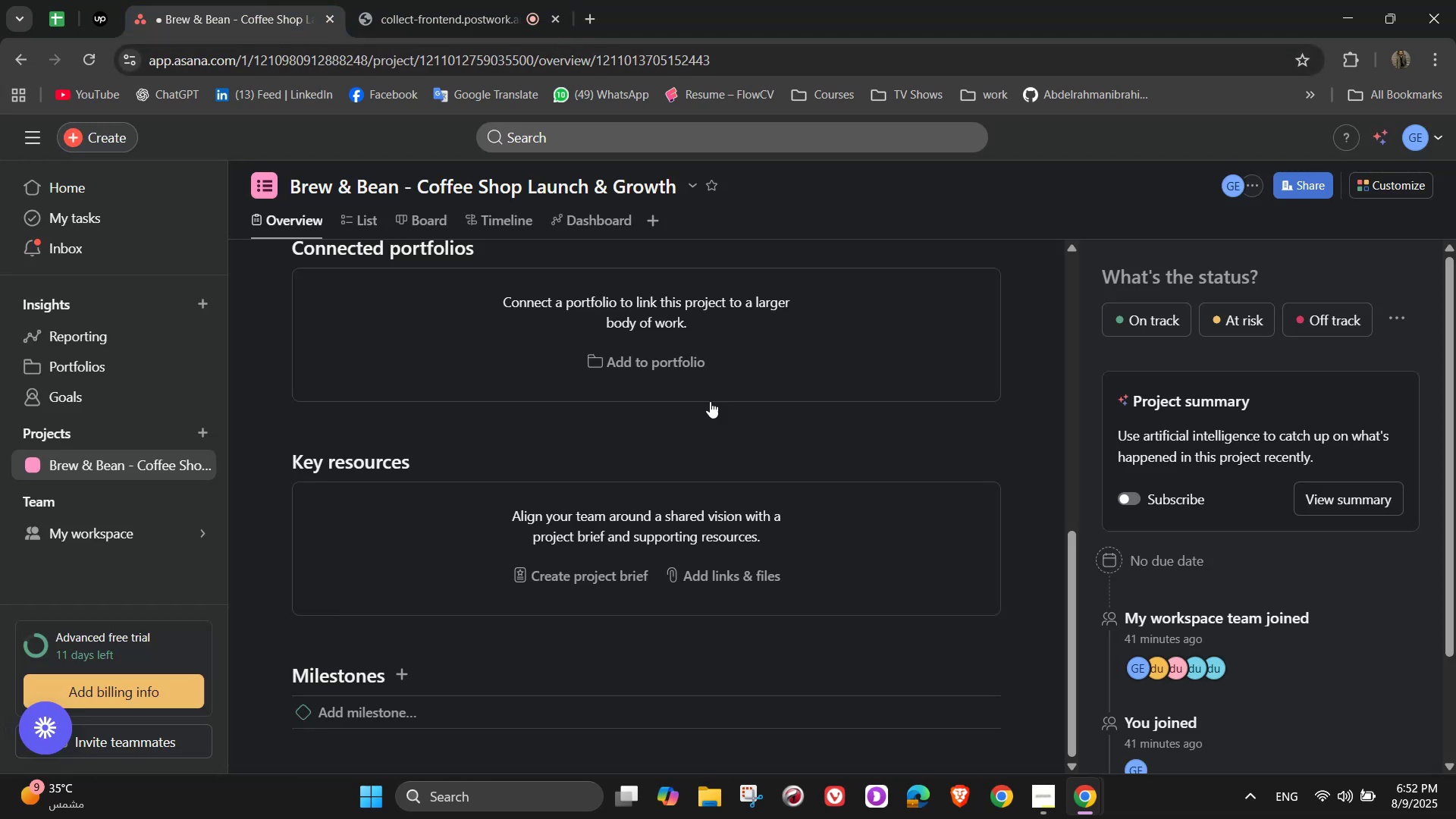 
scroll: coordinate [607, 465], scroll_direction: down, amount: 3.0
 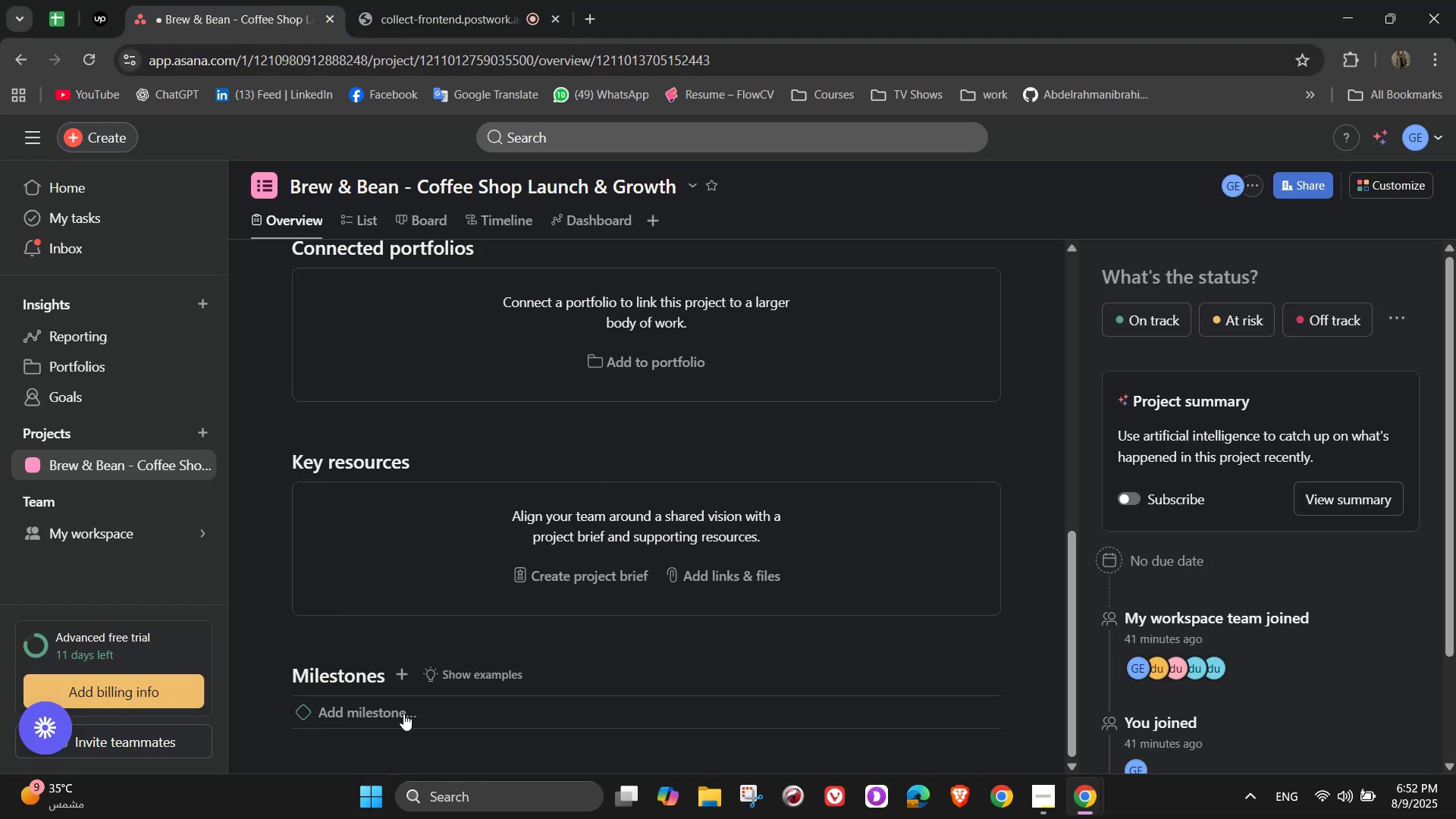 
left_click([406, 714])
 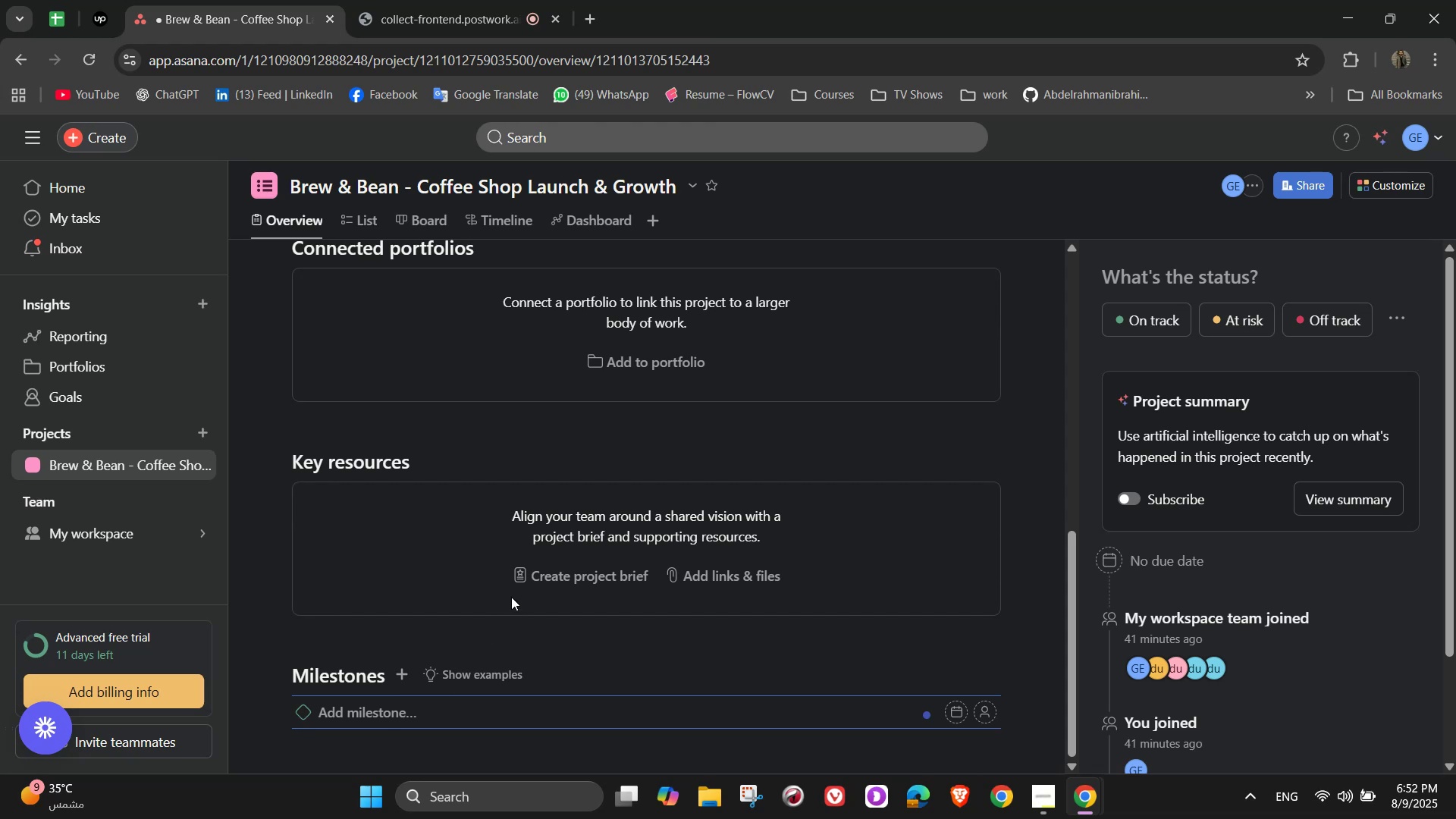 
wait(8.78)
 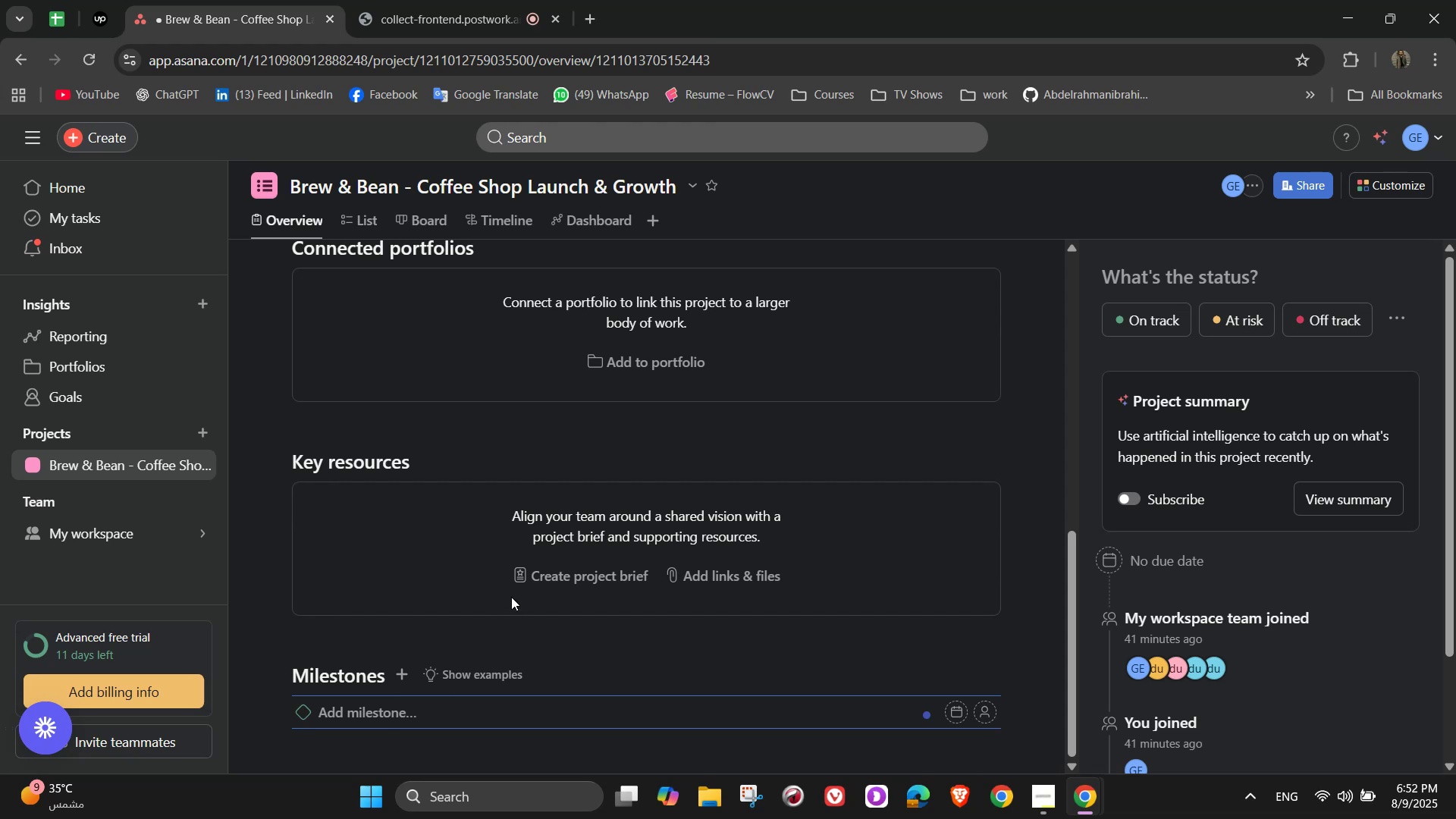 
left_click([606, 215])
 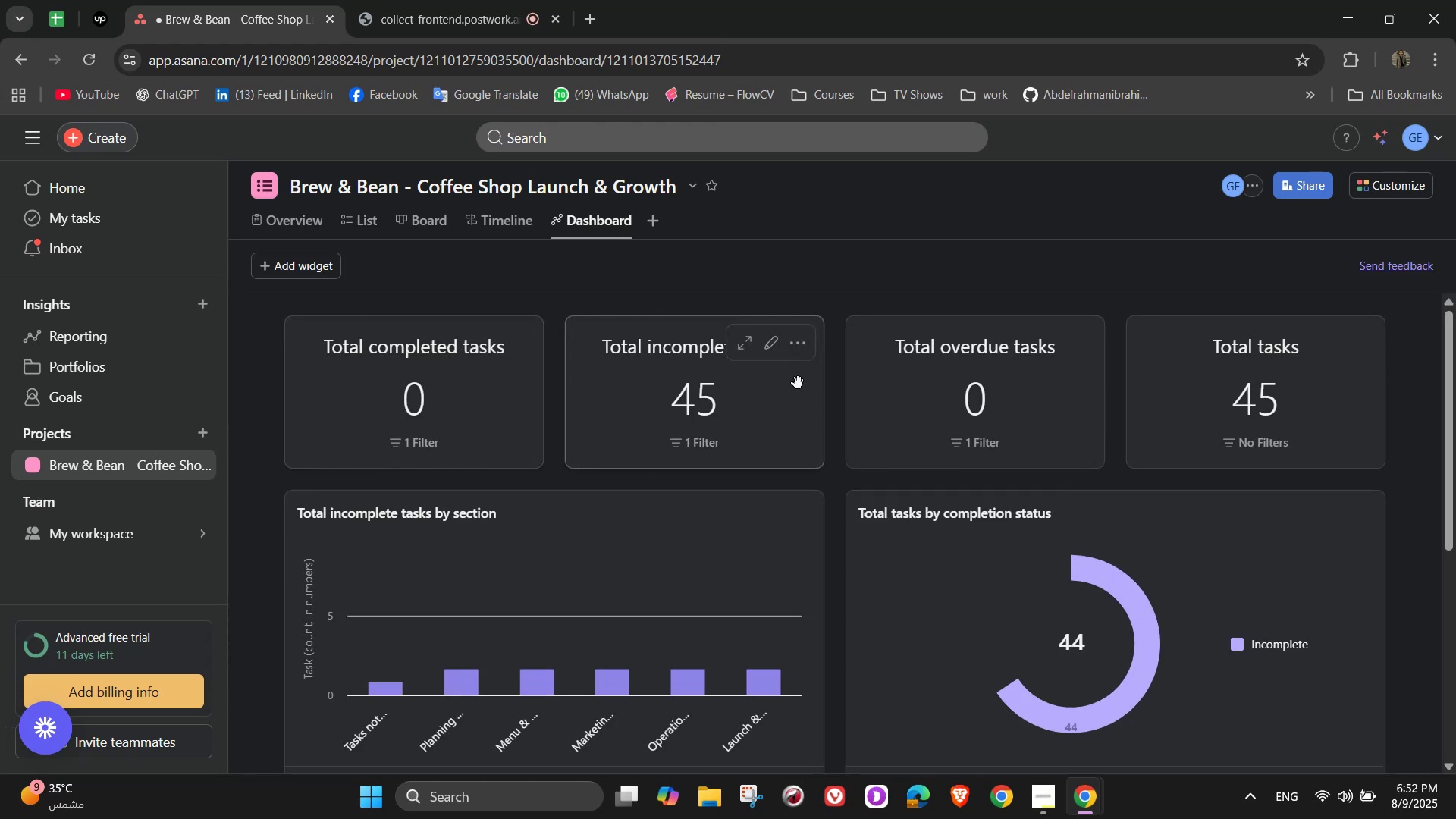 
mouse_move([777, 373])
 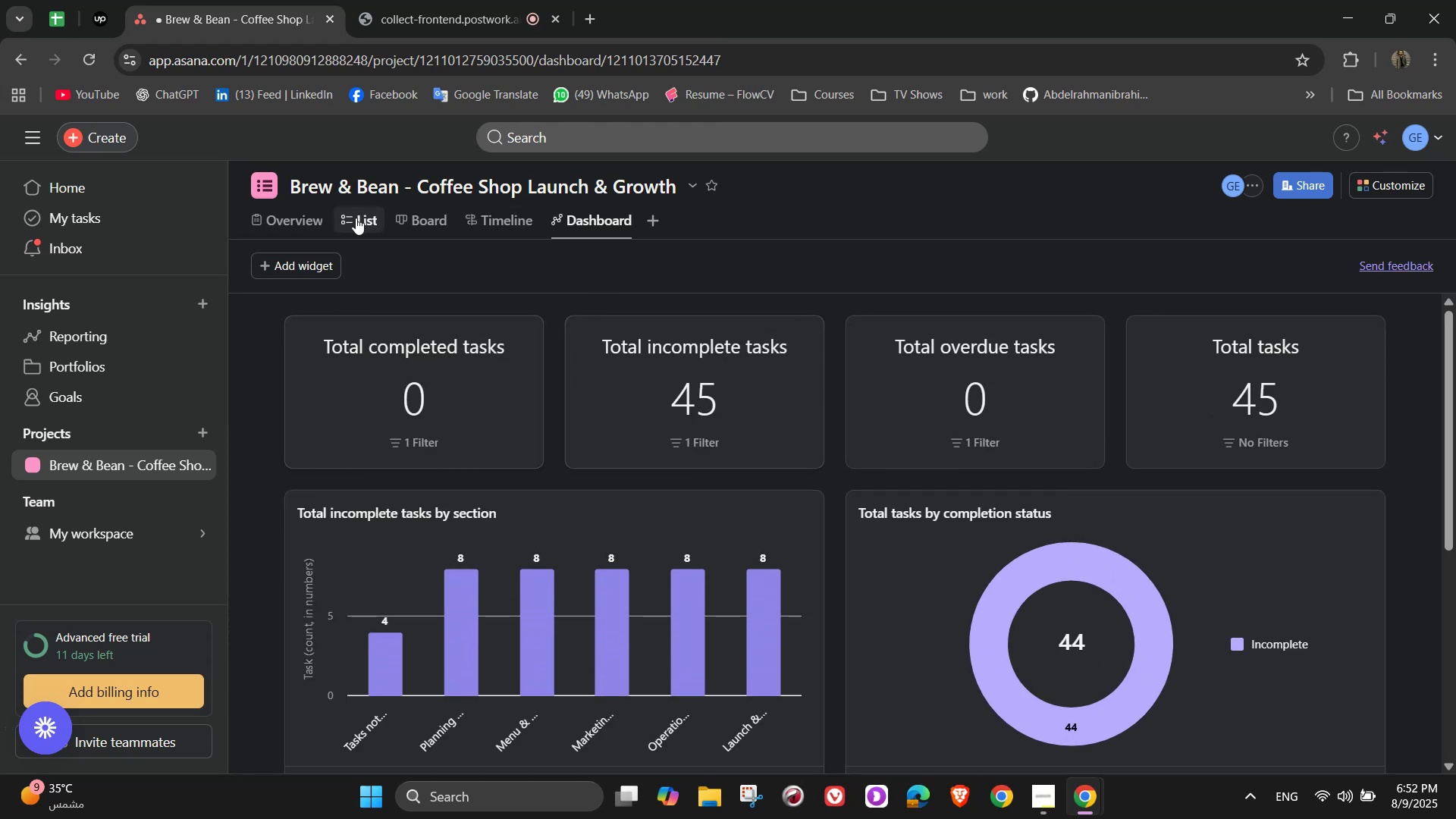 
left_click([354, 218])
 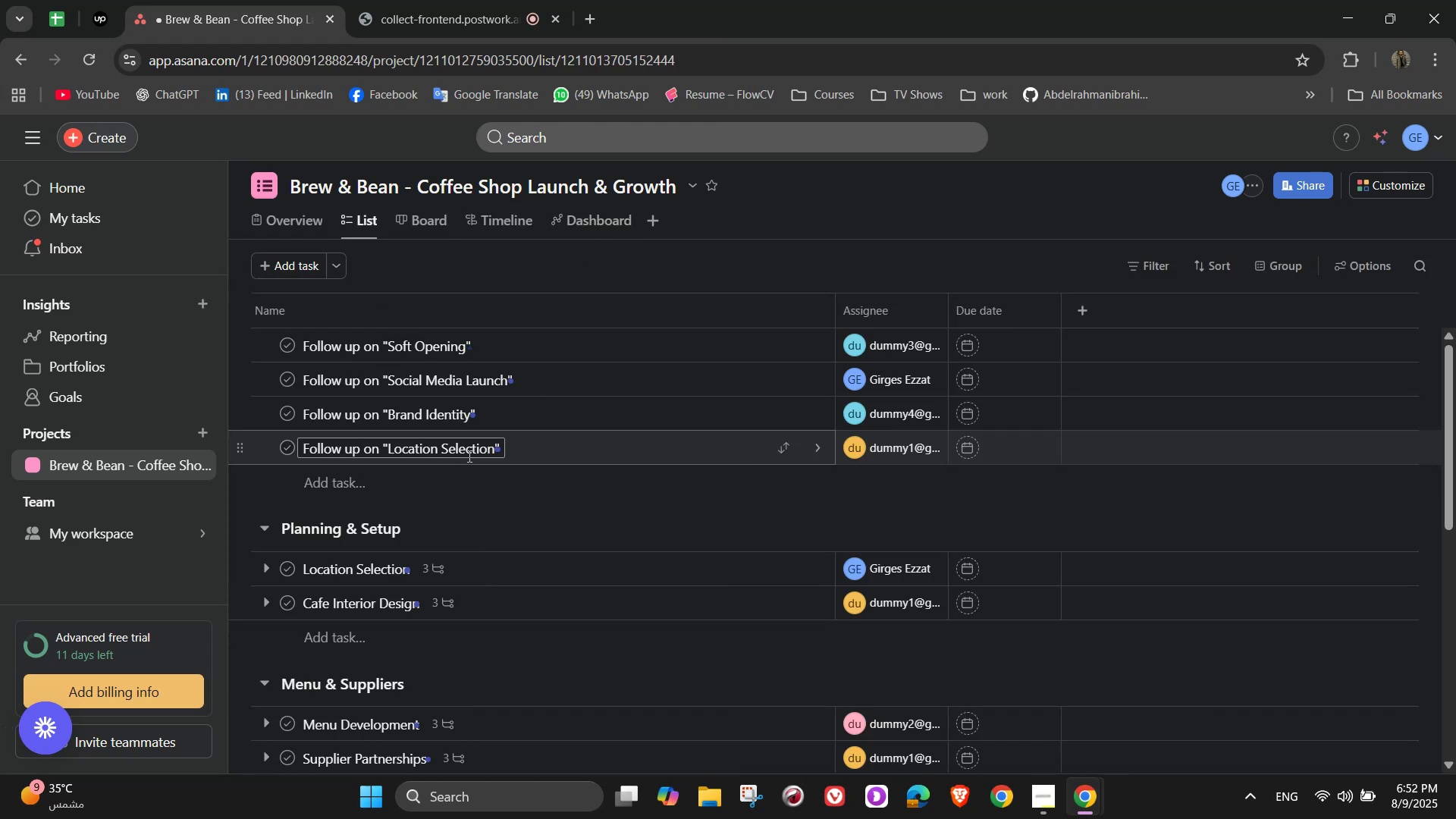 
scroll: coordinate [468, 457], scroll_direction: down, amount: 2.0
 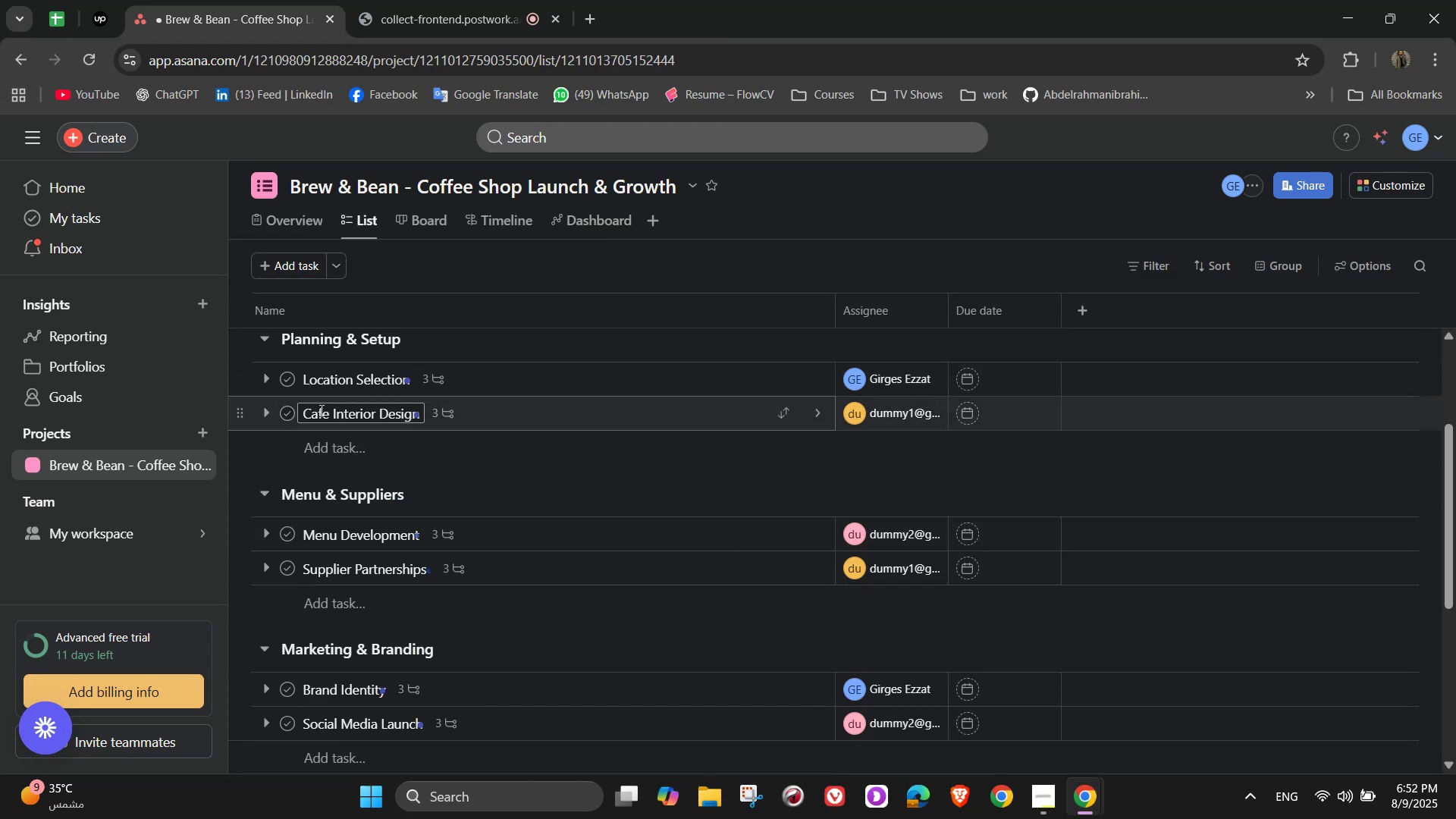 
scroll: coordinate [317, 469], scroll_direction: up, amount: 3.0
 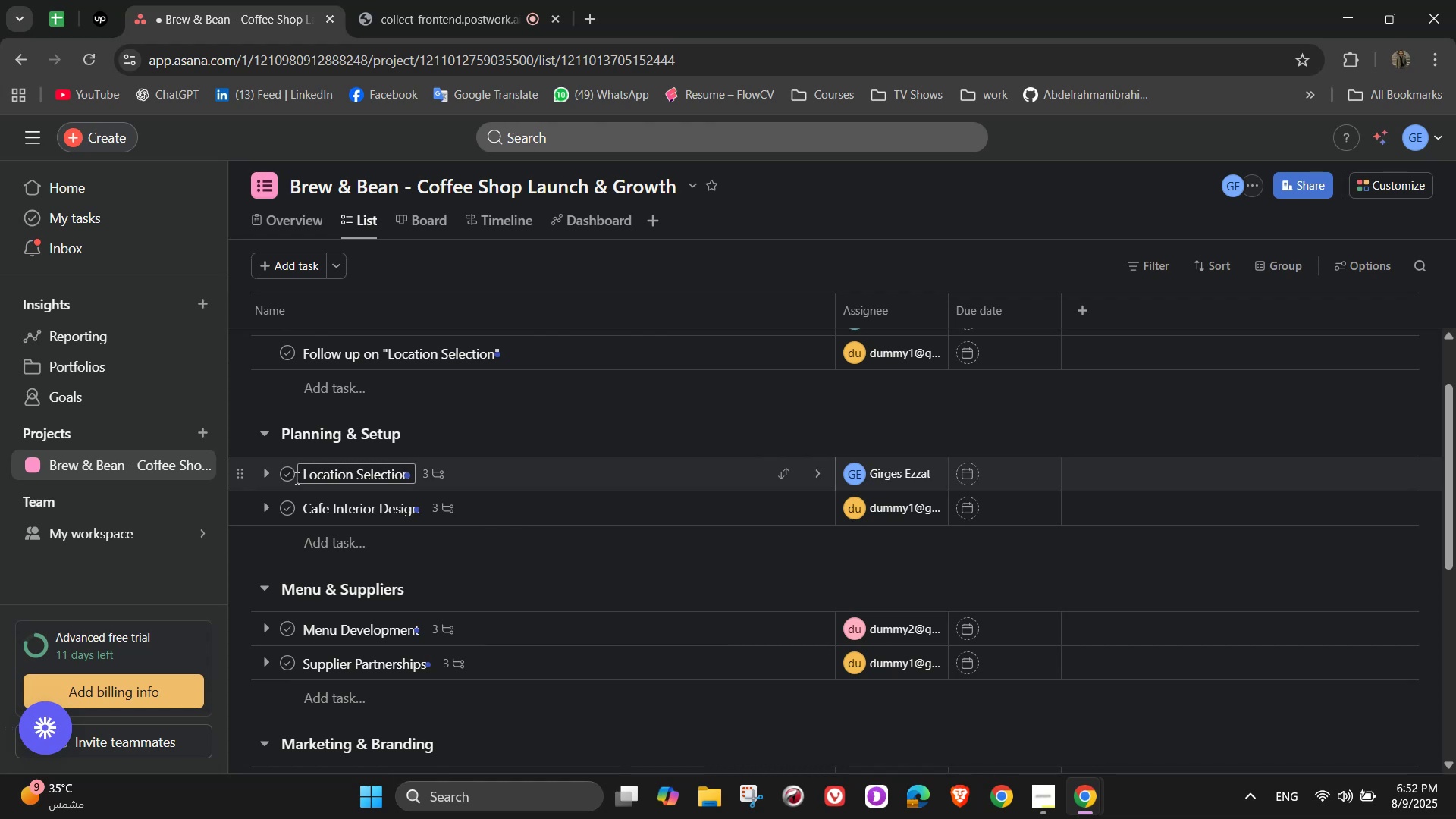 
left_click([290, 478])
 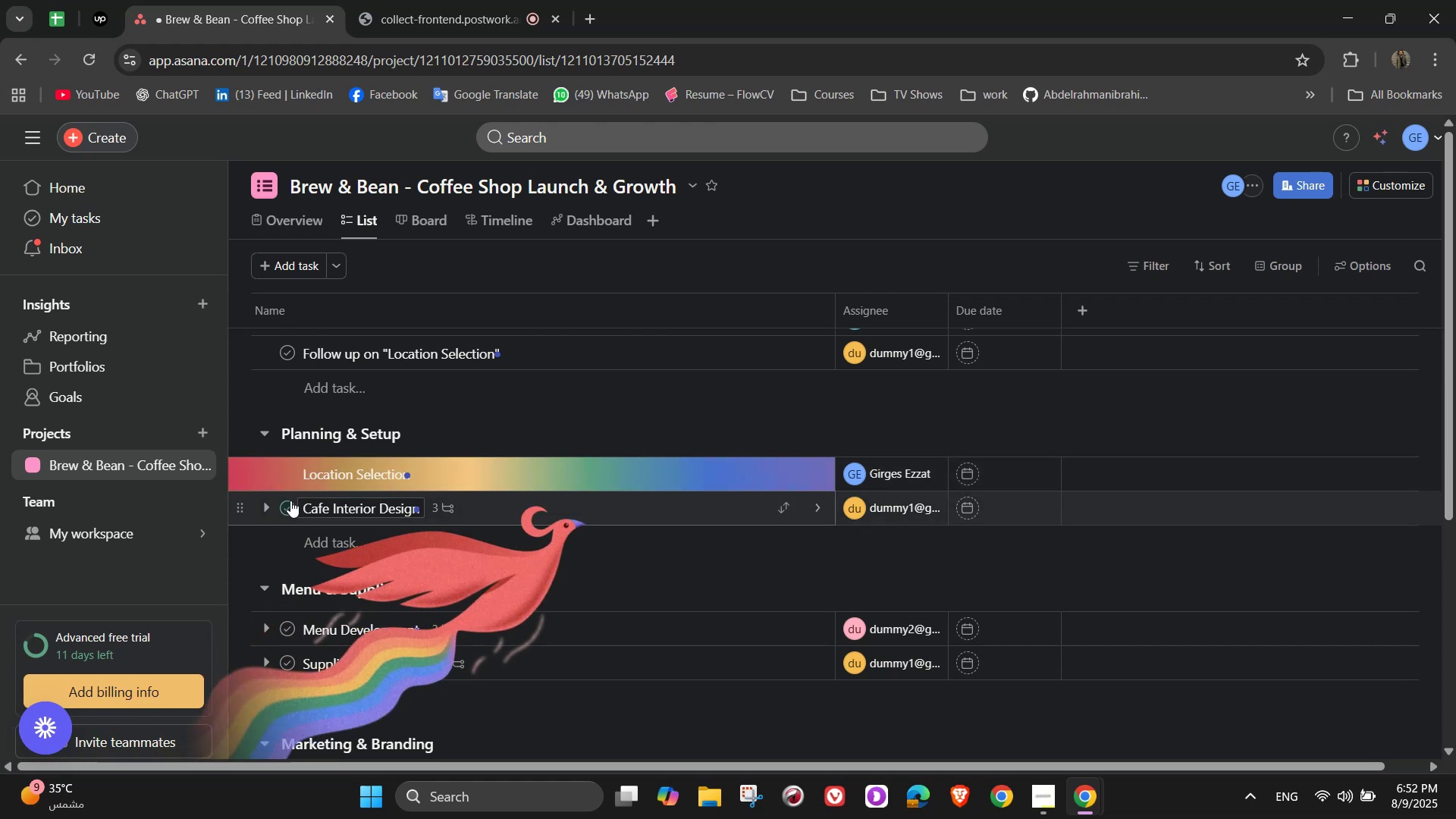 
left_click([290, 500])
 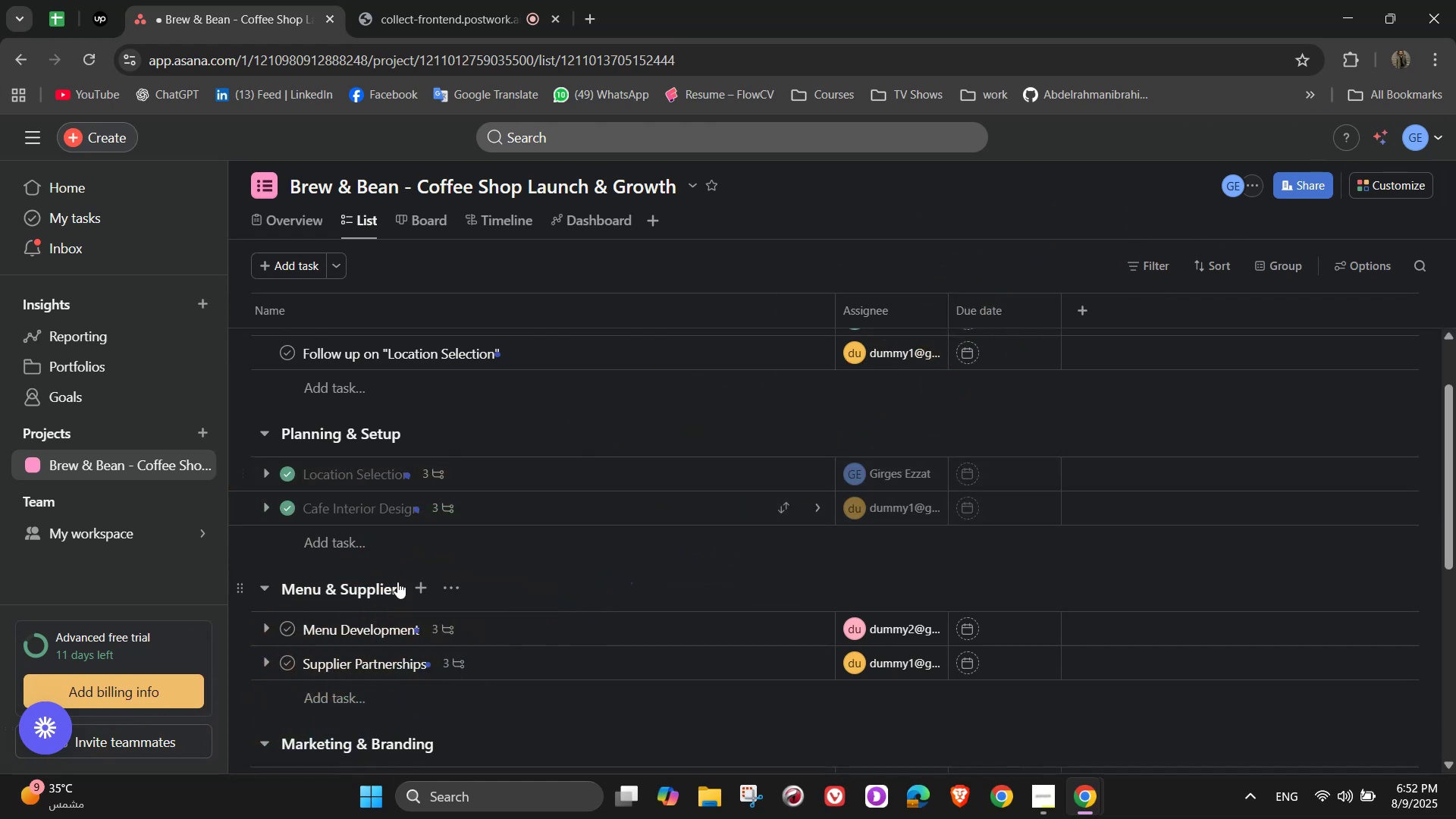 
wait(5.27)
 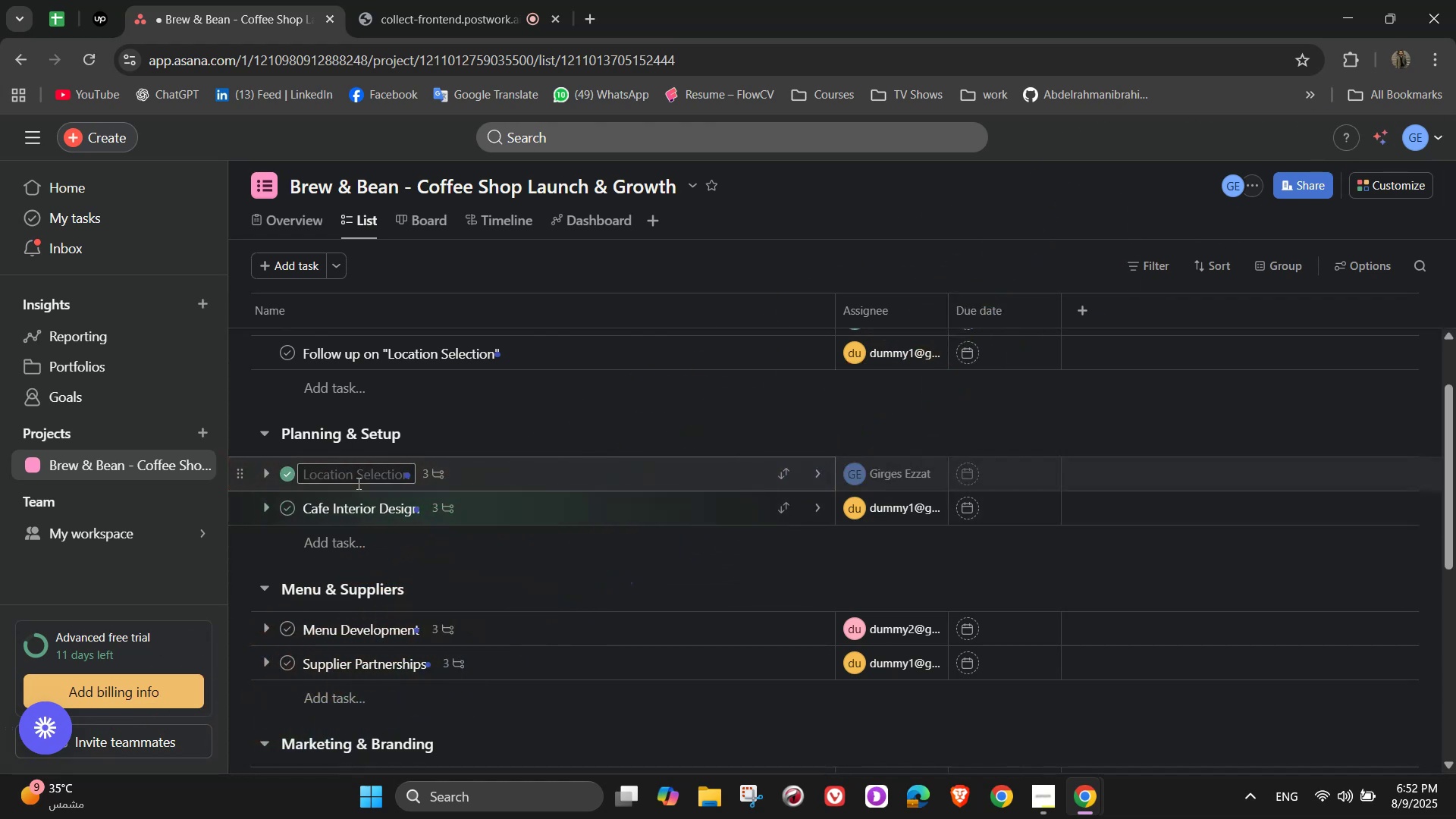 
left_click([287, 634])
 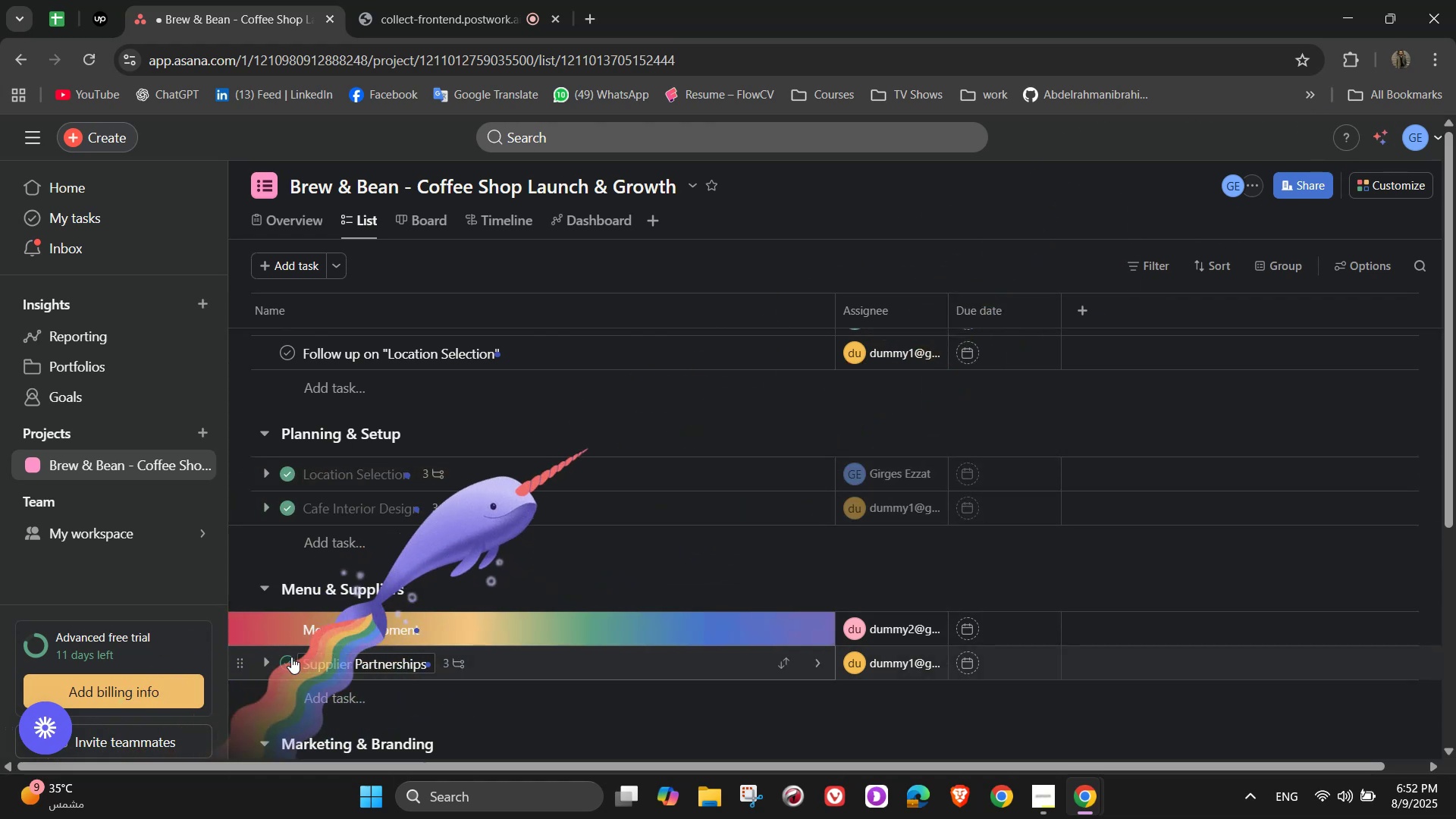 
left_click([291, 658])
 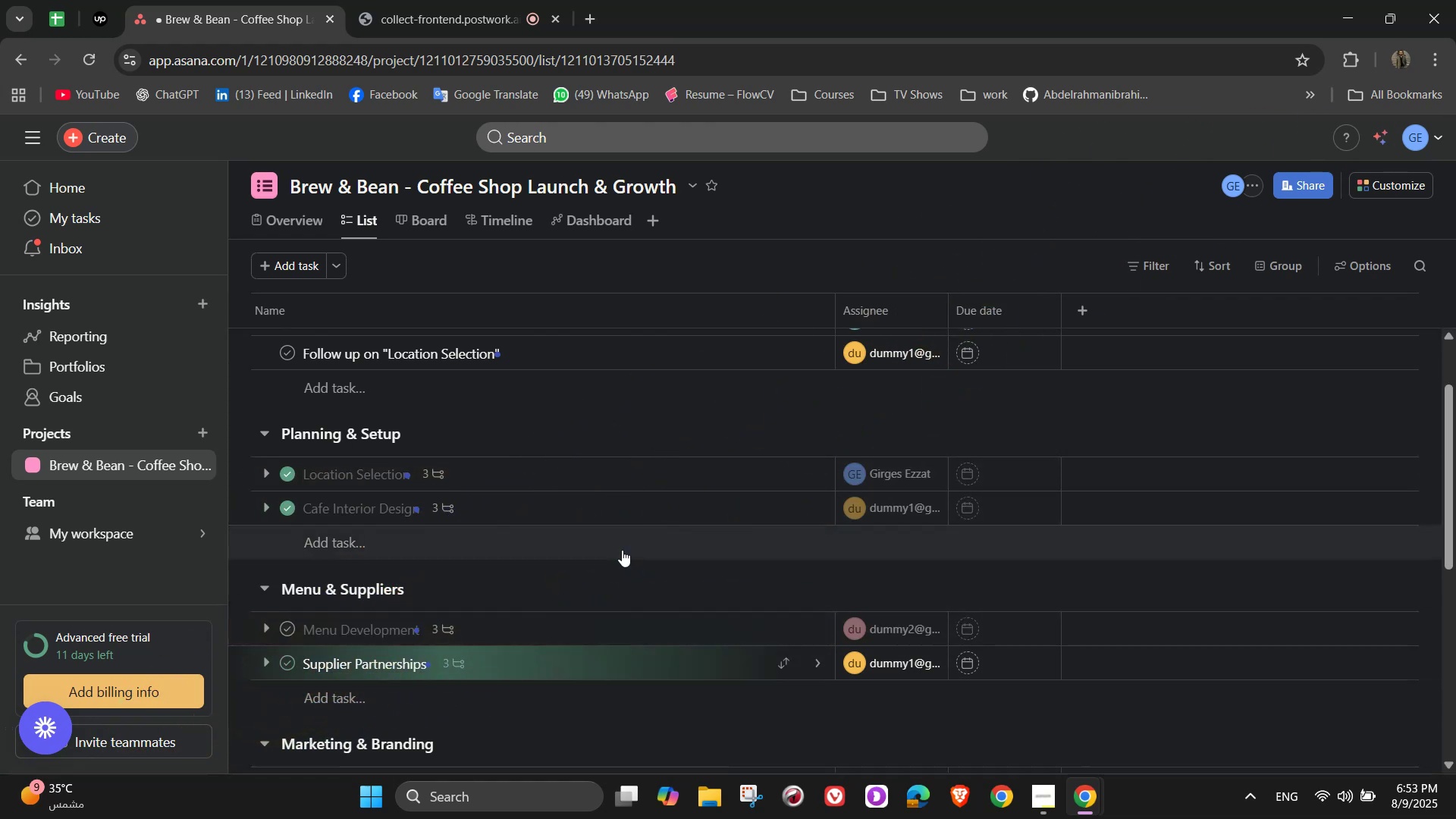 
scroll: coordinate [1098, 357], scroll_direction: up, amount: 6.0
 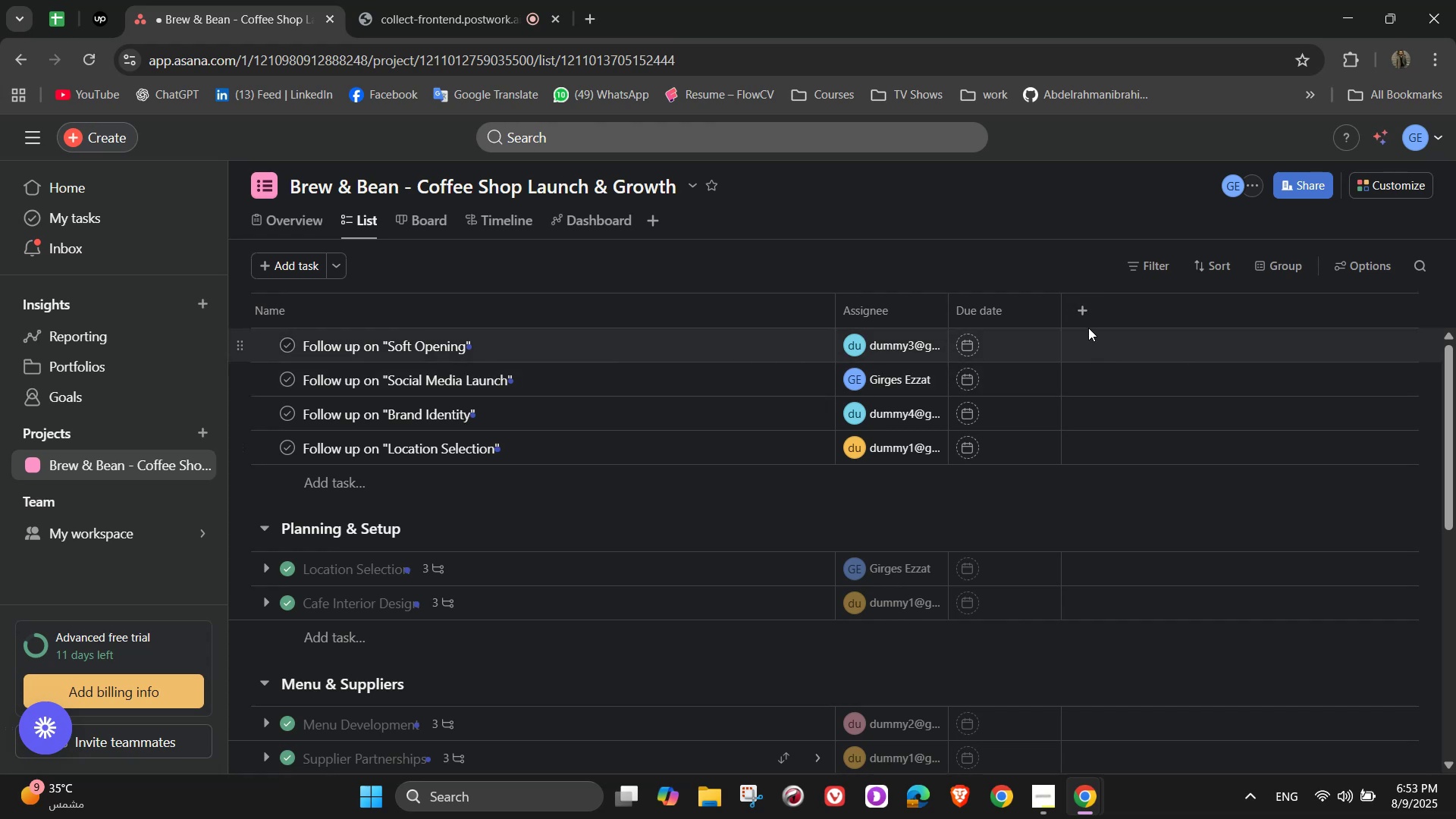 
left_click([1082, 315])
 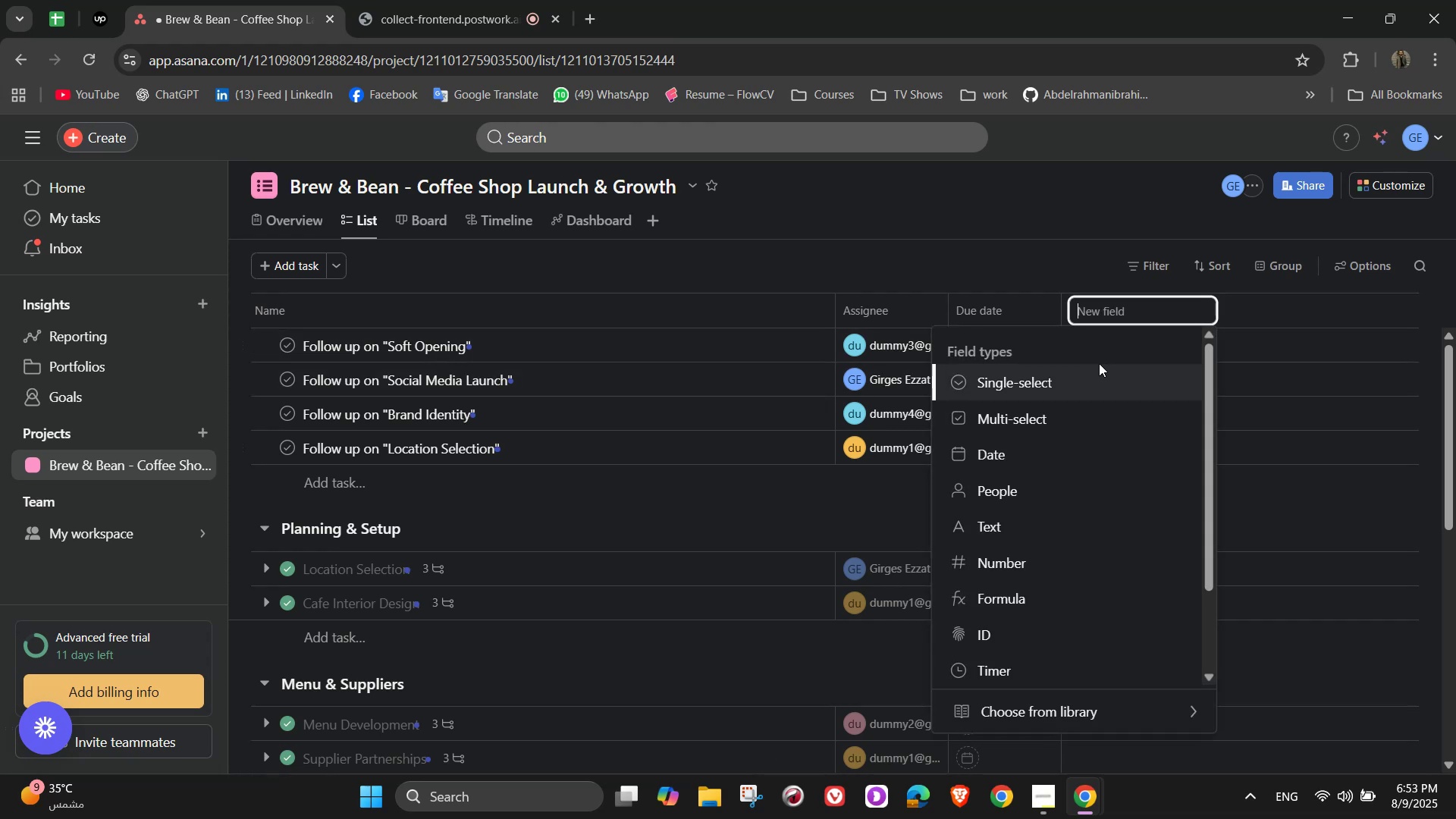 
wait(7.67)
 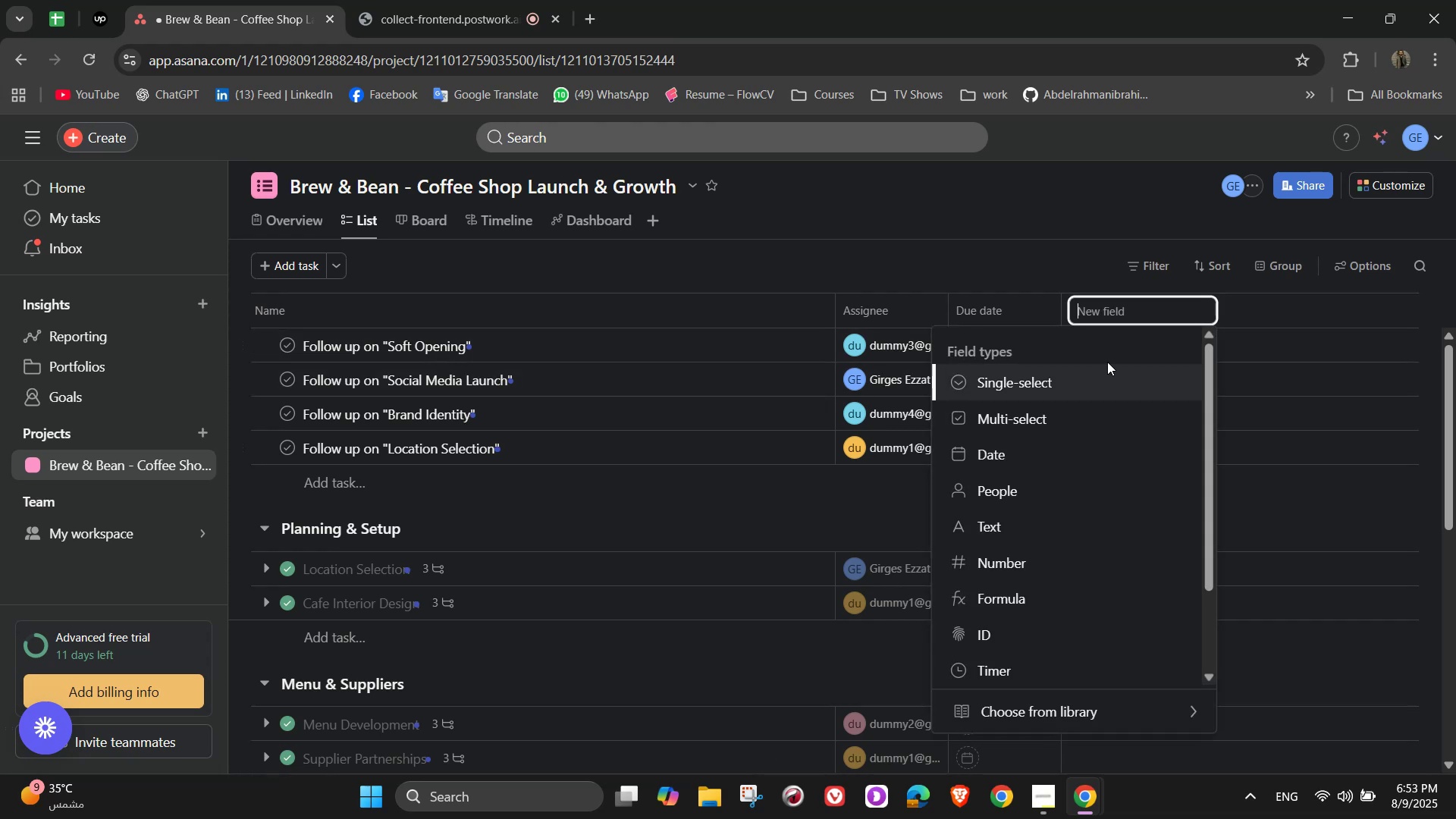 
left_click([1068, 714])
 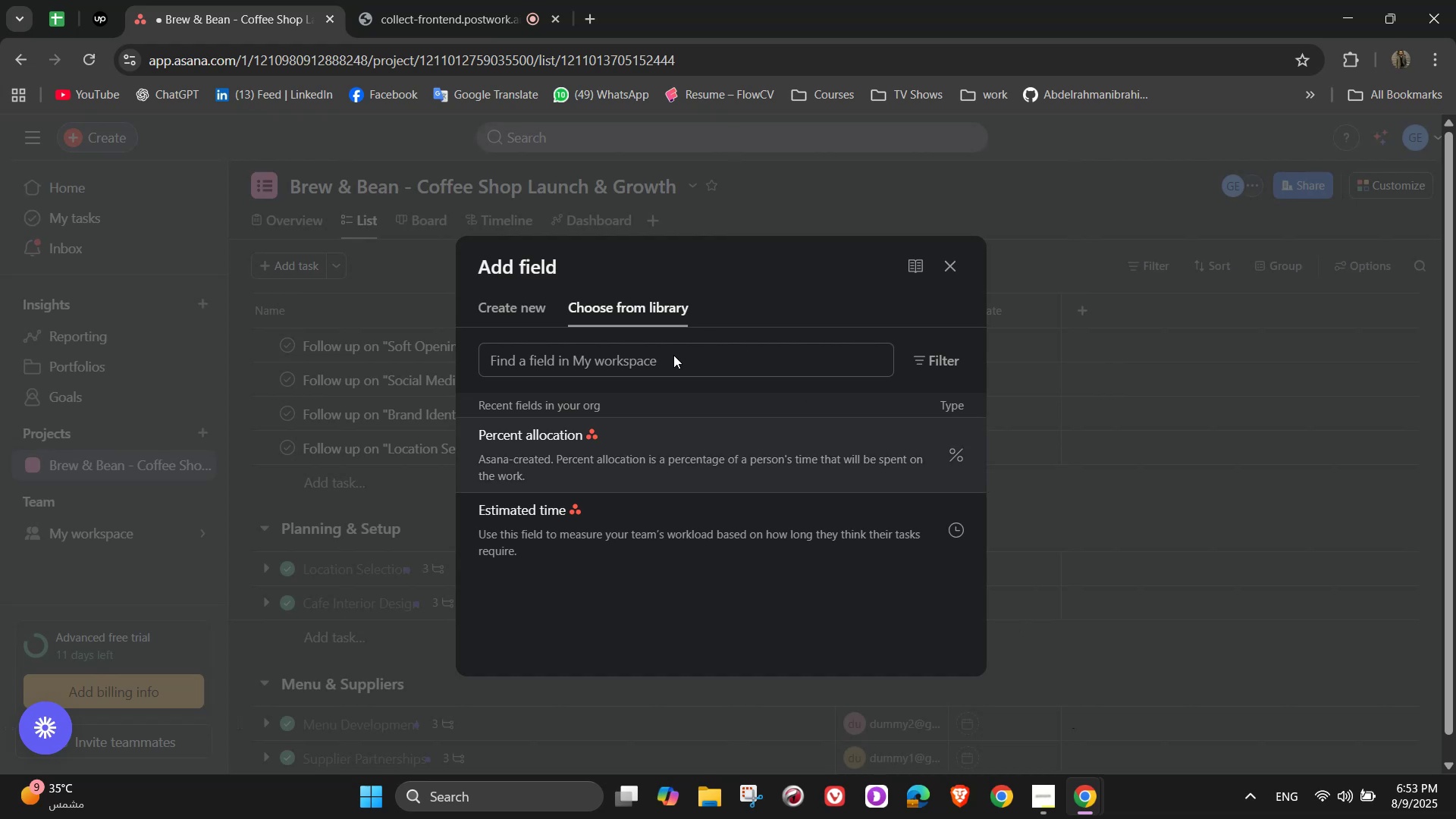 
left_click([598, 525])
 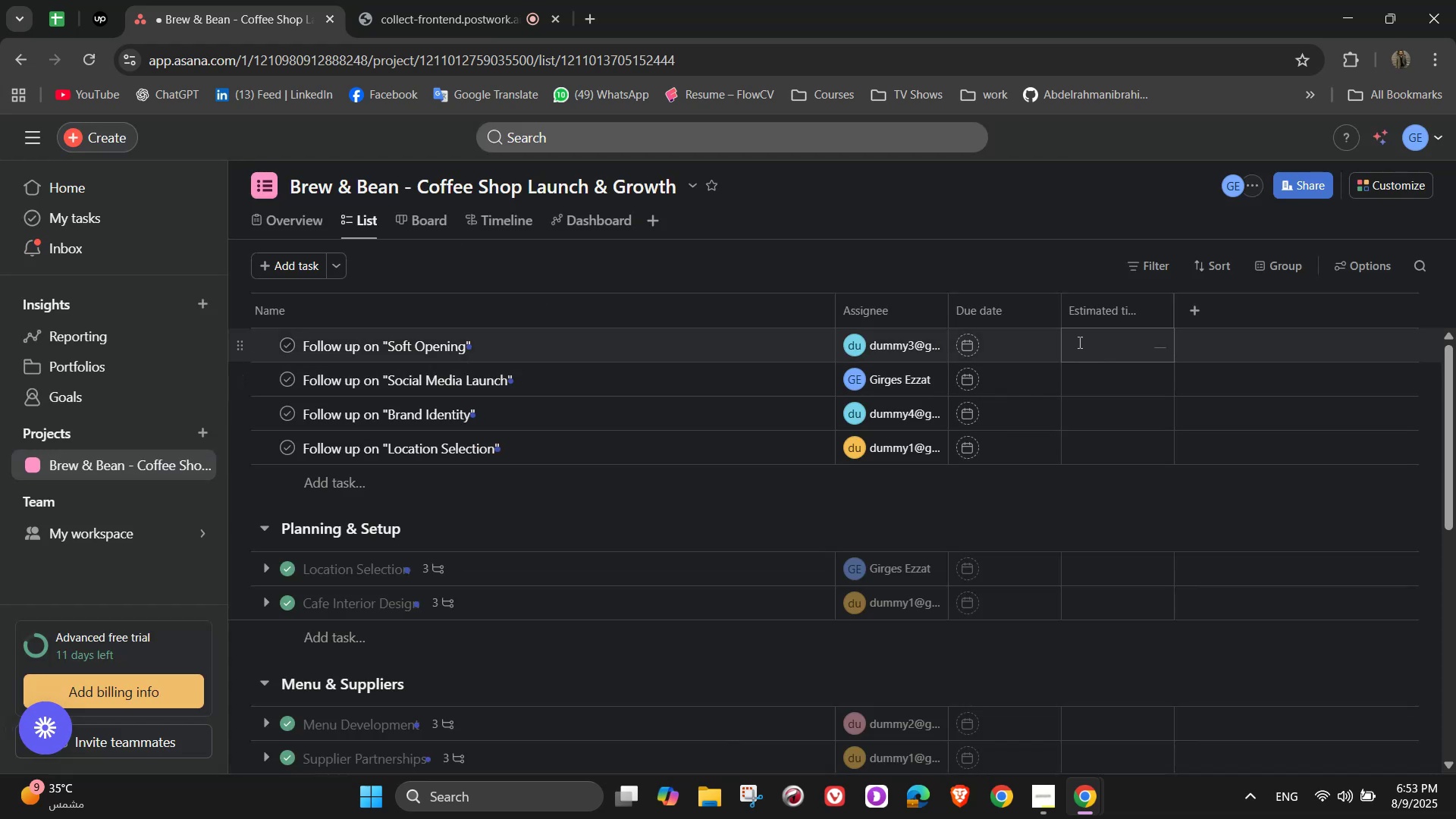 
left_click([1076, 337])
 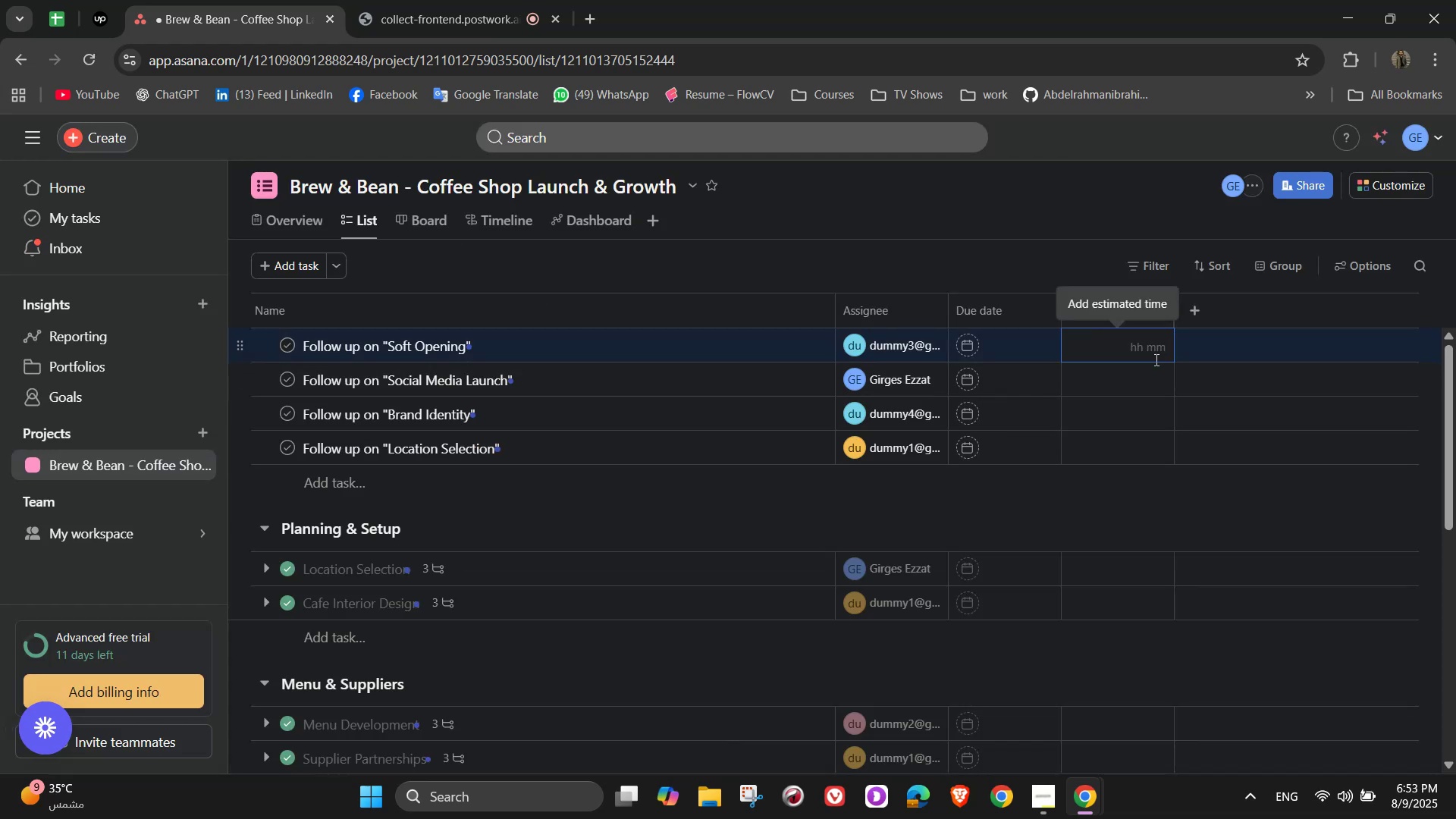 
scroll: coordinate [1164, 425], scroll_direction: down, amount: 1.0
 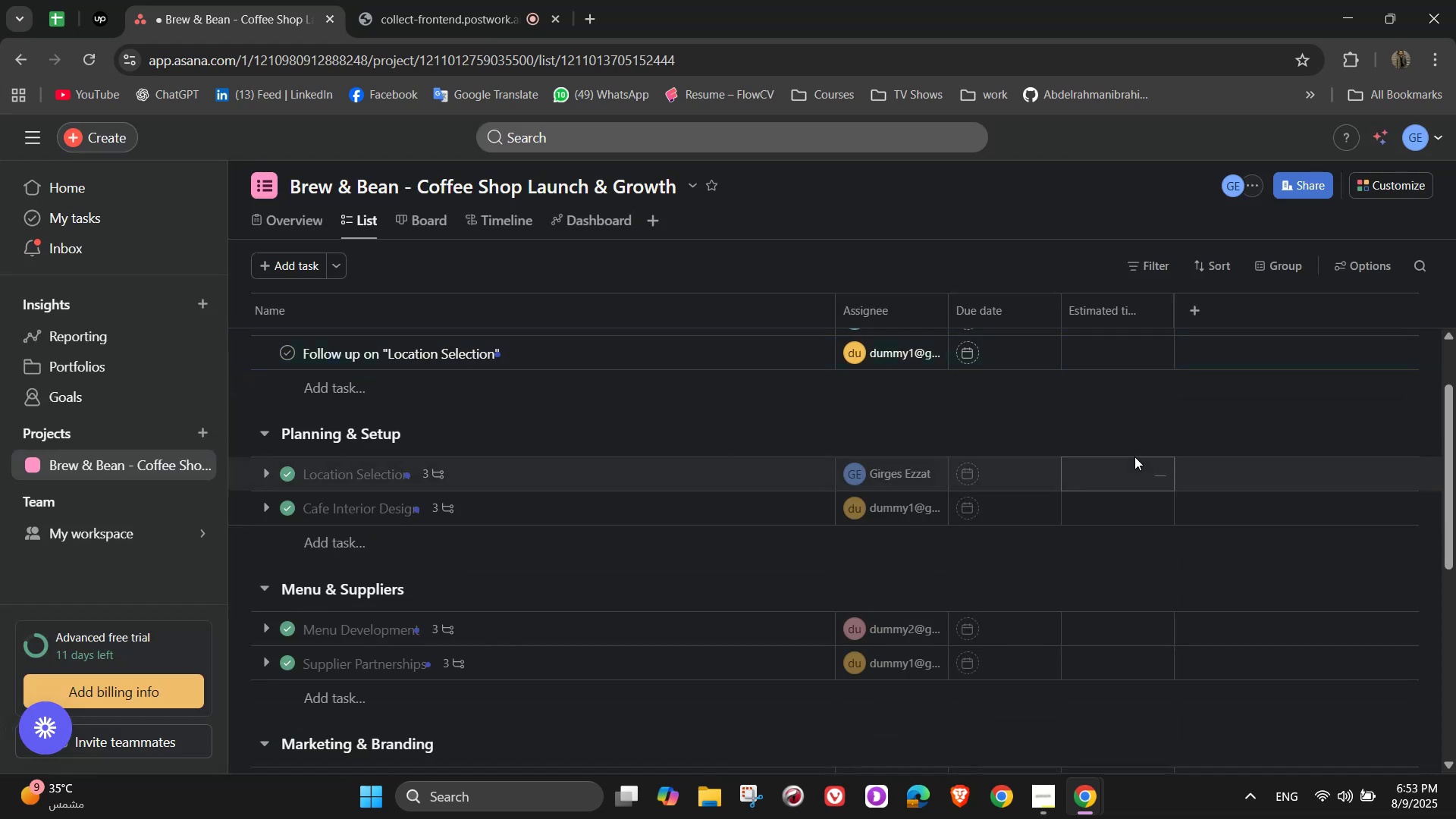 
left_click([1134, 460])
 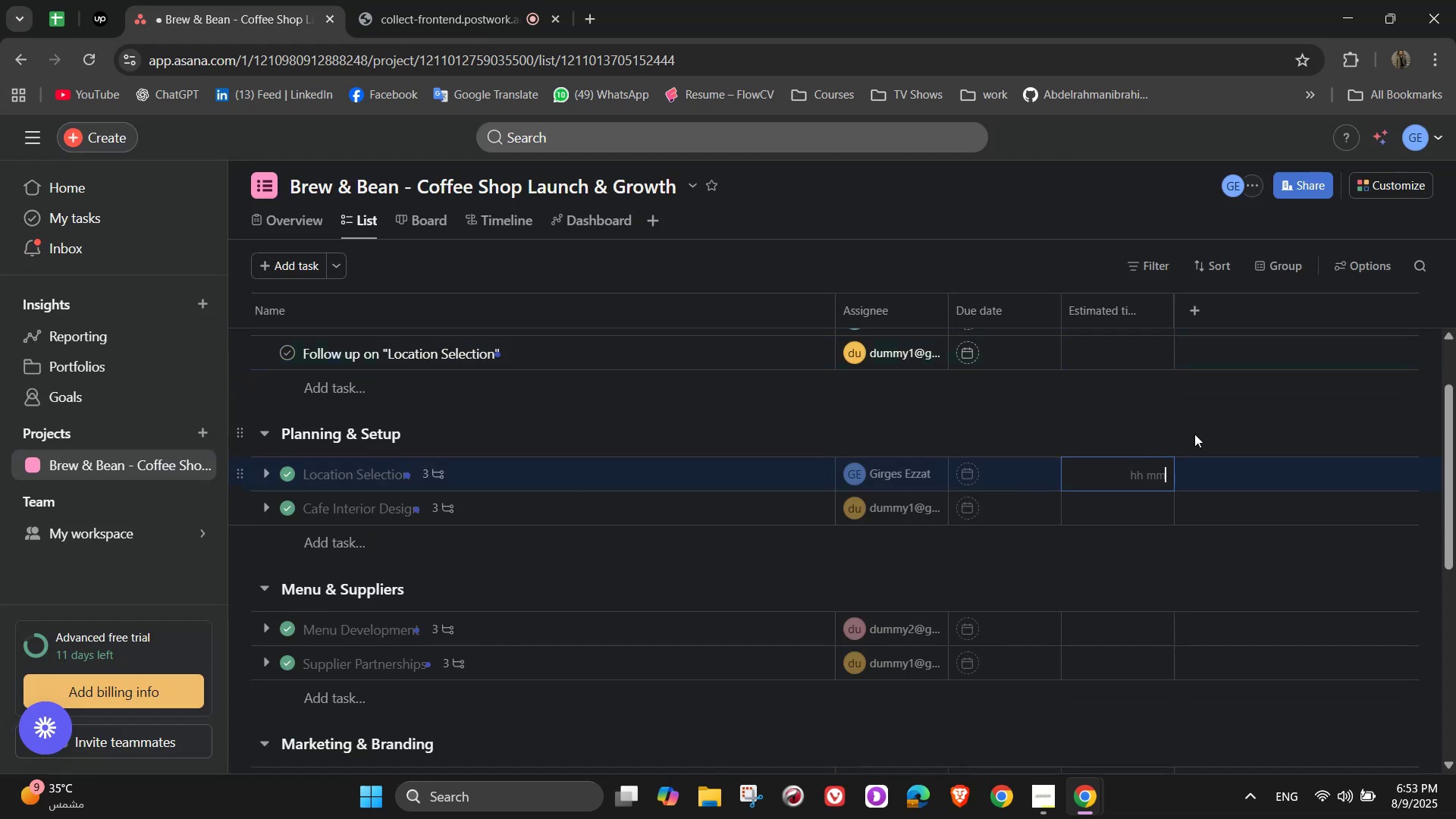 
scroll: coordinate [1219, 425], scroll_direction: down, amount: 1.0
 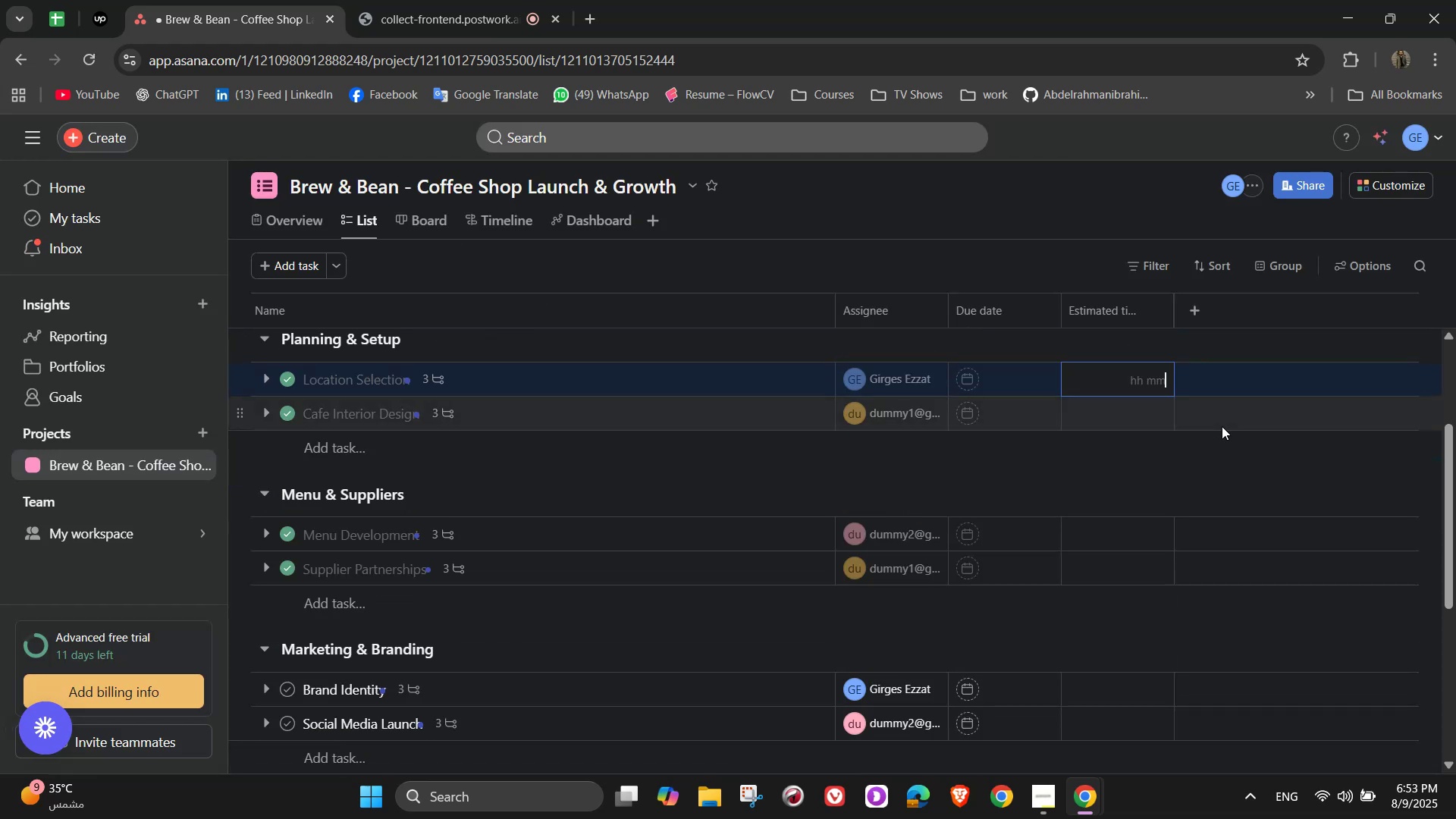 
key(Numpad1)
 